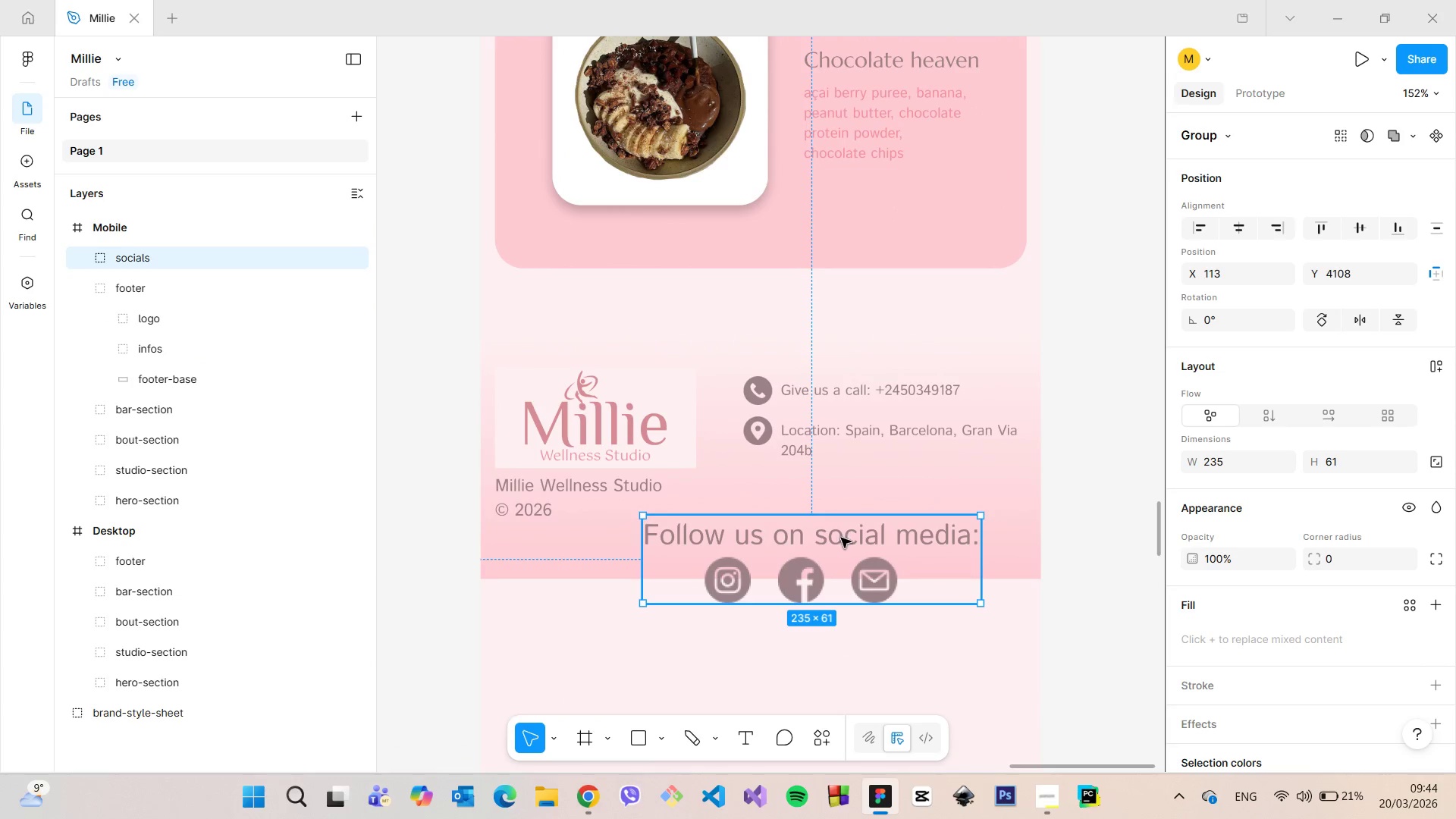 
double_click([841, 538])
 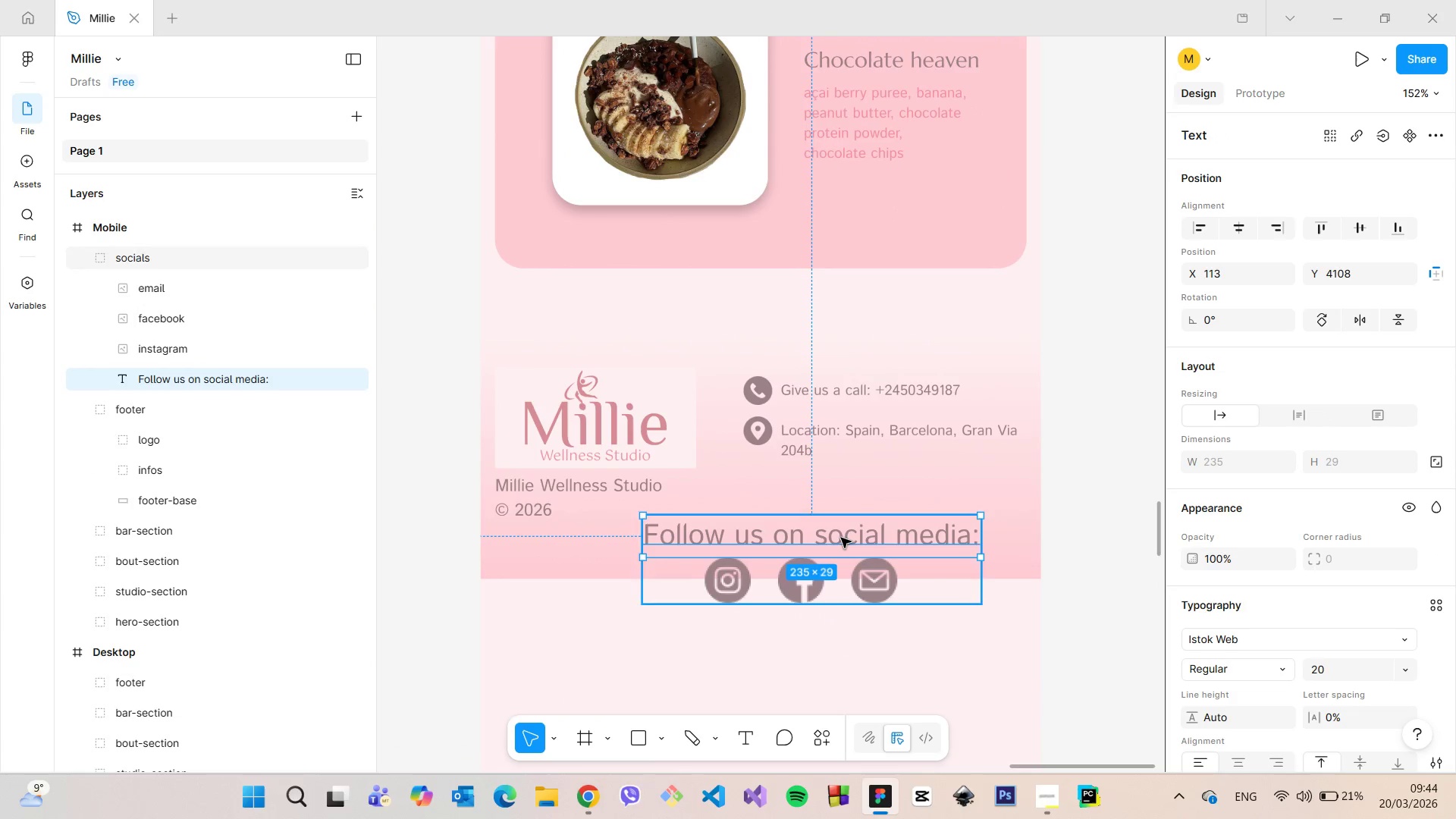 
triple_click([841, 538])
 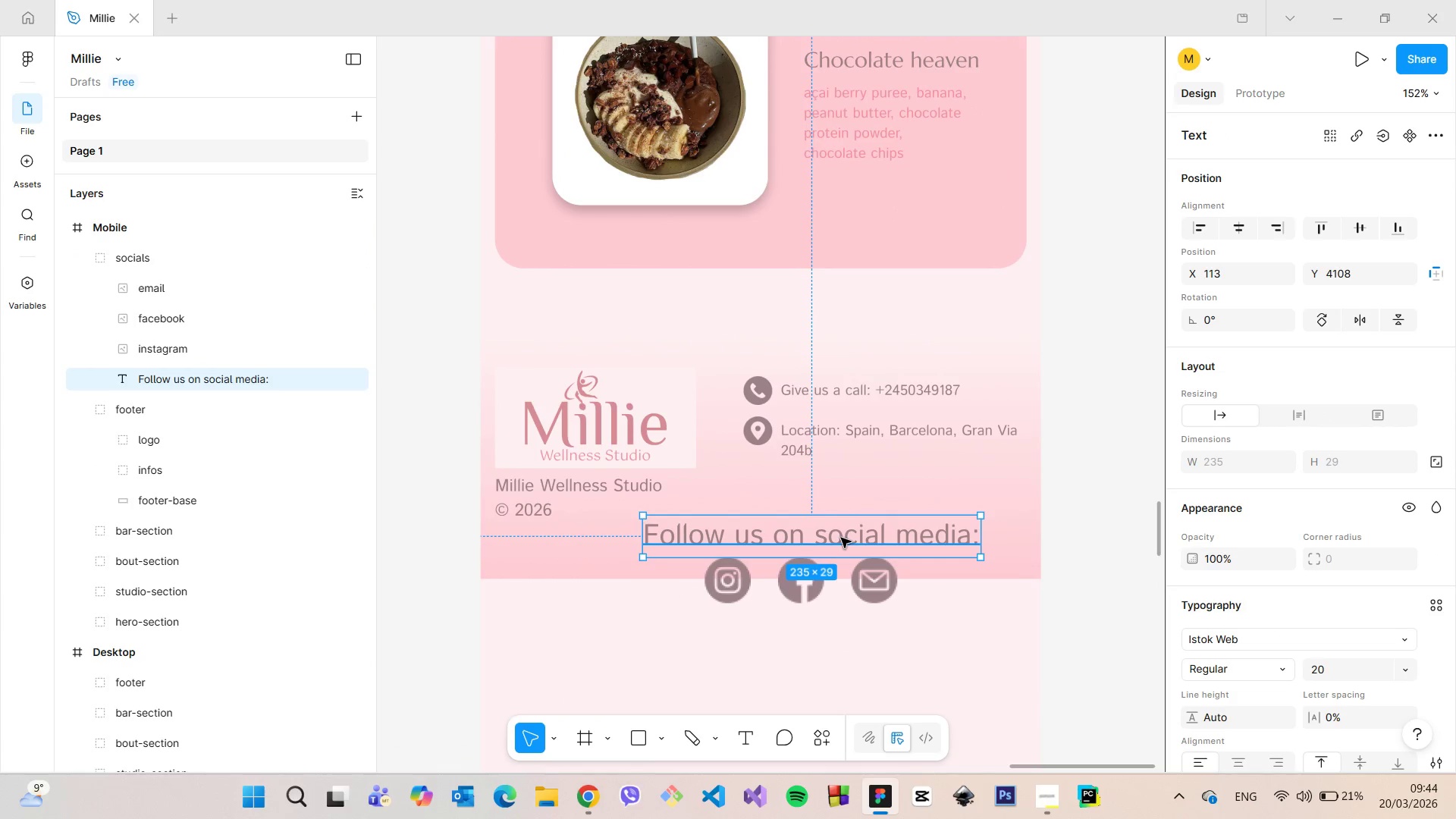 
left_click([841, 538])
 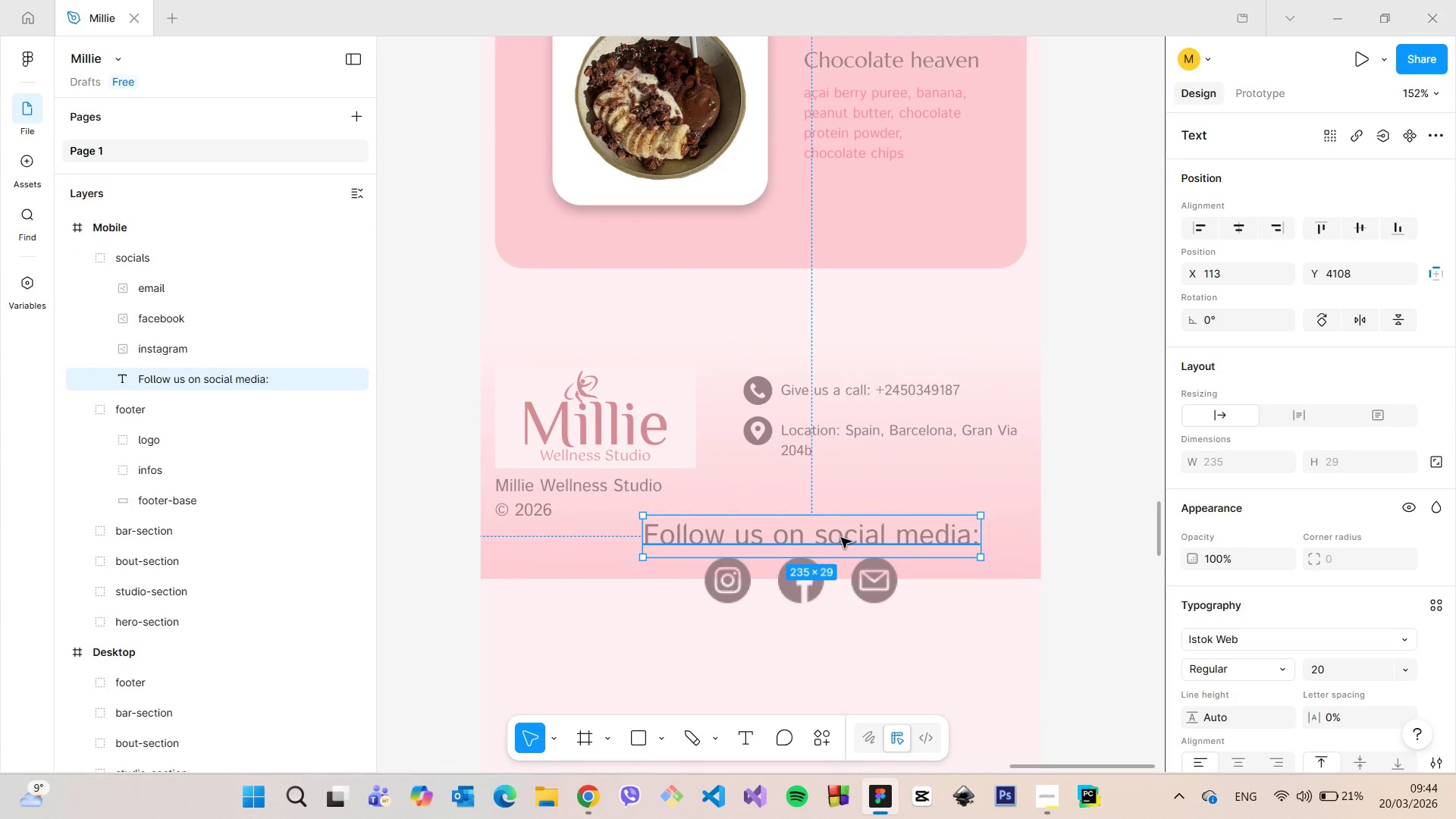 
double_click([841, 538])
 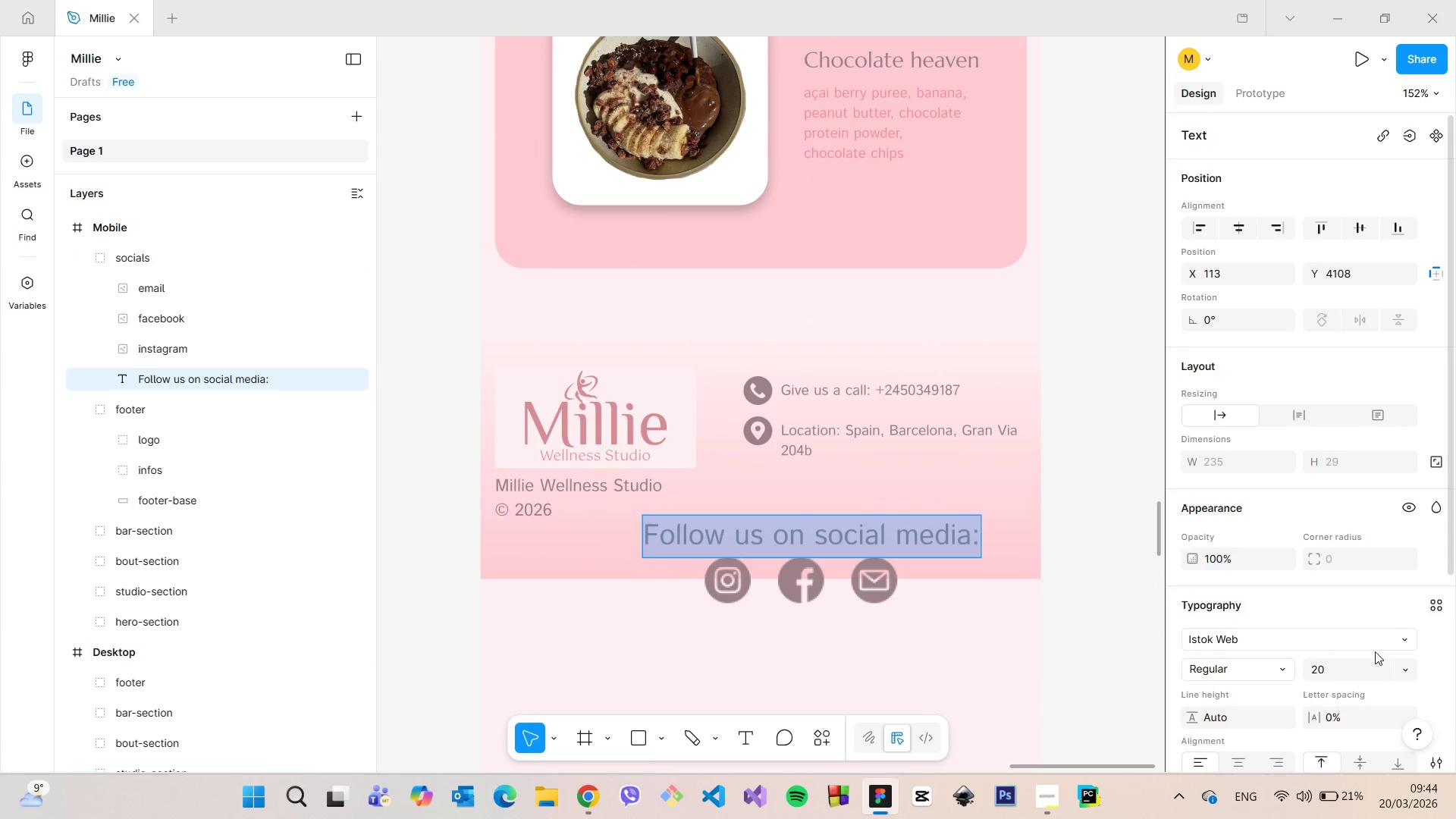 
left_click([1351, 666])
 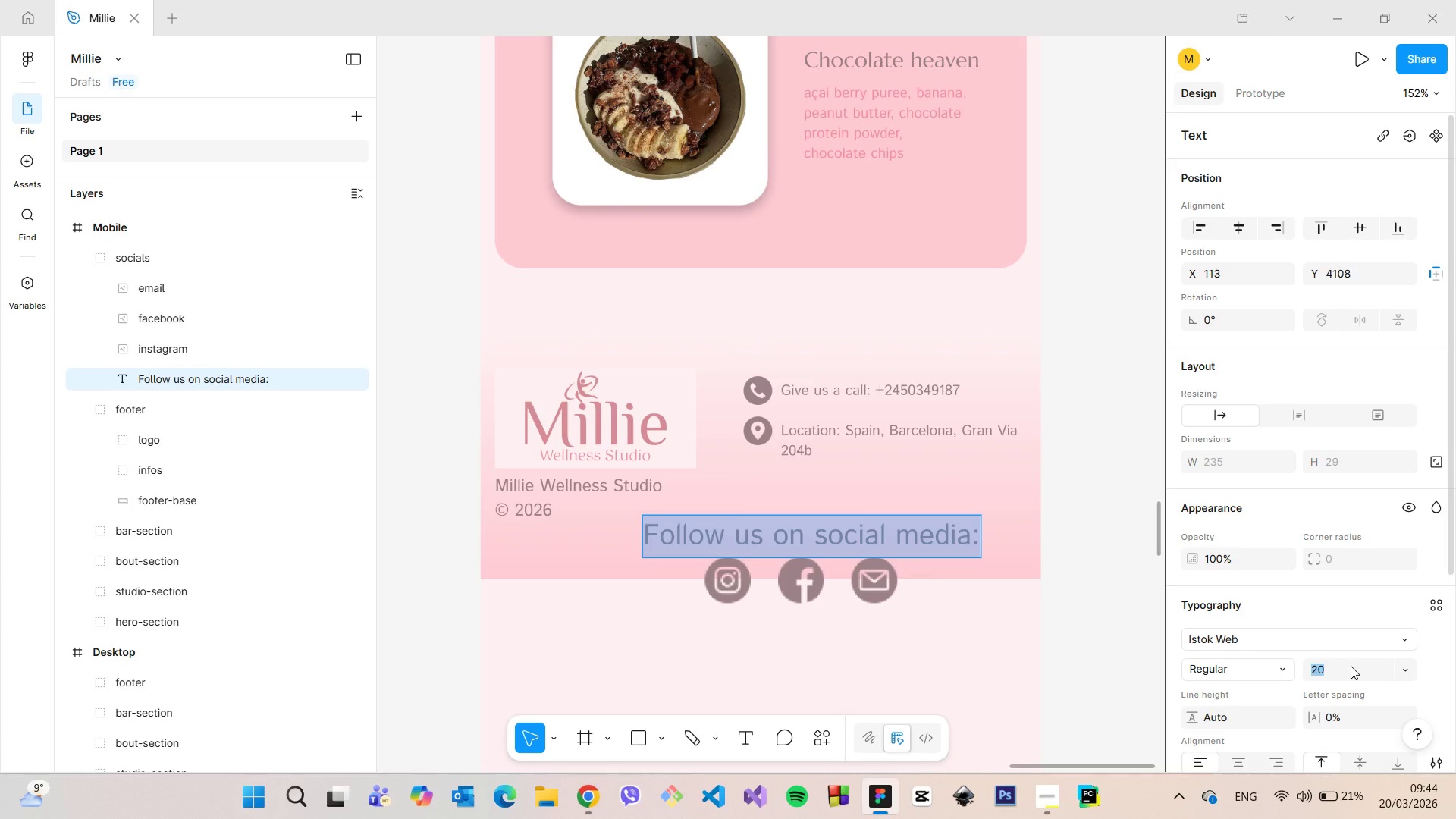 
type(10)
 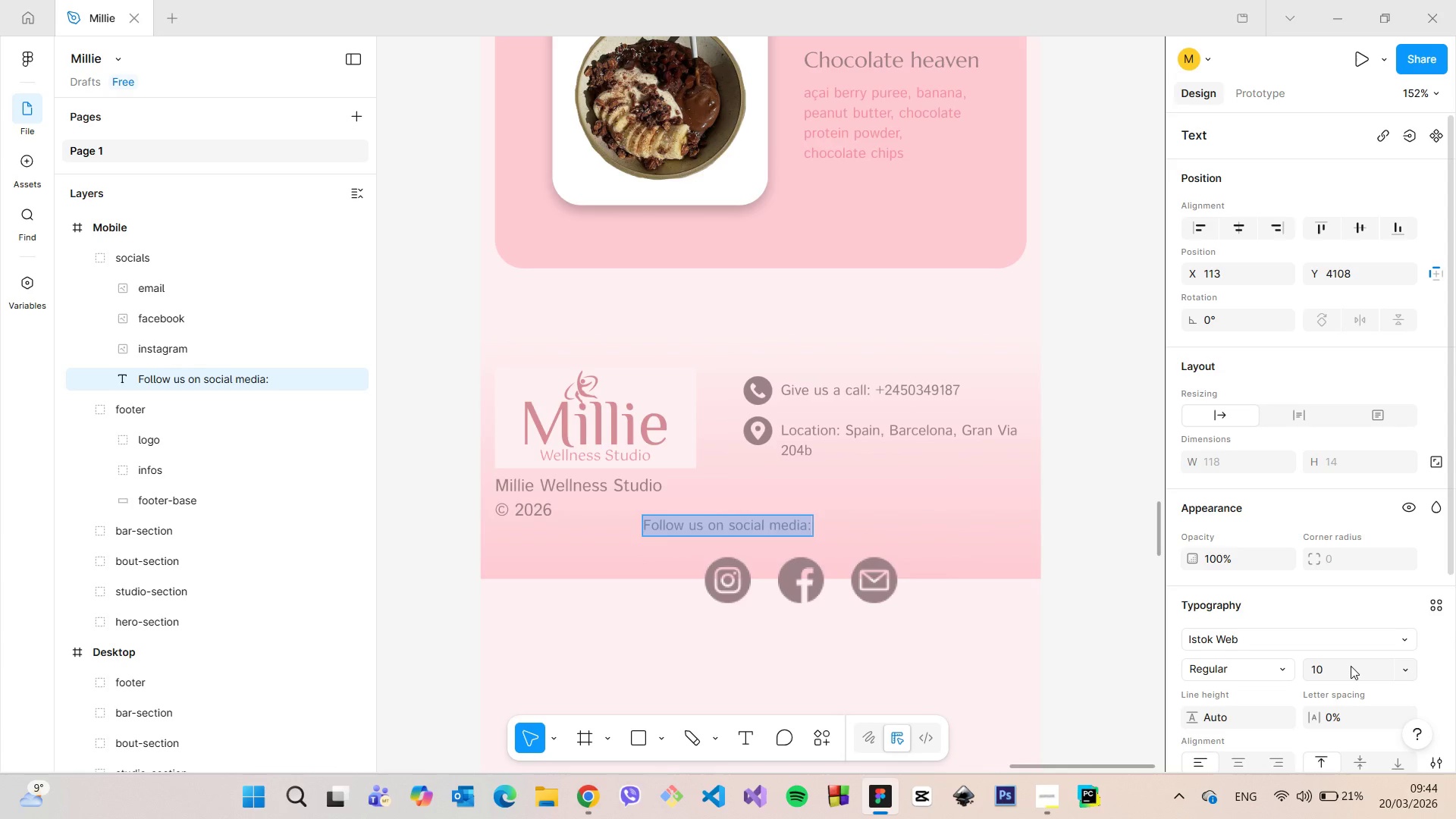 
key(Enter)
 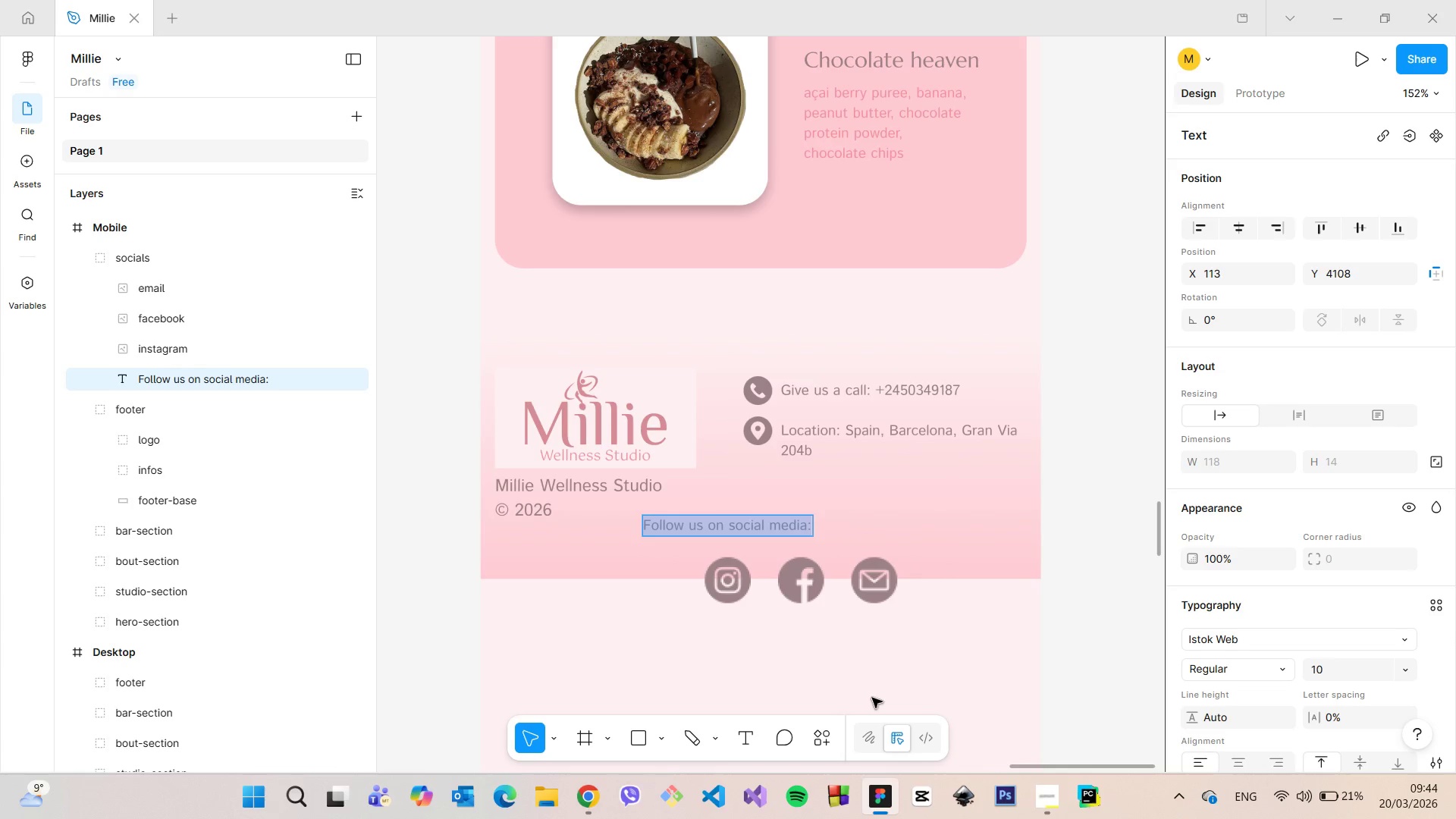 
left_click([869, 698])
 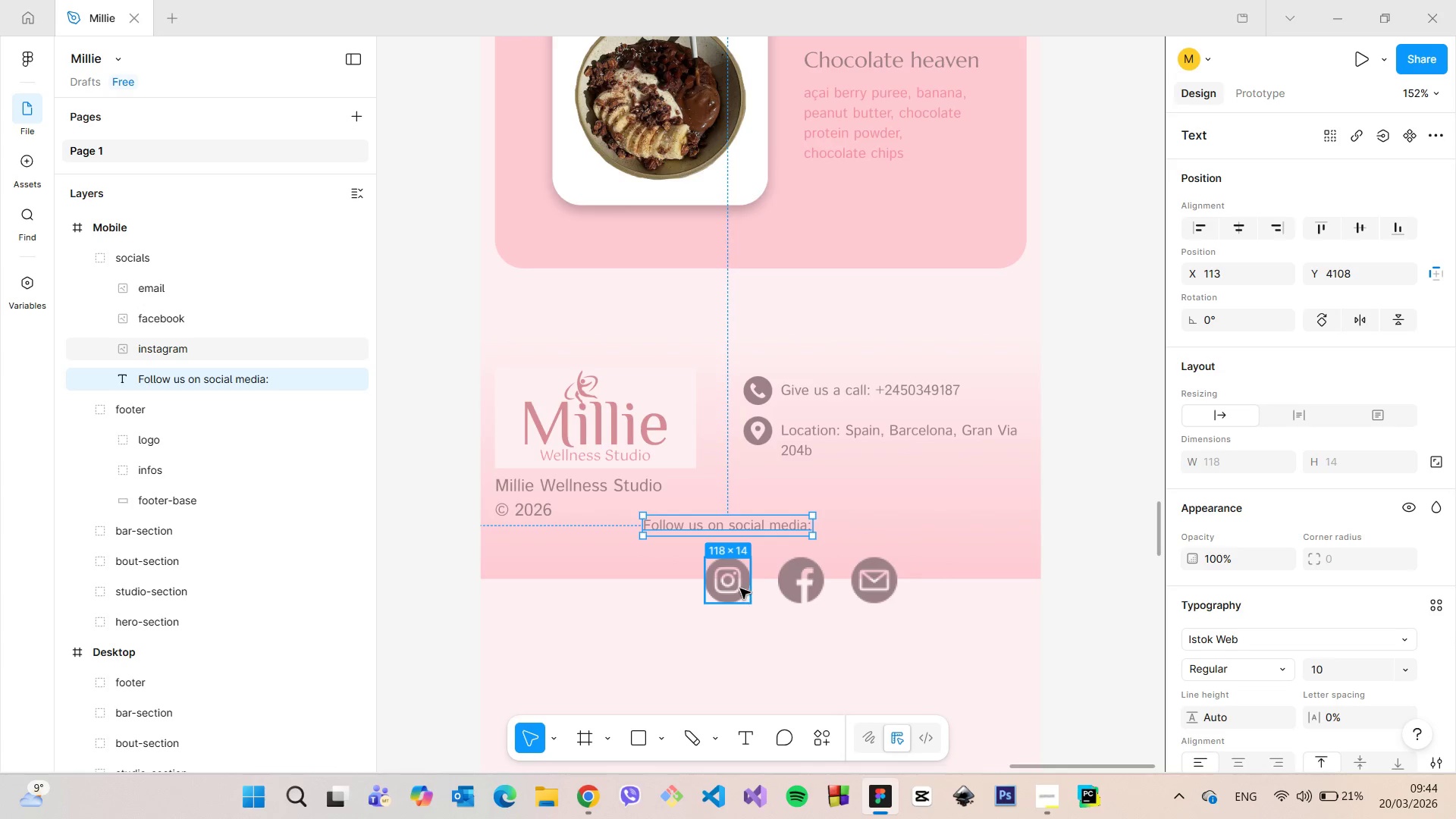 
left_click([740, 588])
 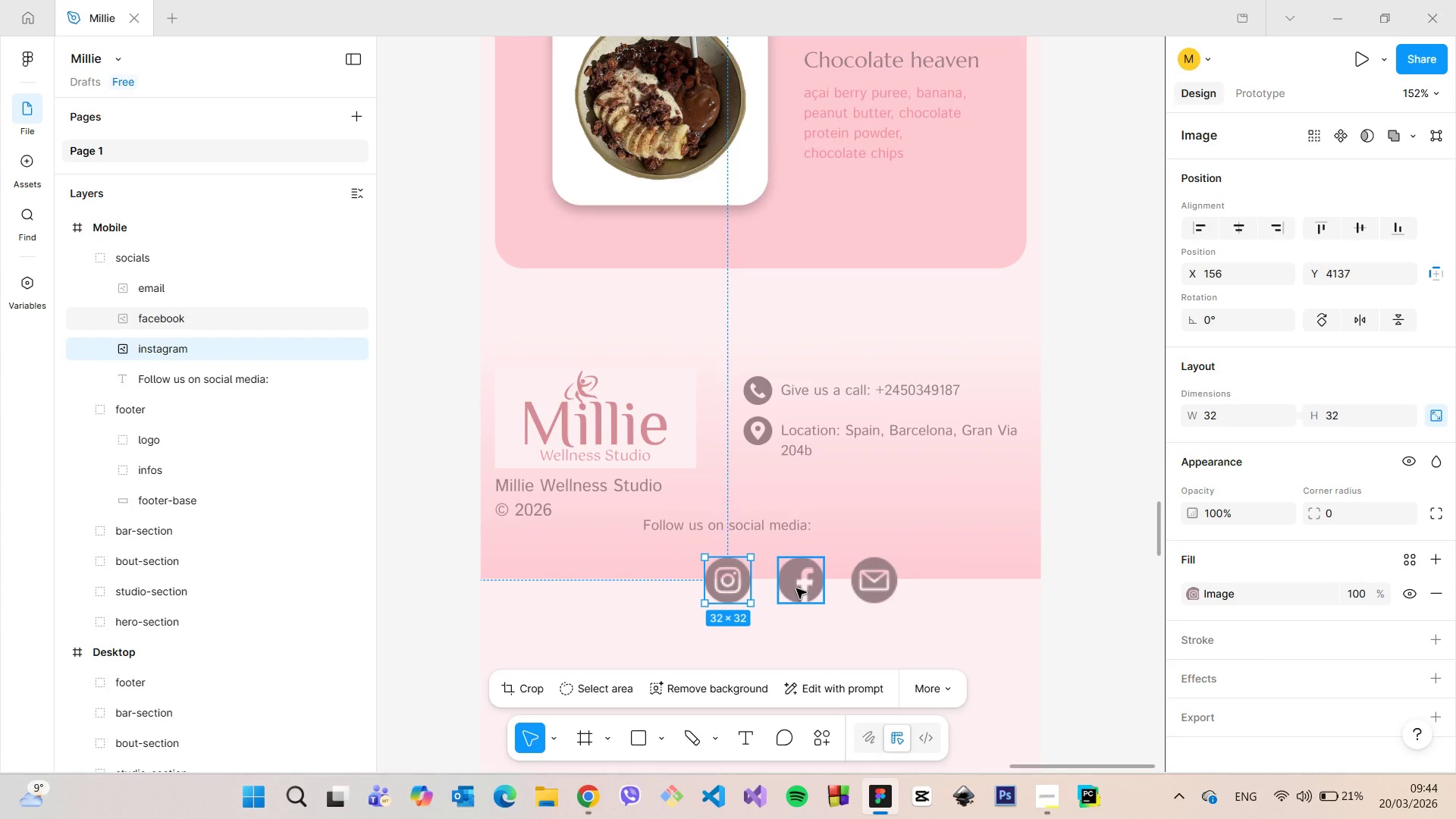 
hold_key(key=ShiftLeft, duration=1.47)
left_click([796, 588])
 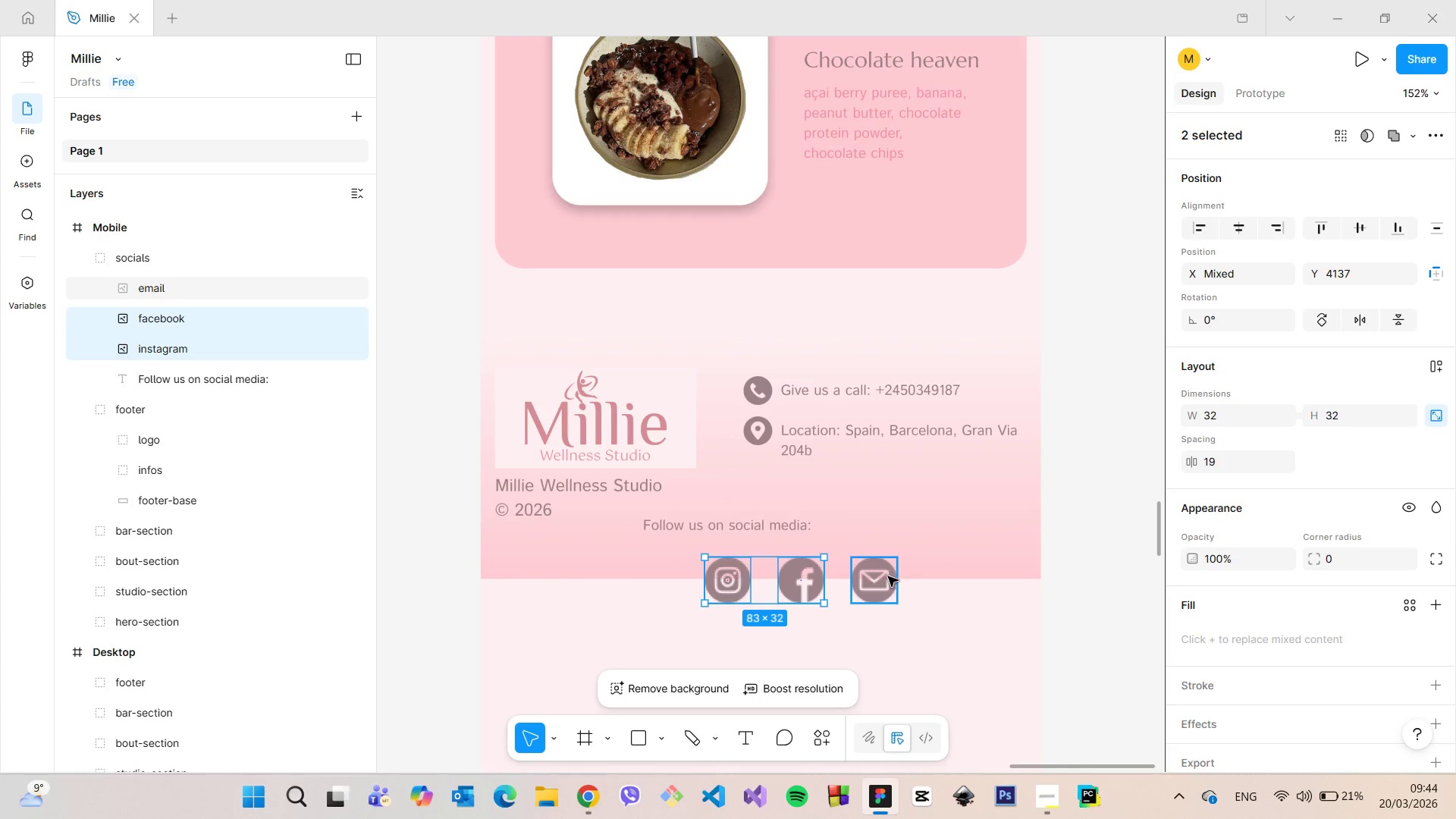 
left_click([887, 576])
 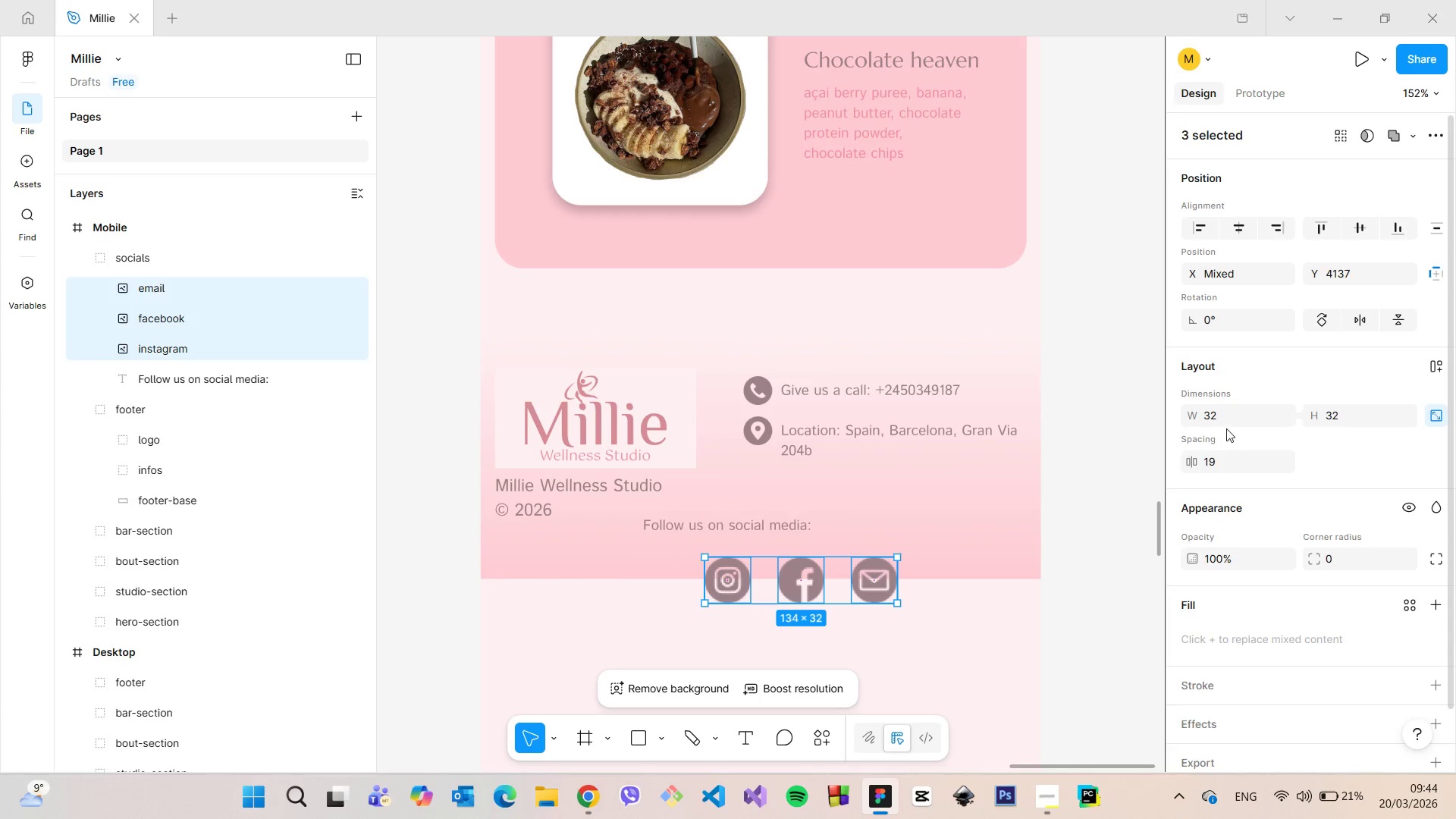 
left_click([1229, 415])
 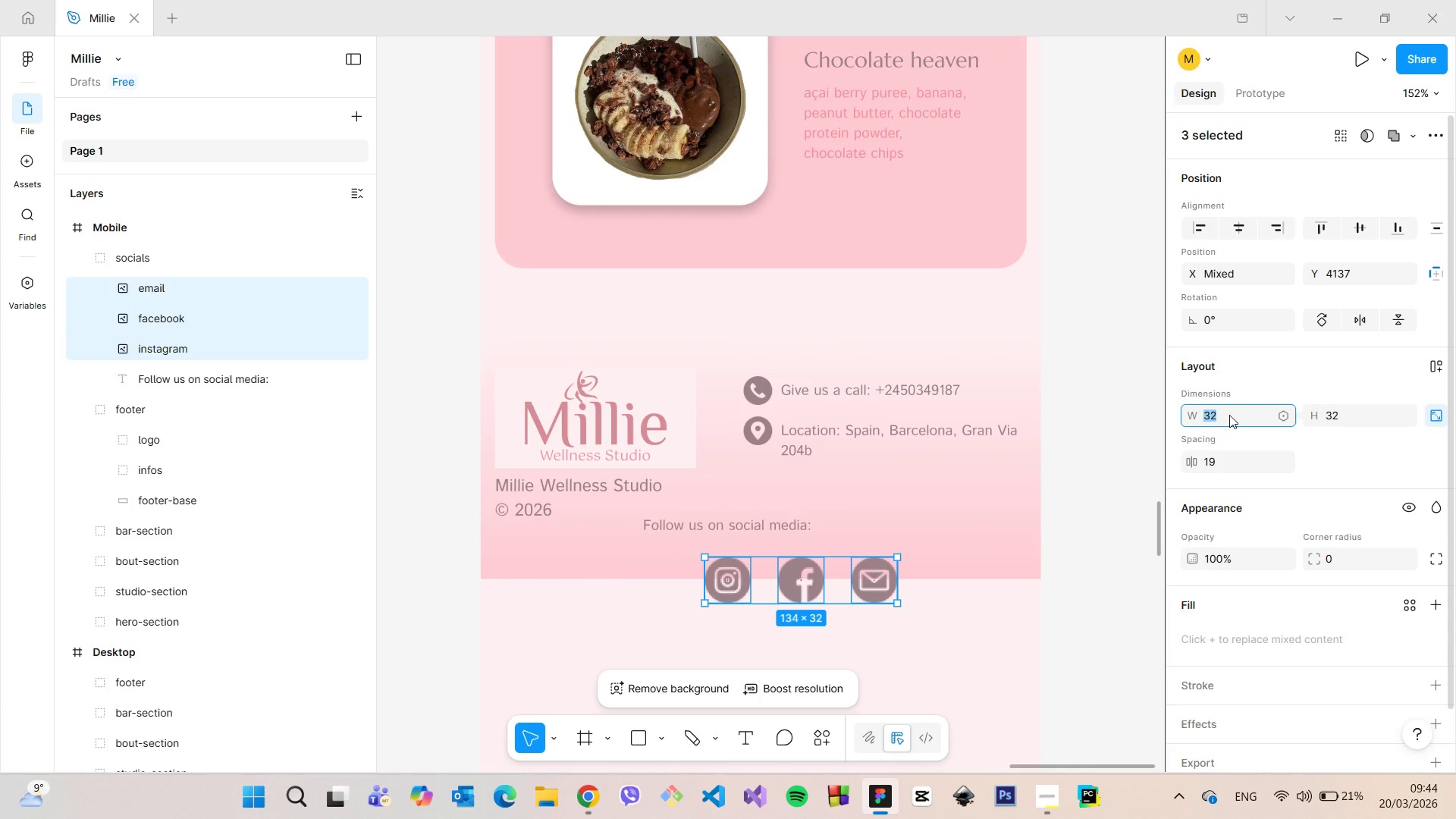 
type(20)
 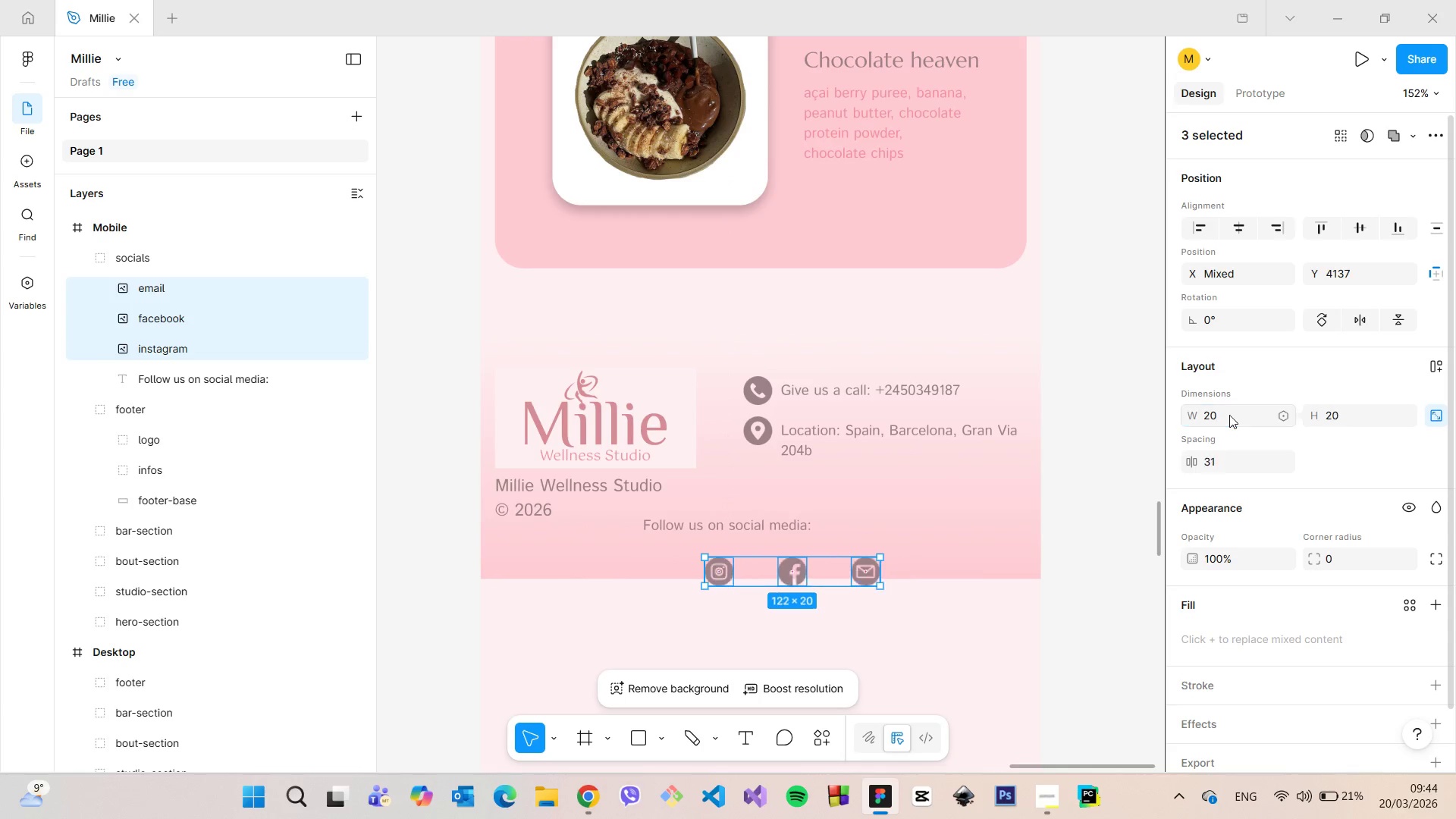 
key(Enter)
 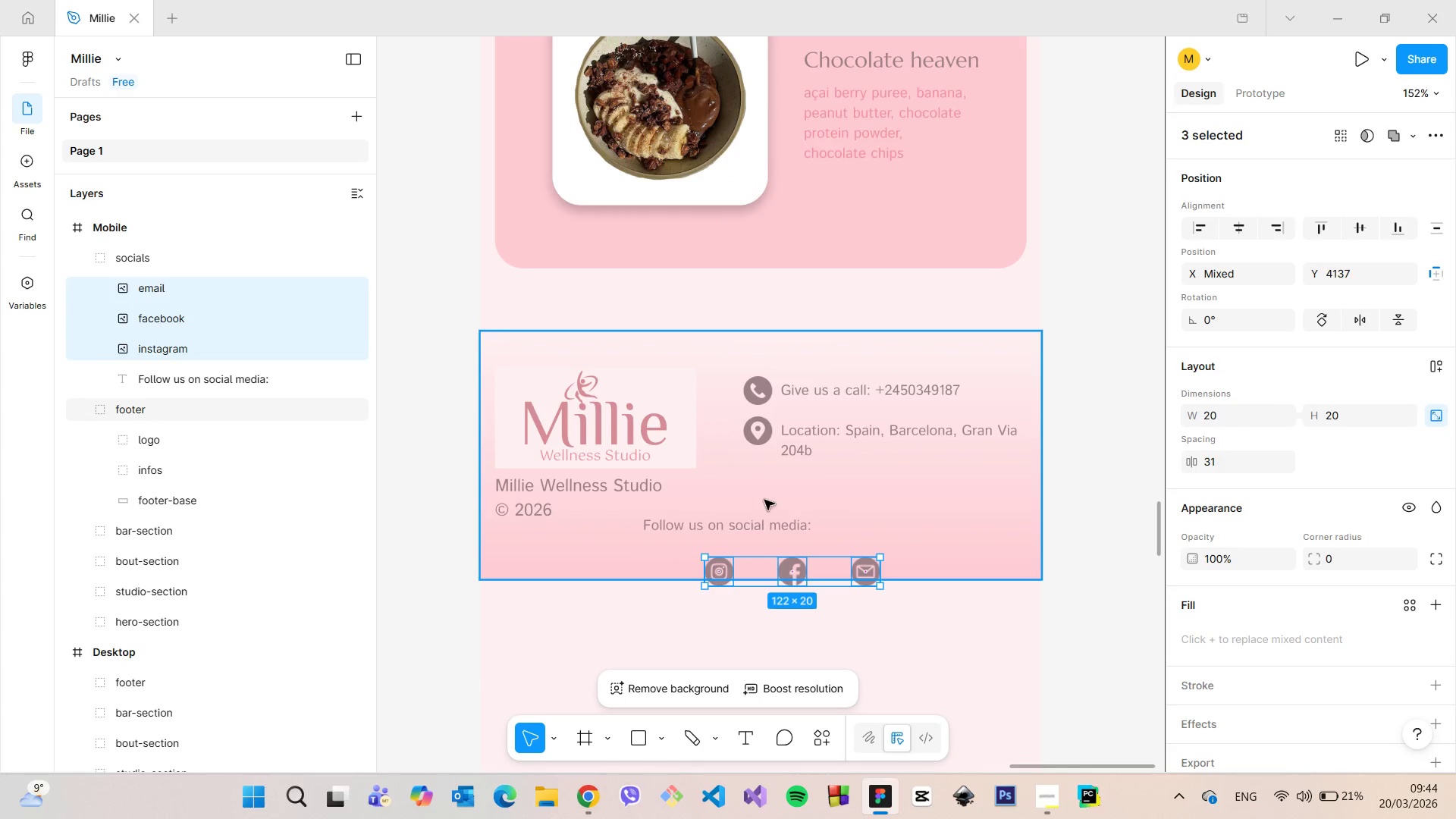 
scroll: coordinate [757, 542], scroll_direction: up, amount: 6.0
 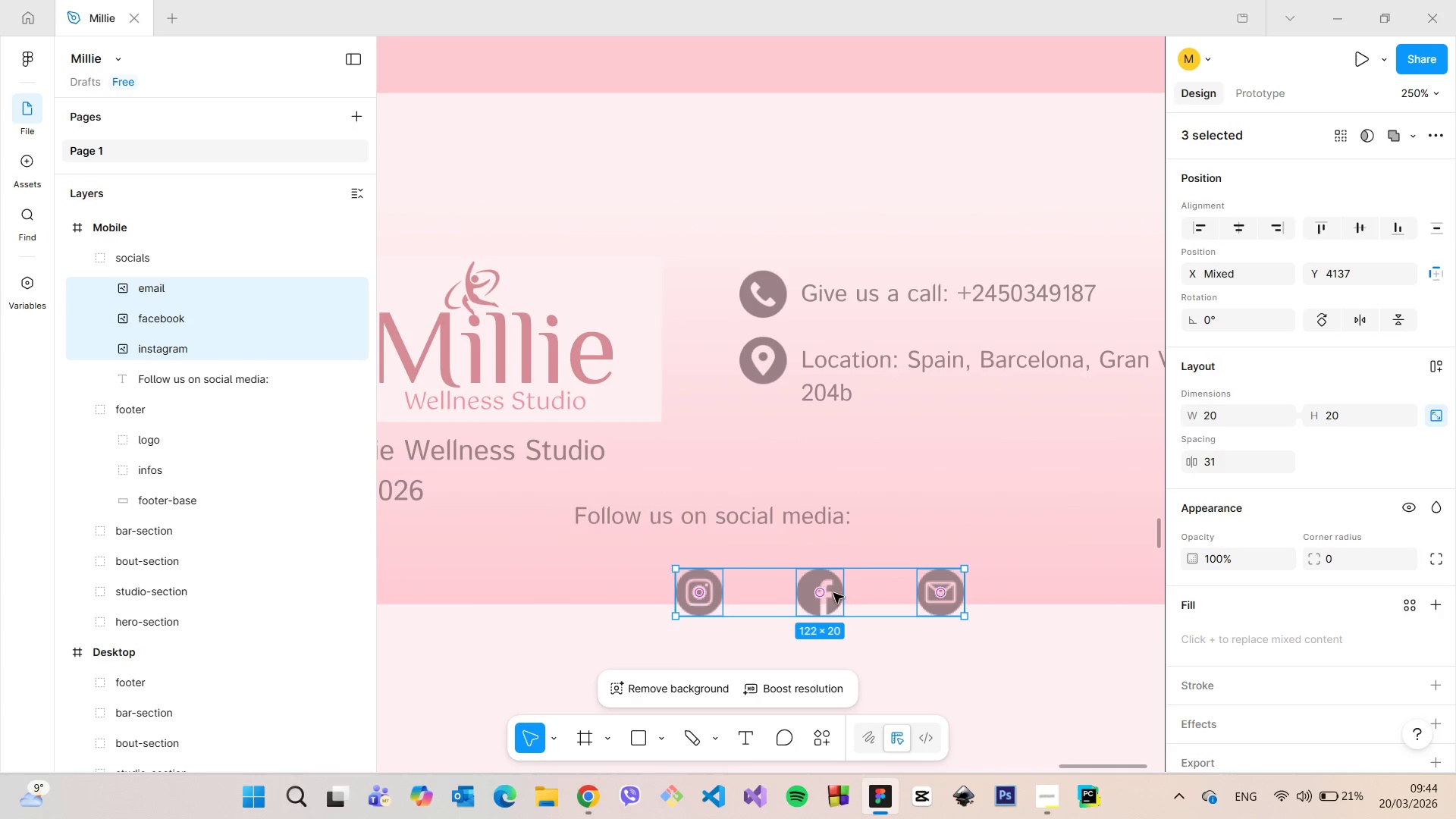 
left_click_drag(start_coordinate=[827, 592], to_coordinate=[755, 557])
 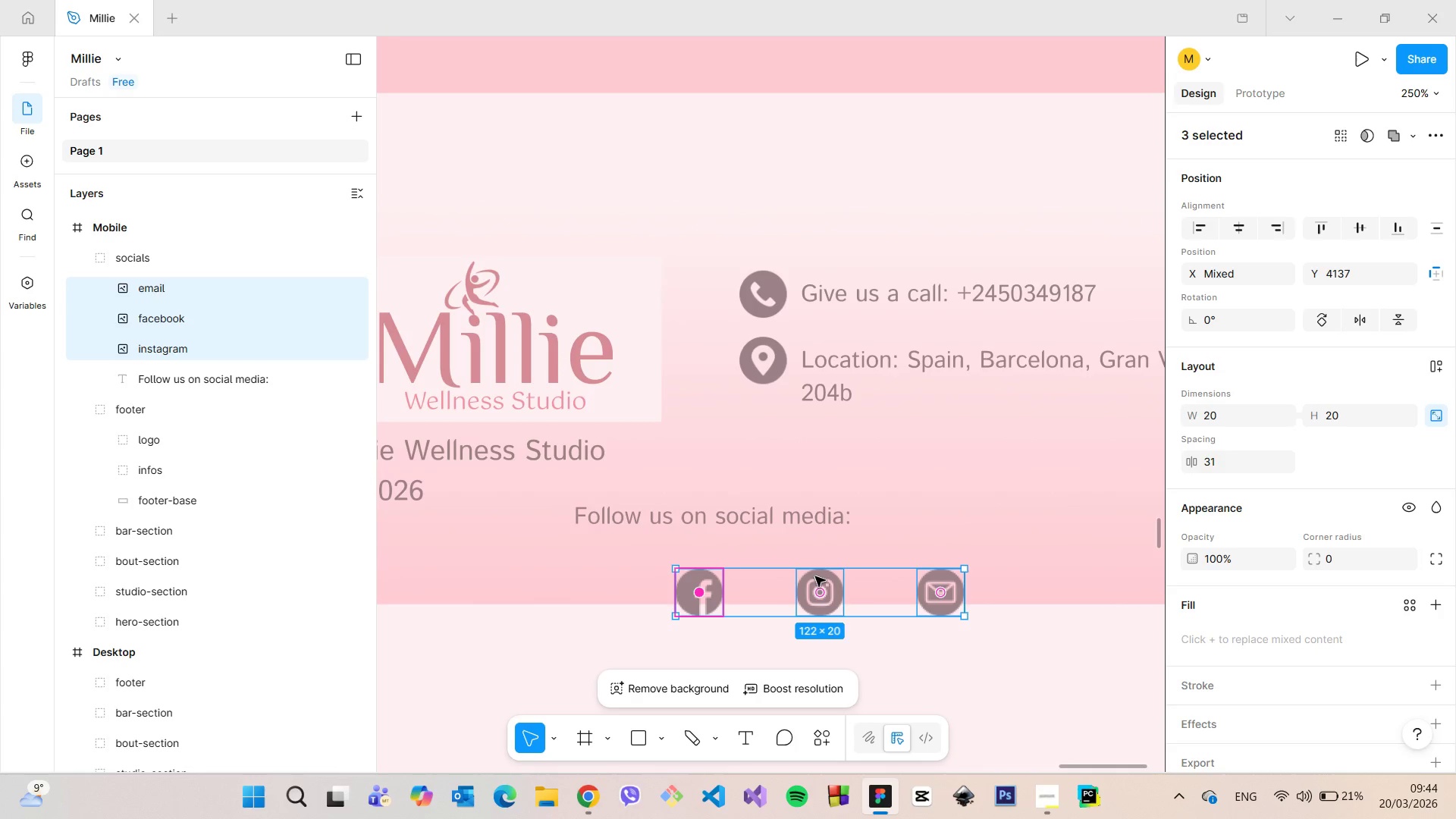 
key(Control+Z)
 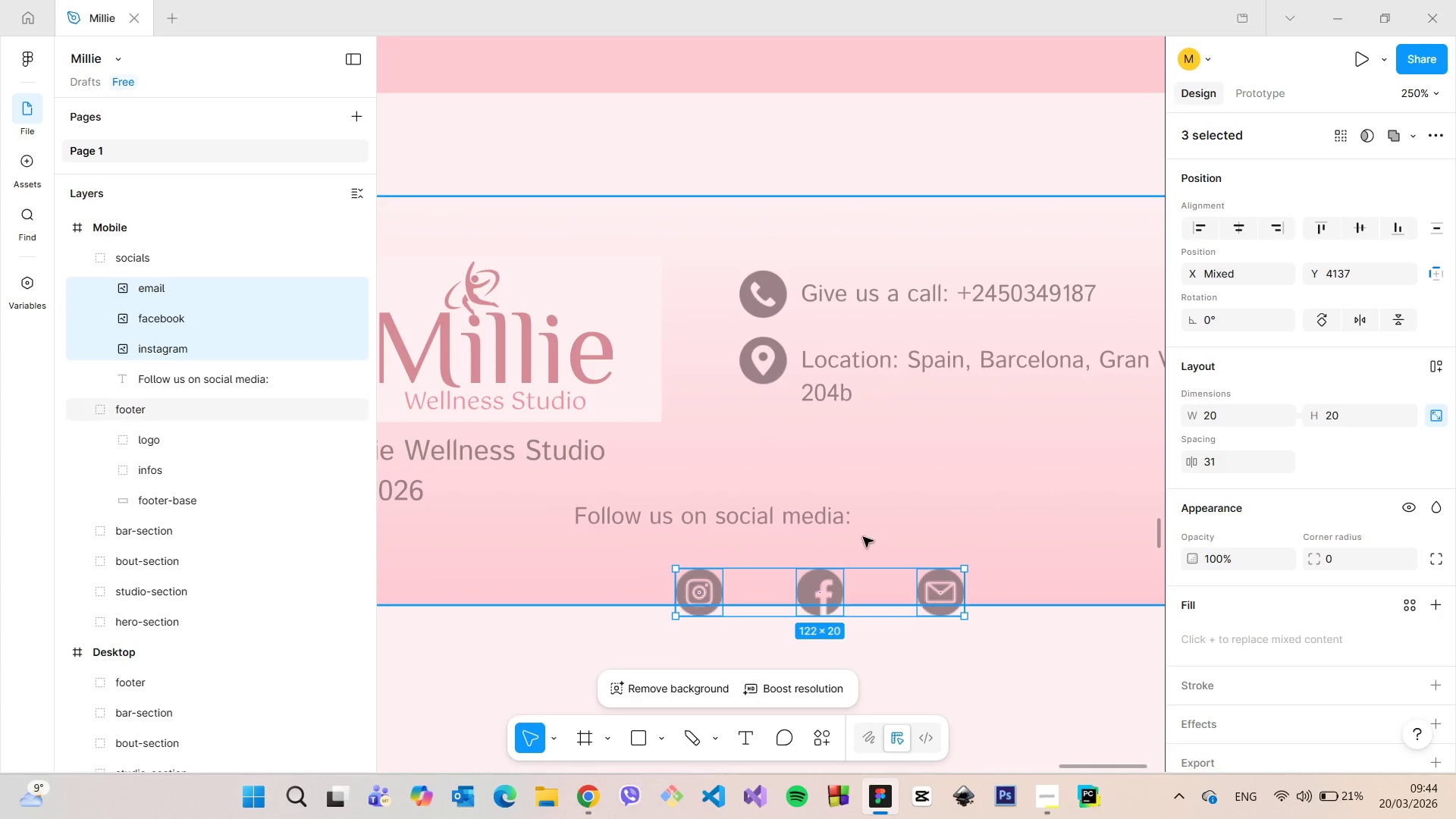 
left_click([864, 537])
 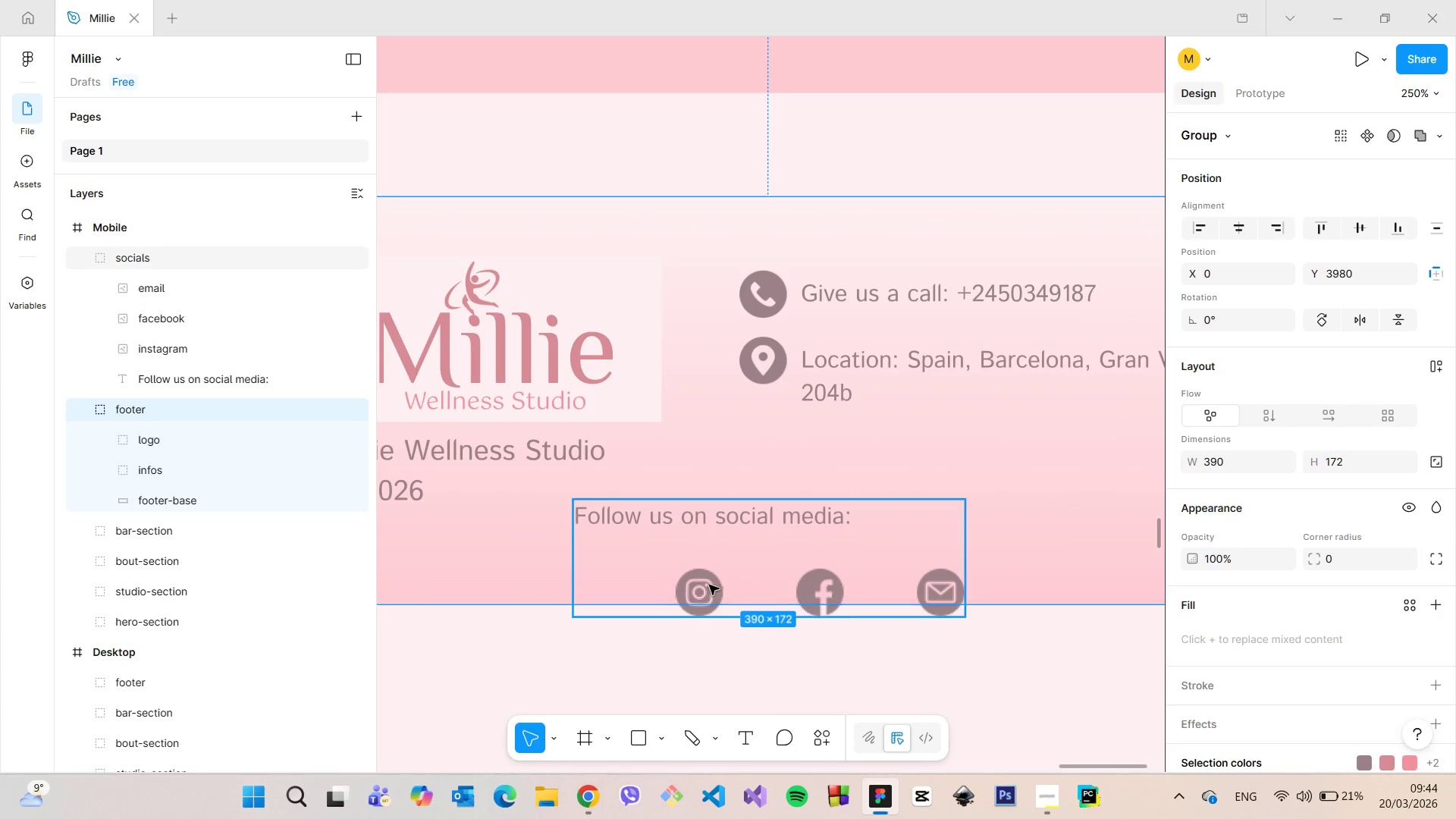 
double_click([706, 585])
 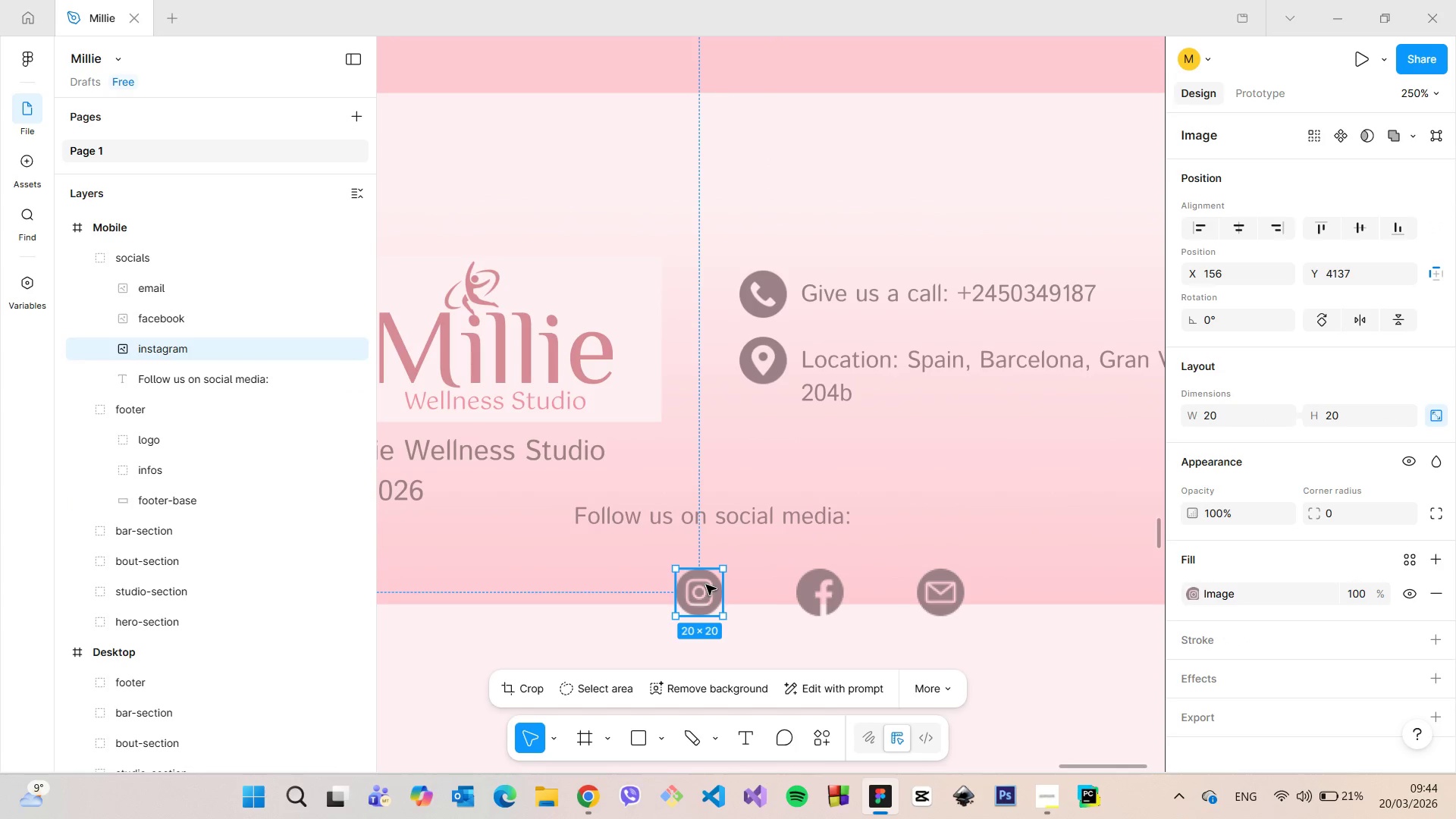 
left_click_drag(start_coordinate=[705, 585], to_coordinate=[636, 553])
 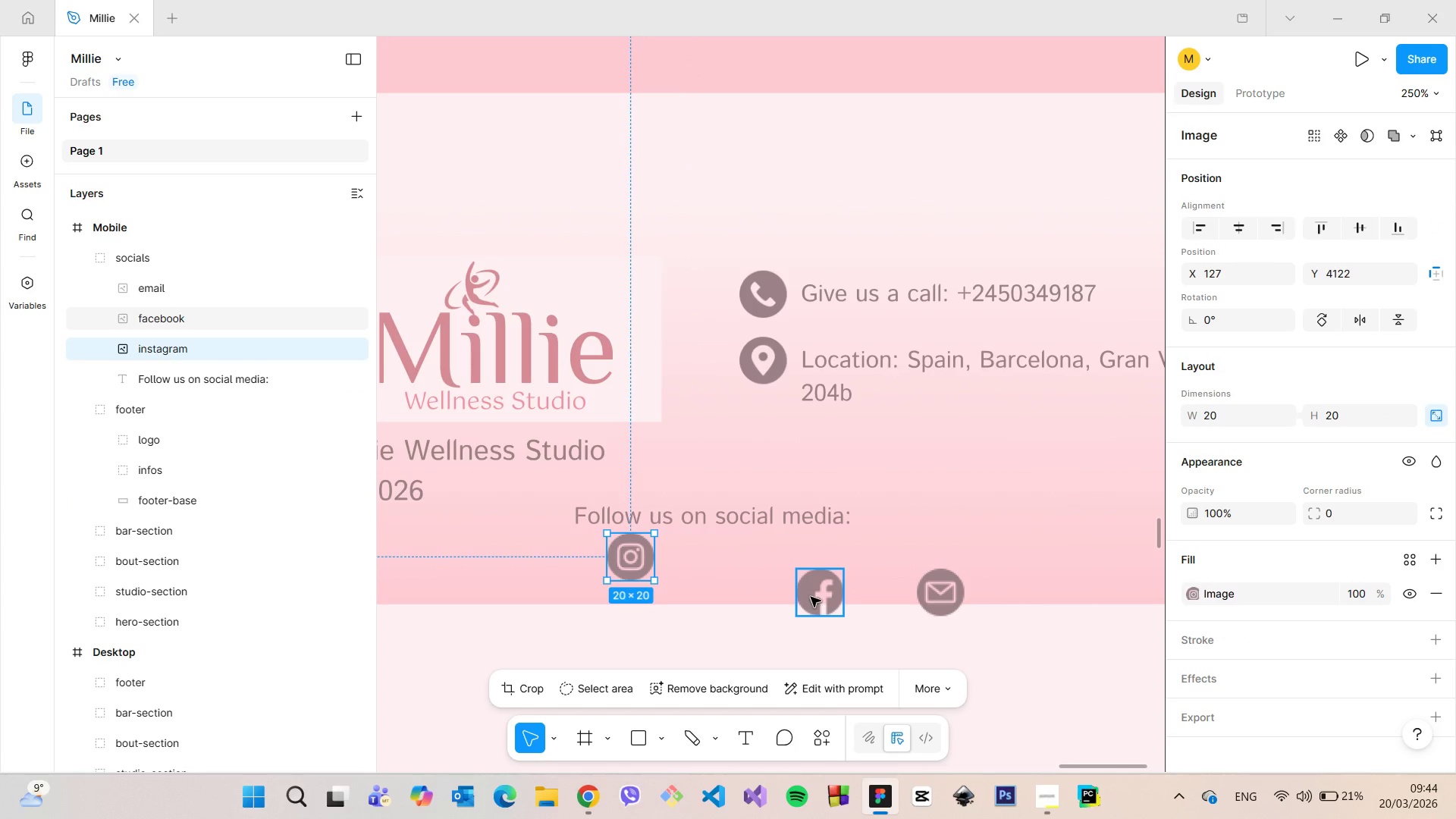 
left_click([811, 597])
 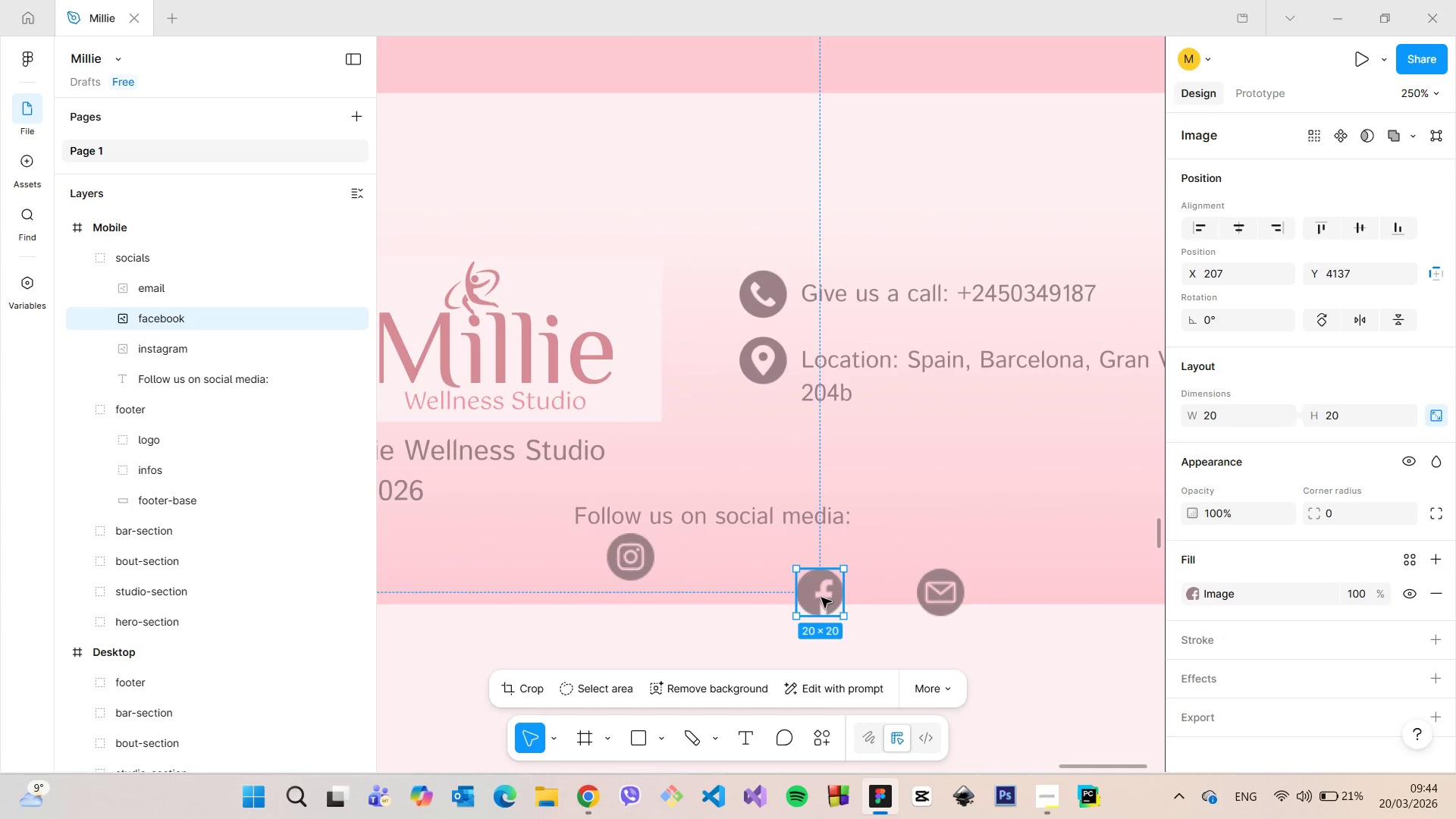 
left_click_drag(start_coordinate=[821, 598], to_coordinate=[700, 560])
 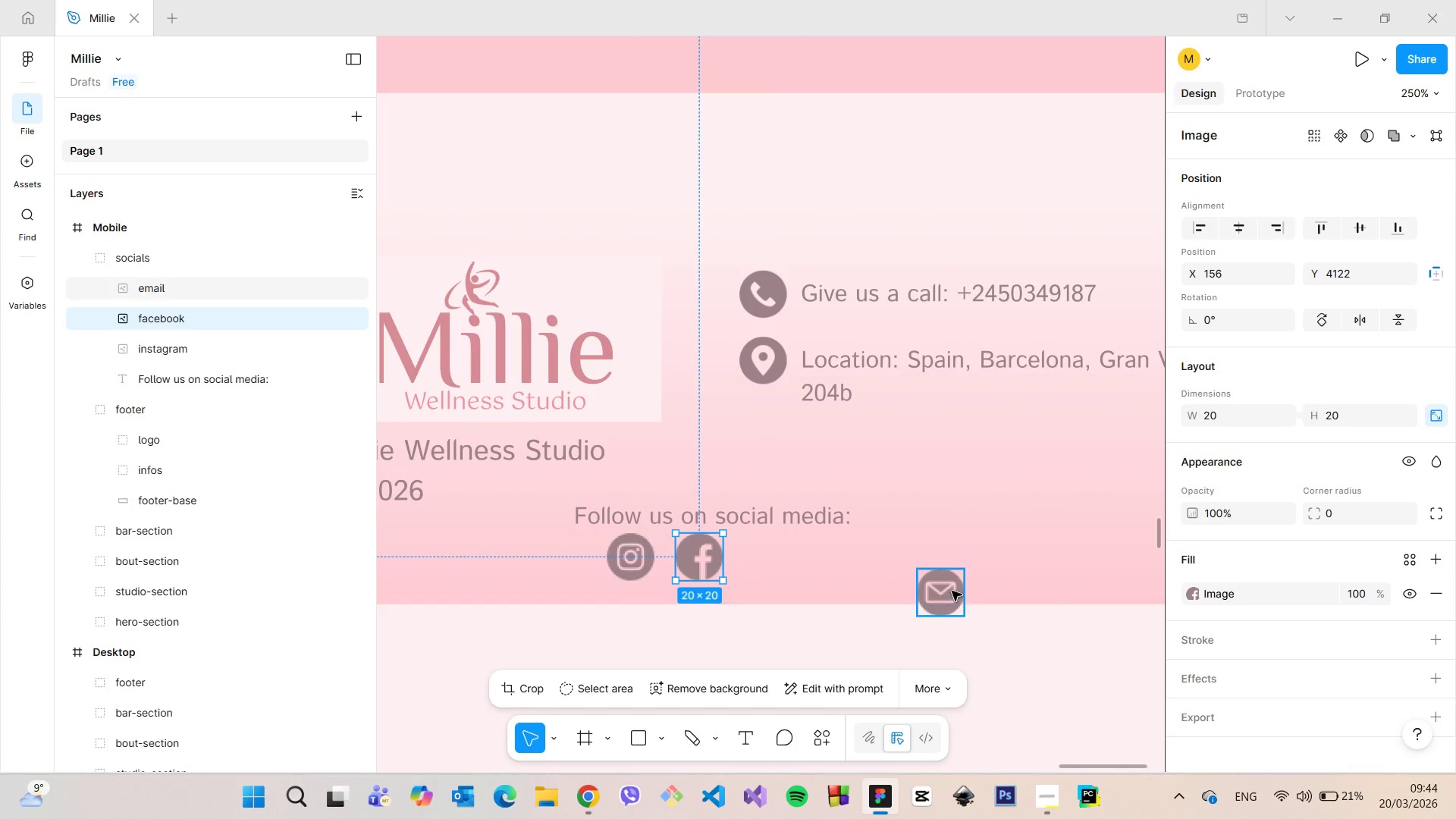 
left_click([952, 591])
 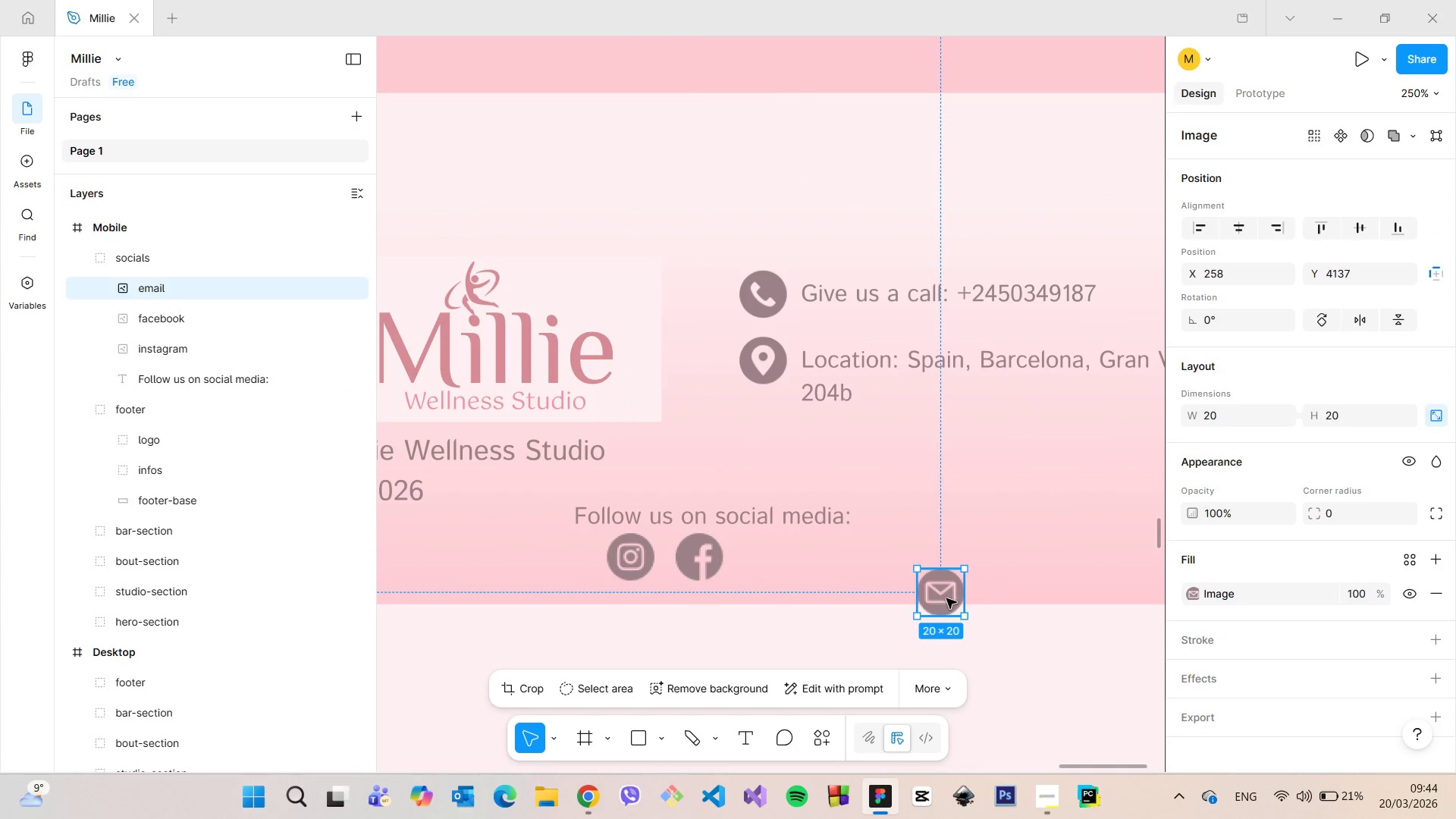 
left_click_drag(start_coordinate=[947, 598], to_coordinate=[777, 563])
 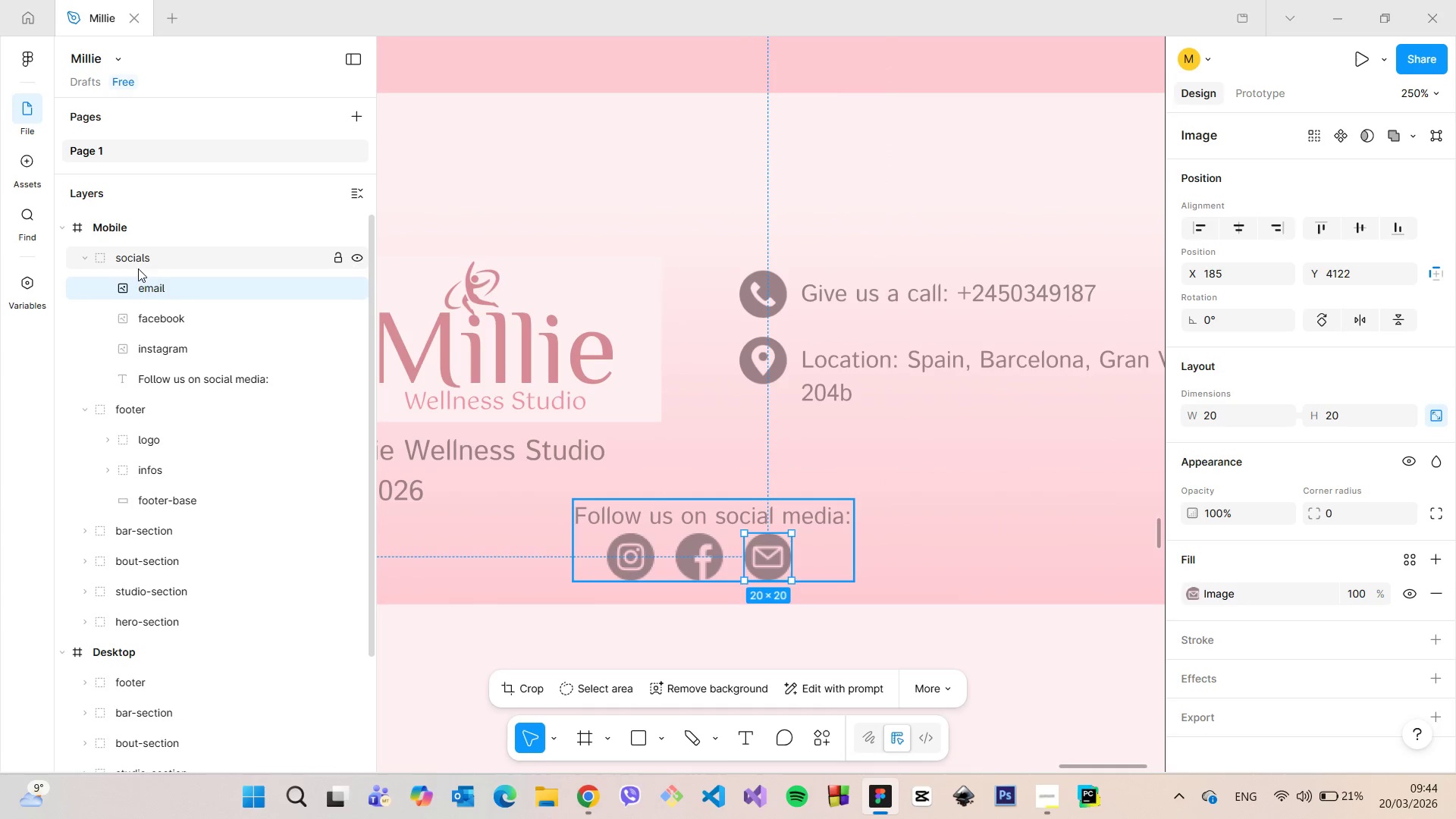 
left_click([104, 263])
 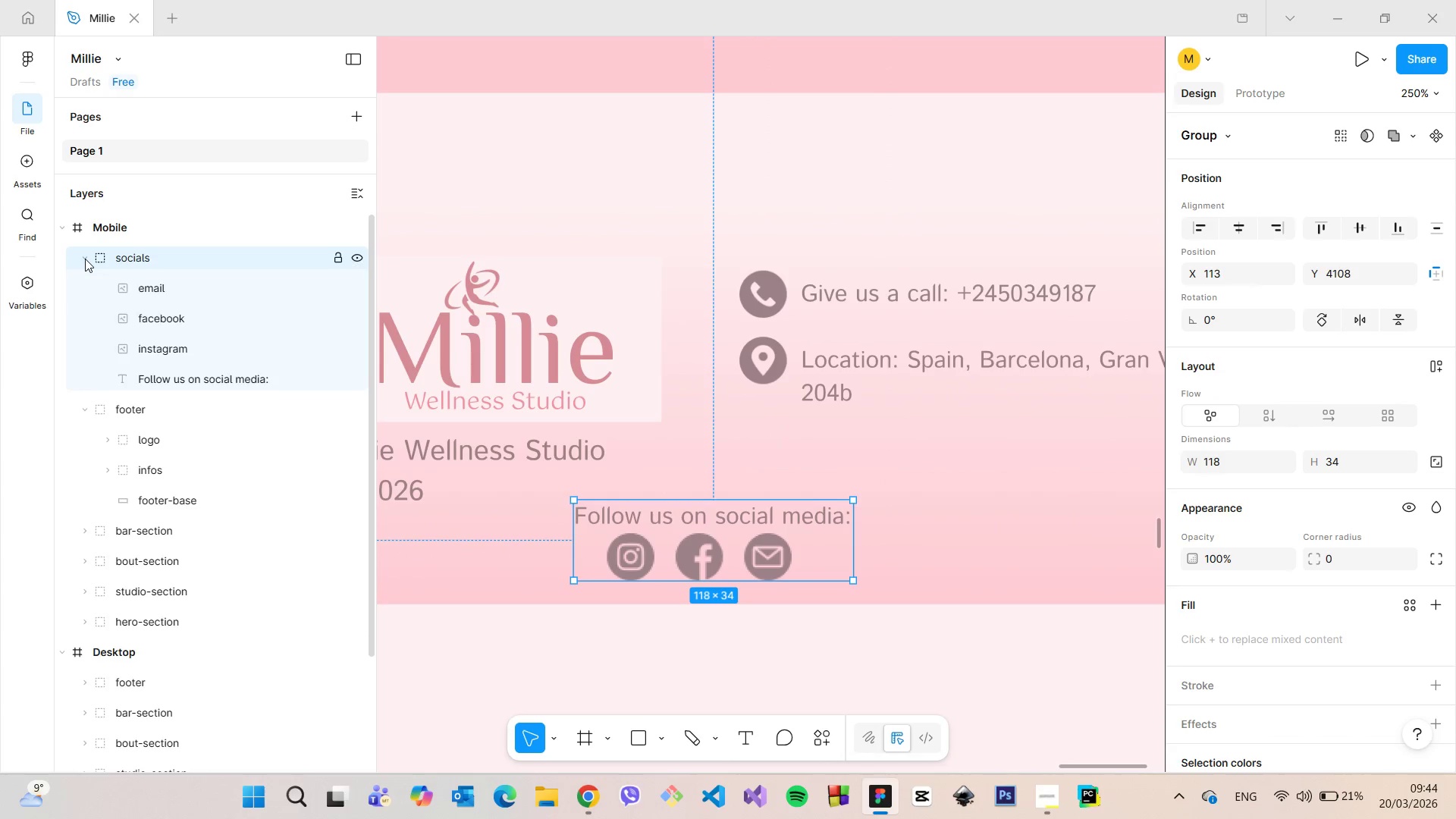 
left_click([85, 259])
 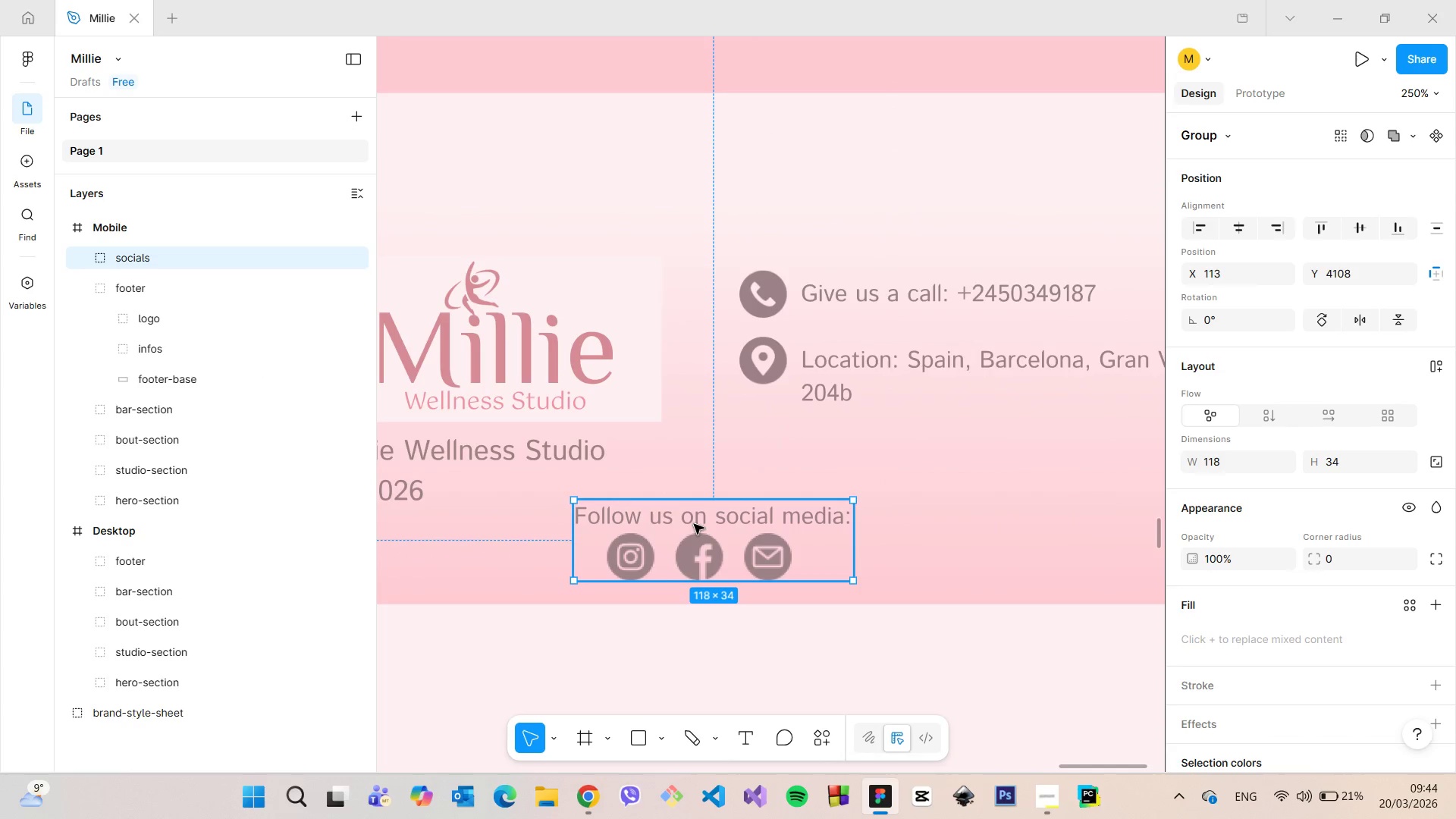 
scroll: coordinate [695, 524], scroll_direction: down, amount: 10.0
 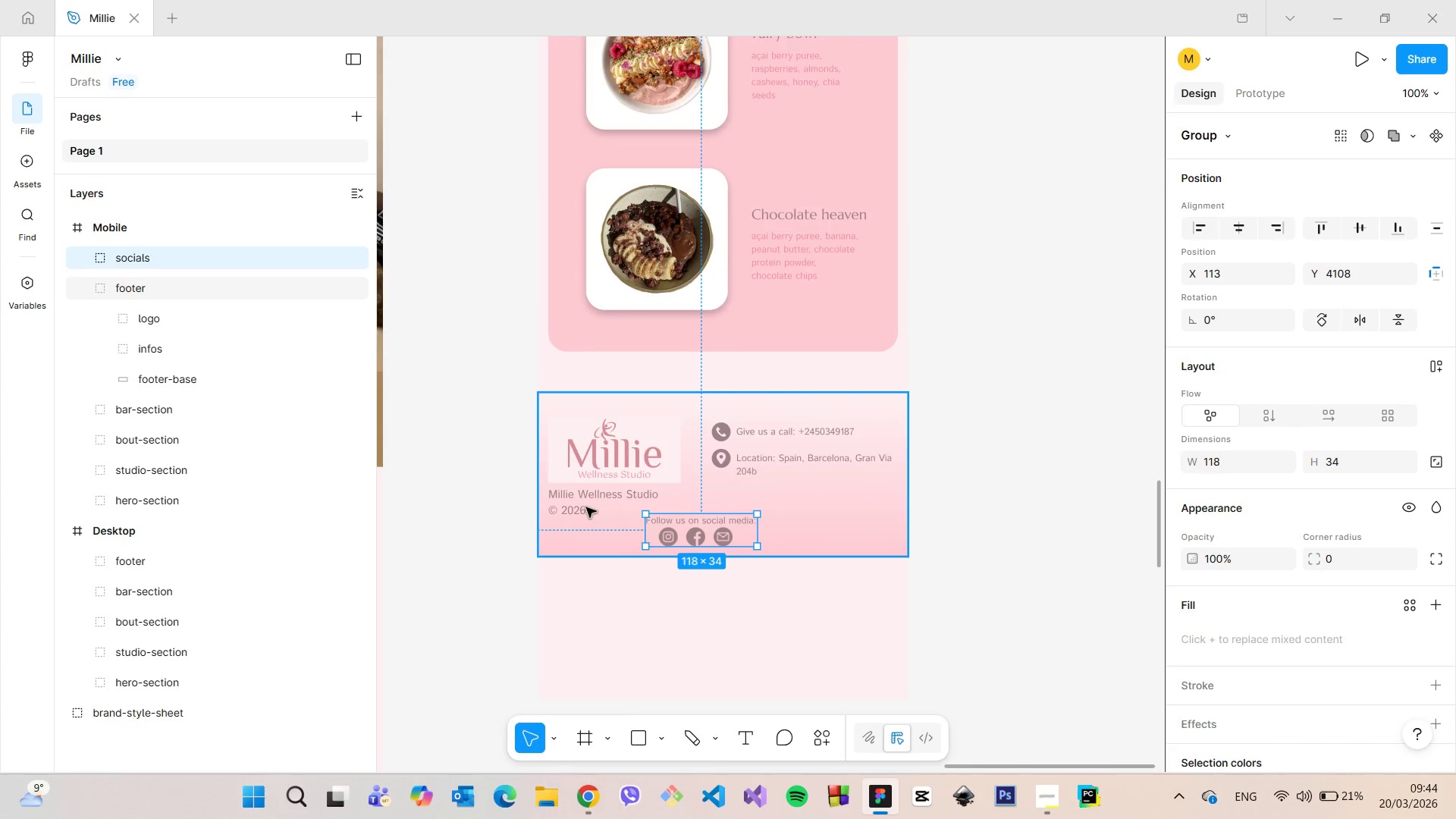 
double_click([583, 501])
 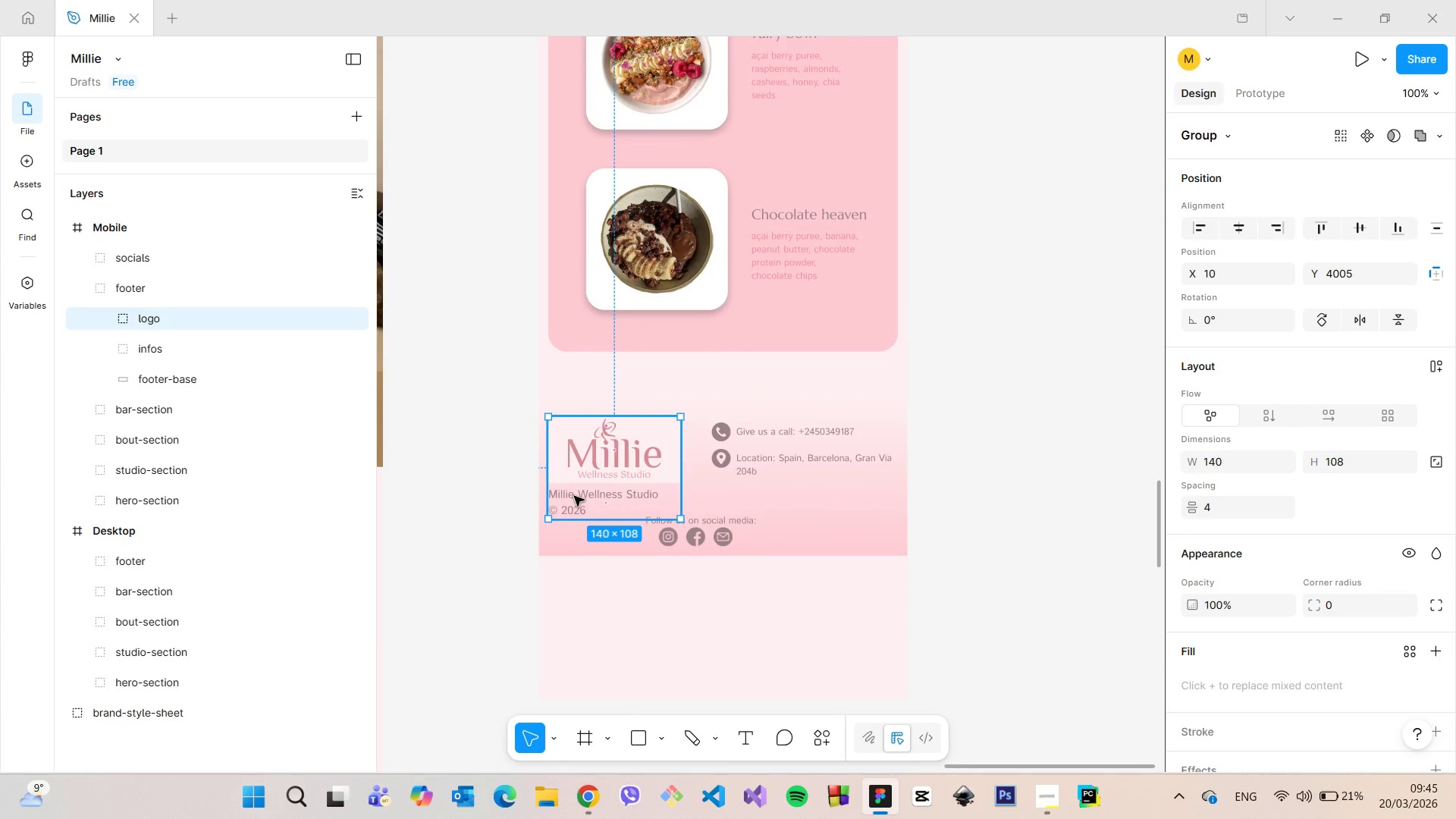 
hold_key(key=AltLeft, duration=0.91)
 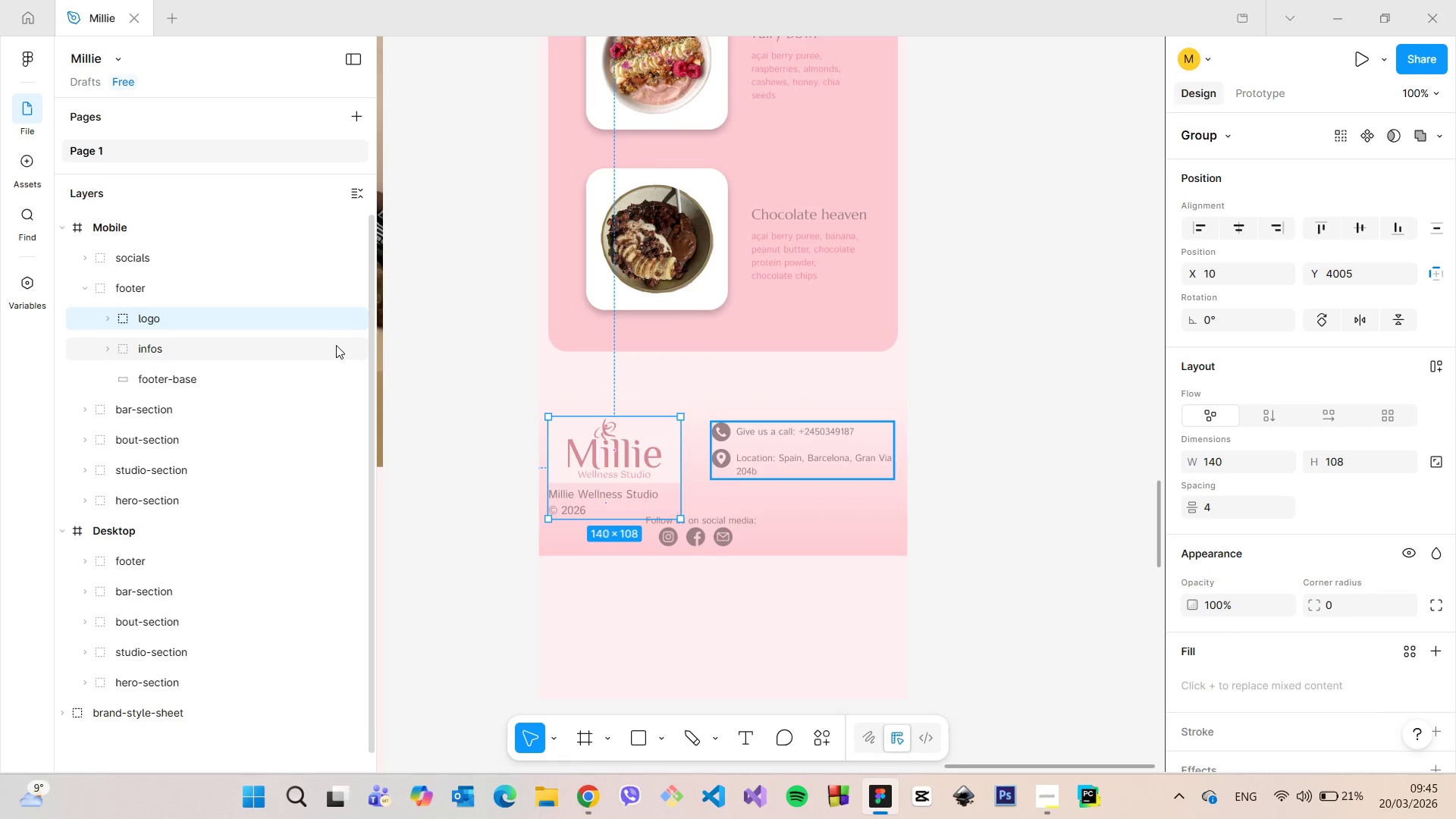 
left_click([285, 344])
 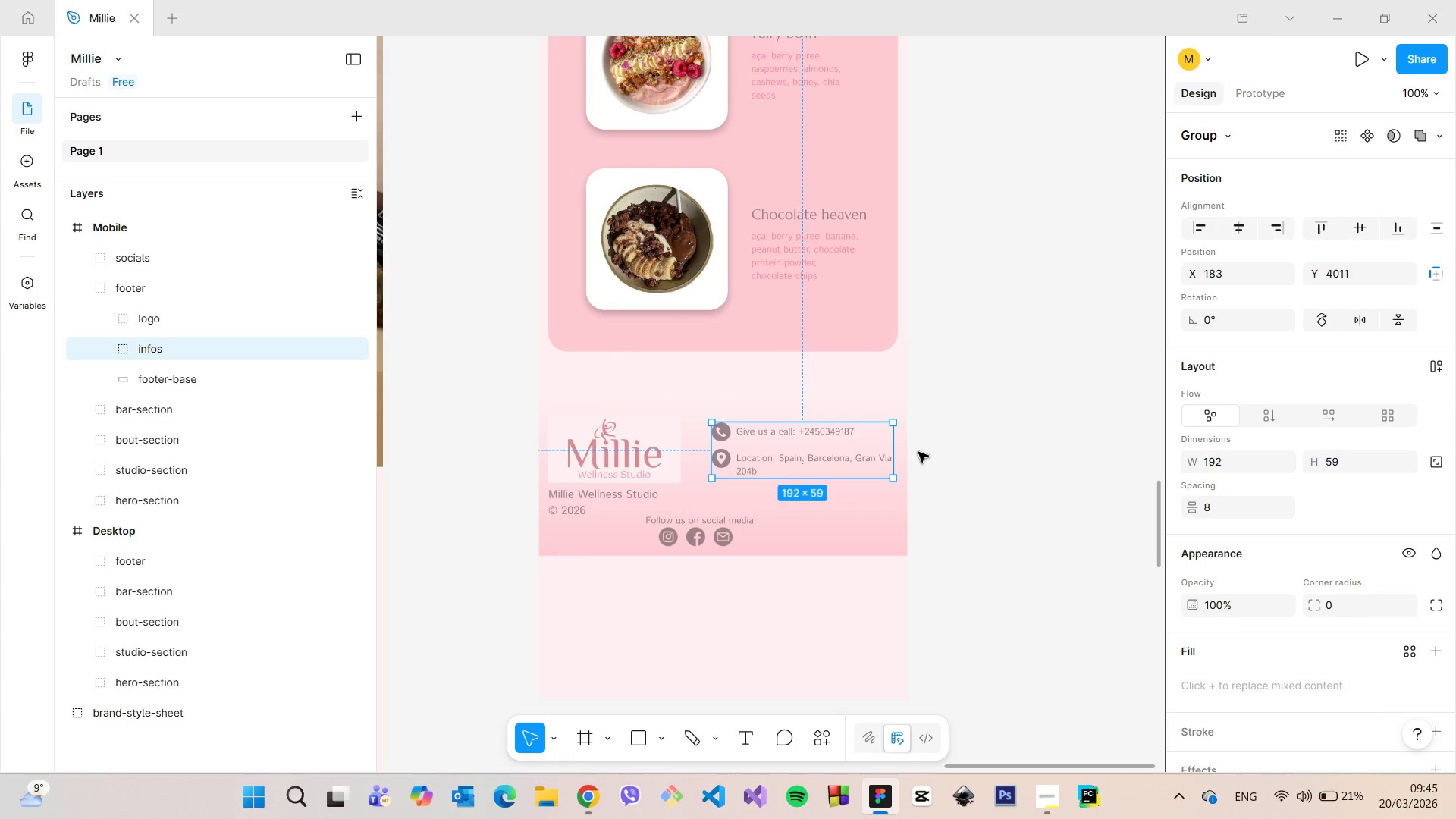 
hold_key(key=AltLeft, duration=0.7)
 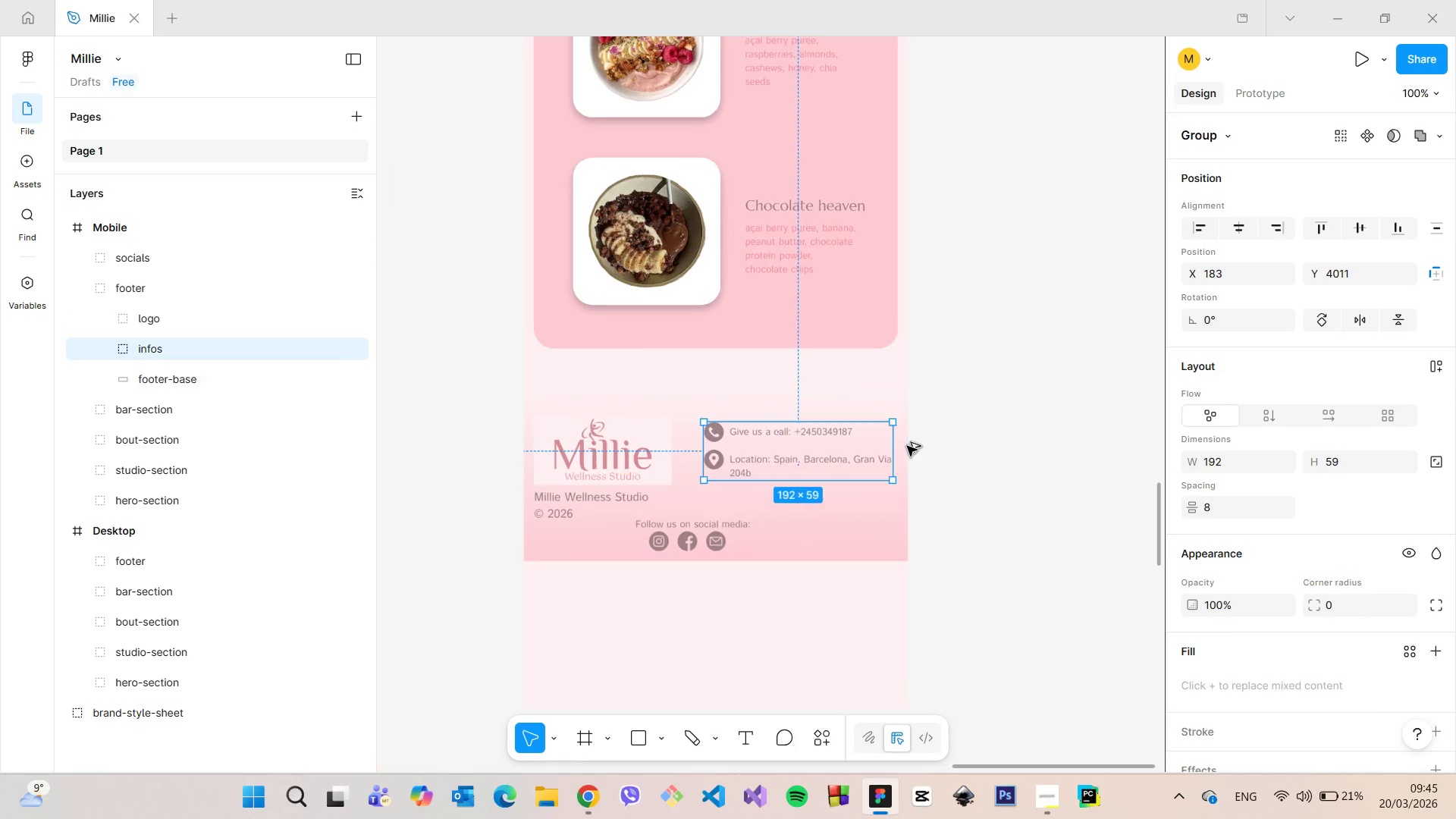 
scroll: coordinate [907, 446], scroll_direction: up, amount: 9.0
 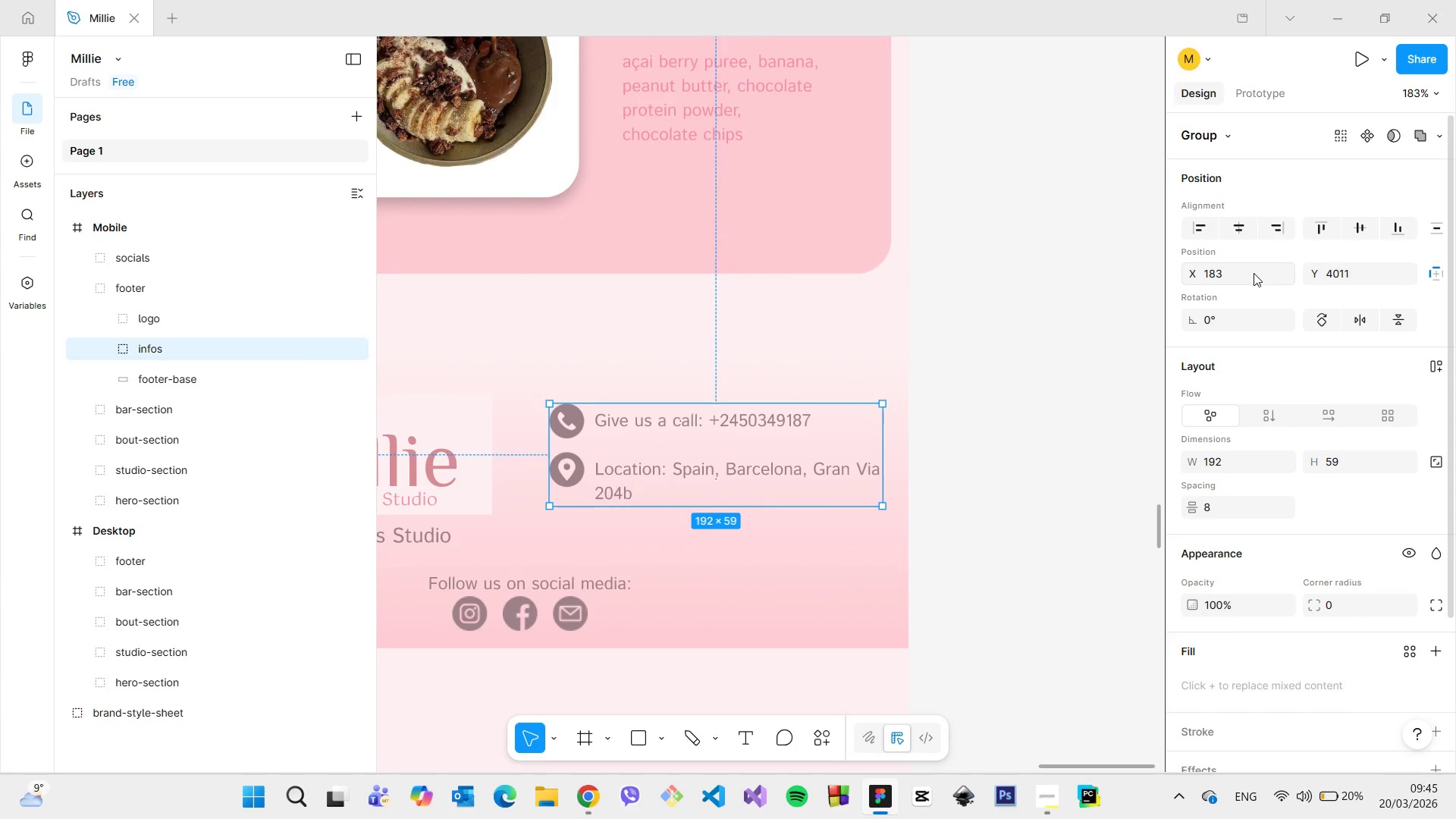 
left_click_drag(start_coordinate=[1254, 273], to_coordinate=[1217, 273])
 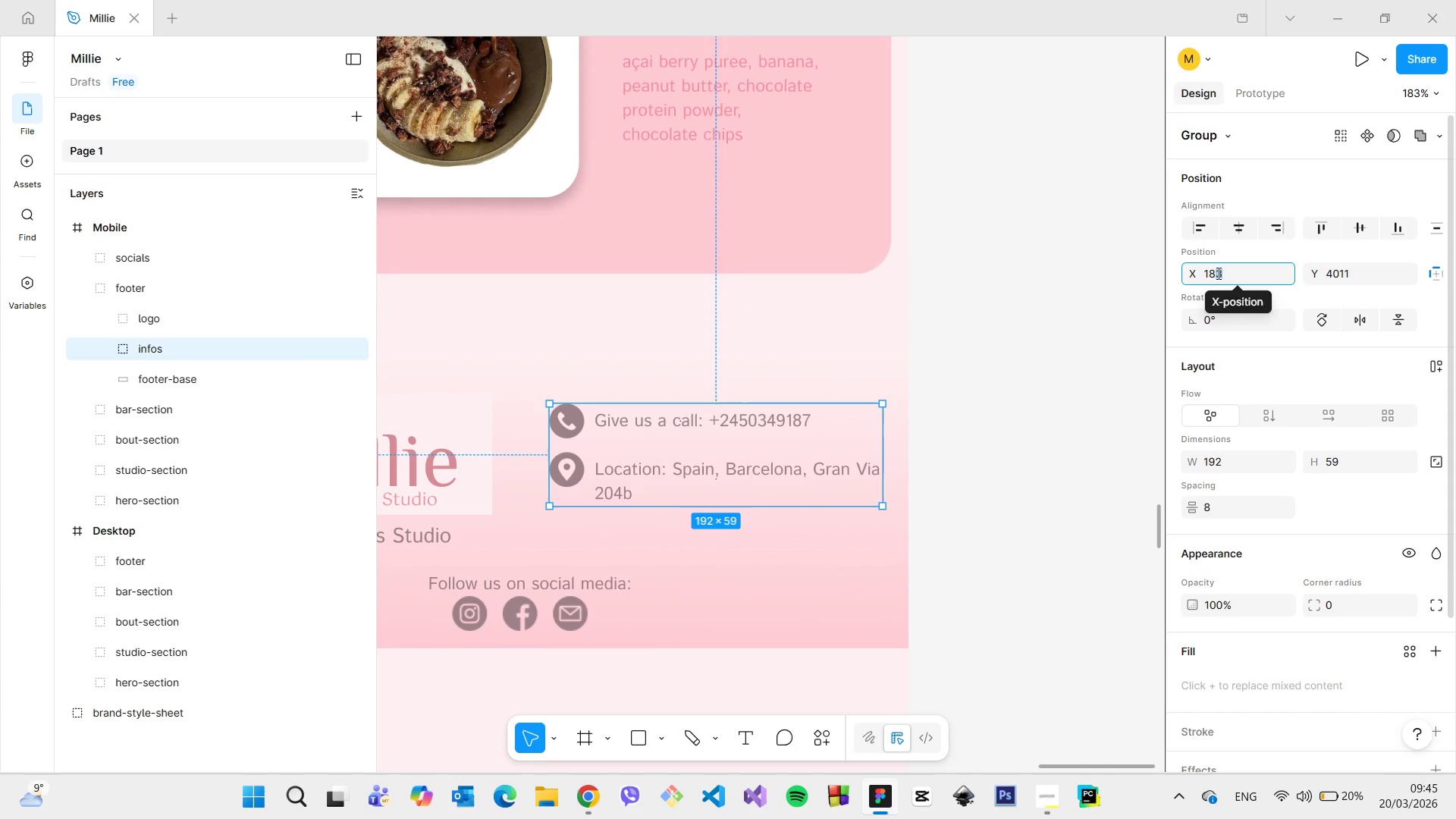 
key(8)
 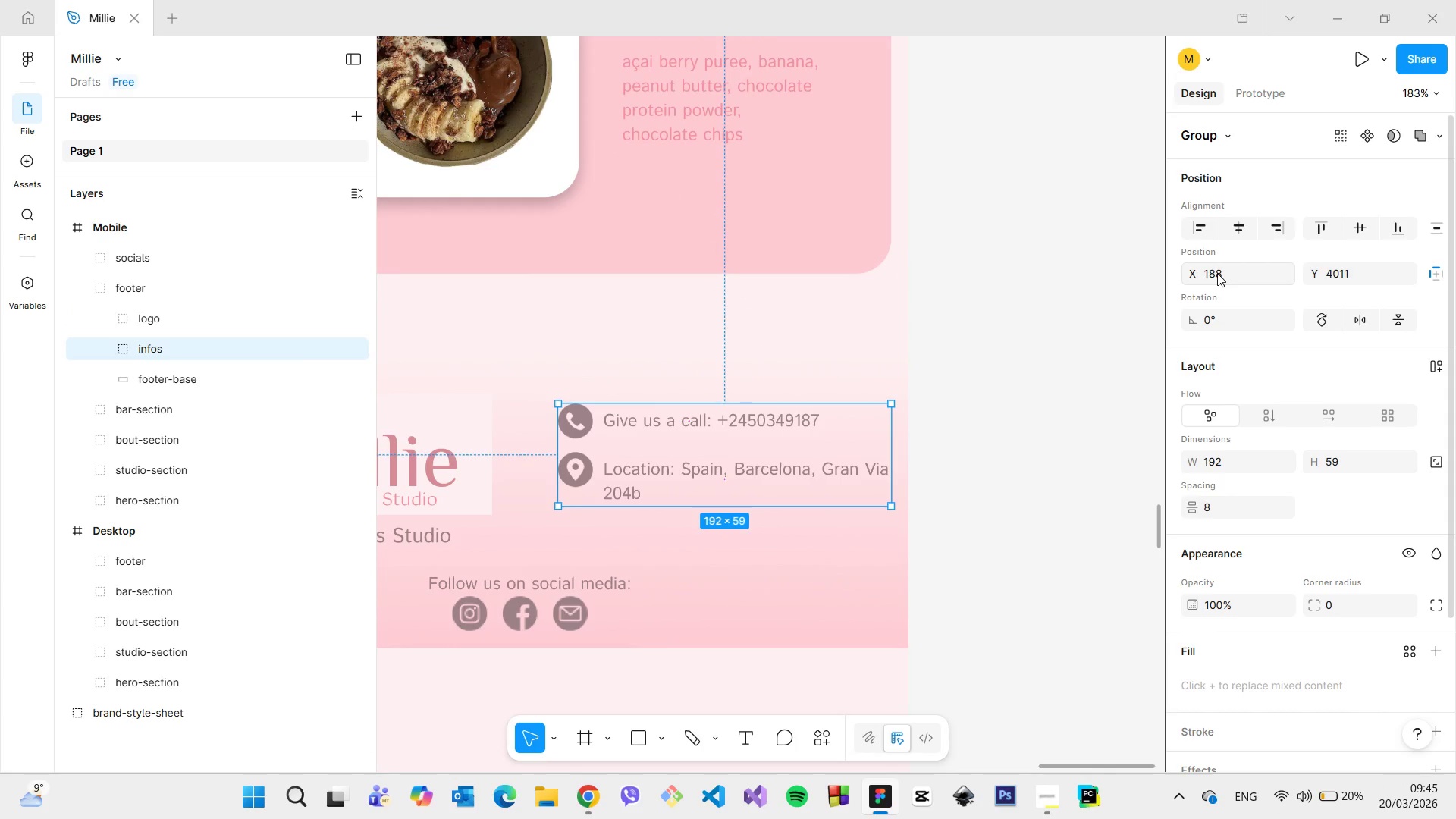 
key(Enter)
 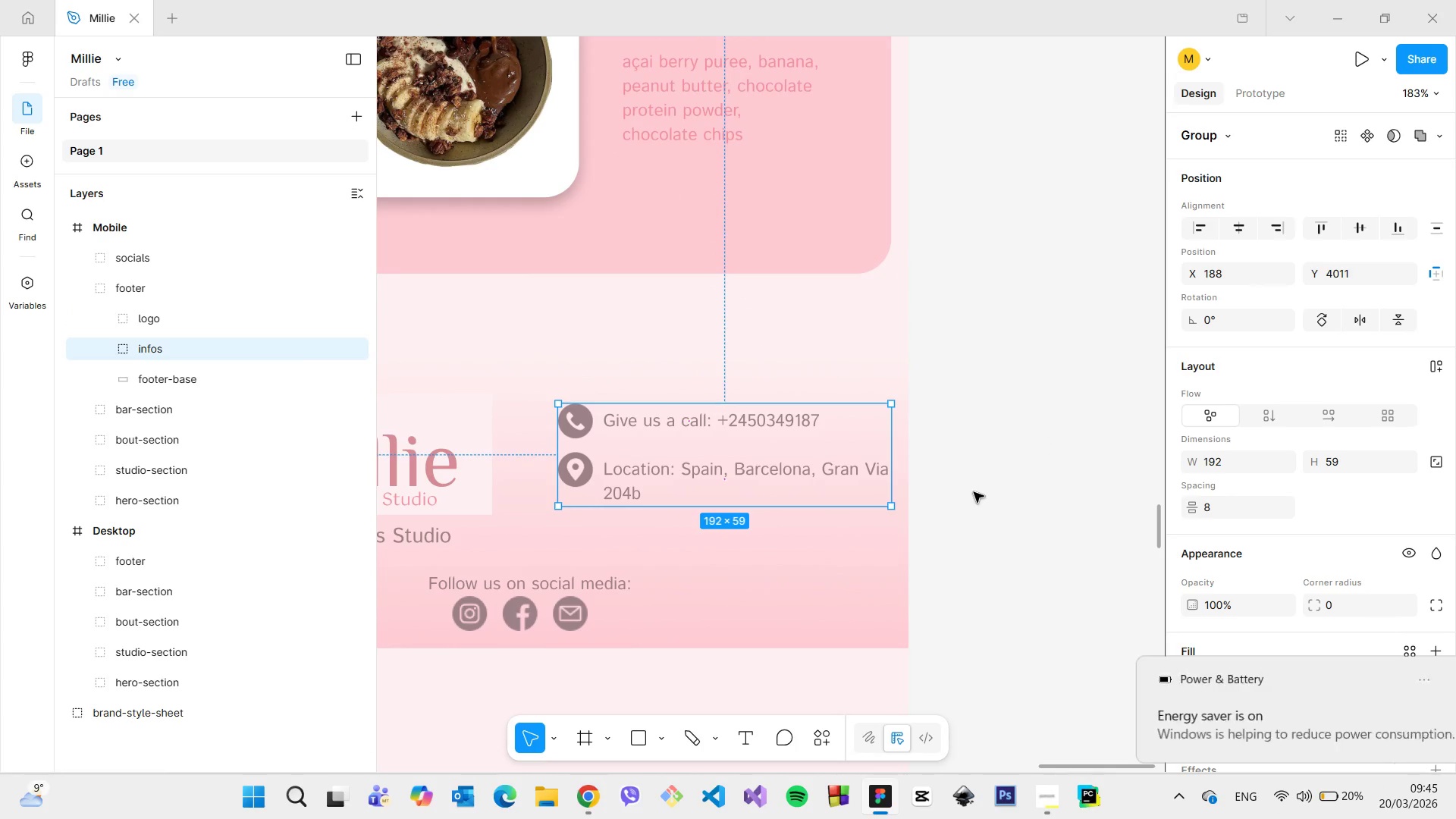 
hold_key(key=AltLeft, duration=1.5)
 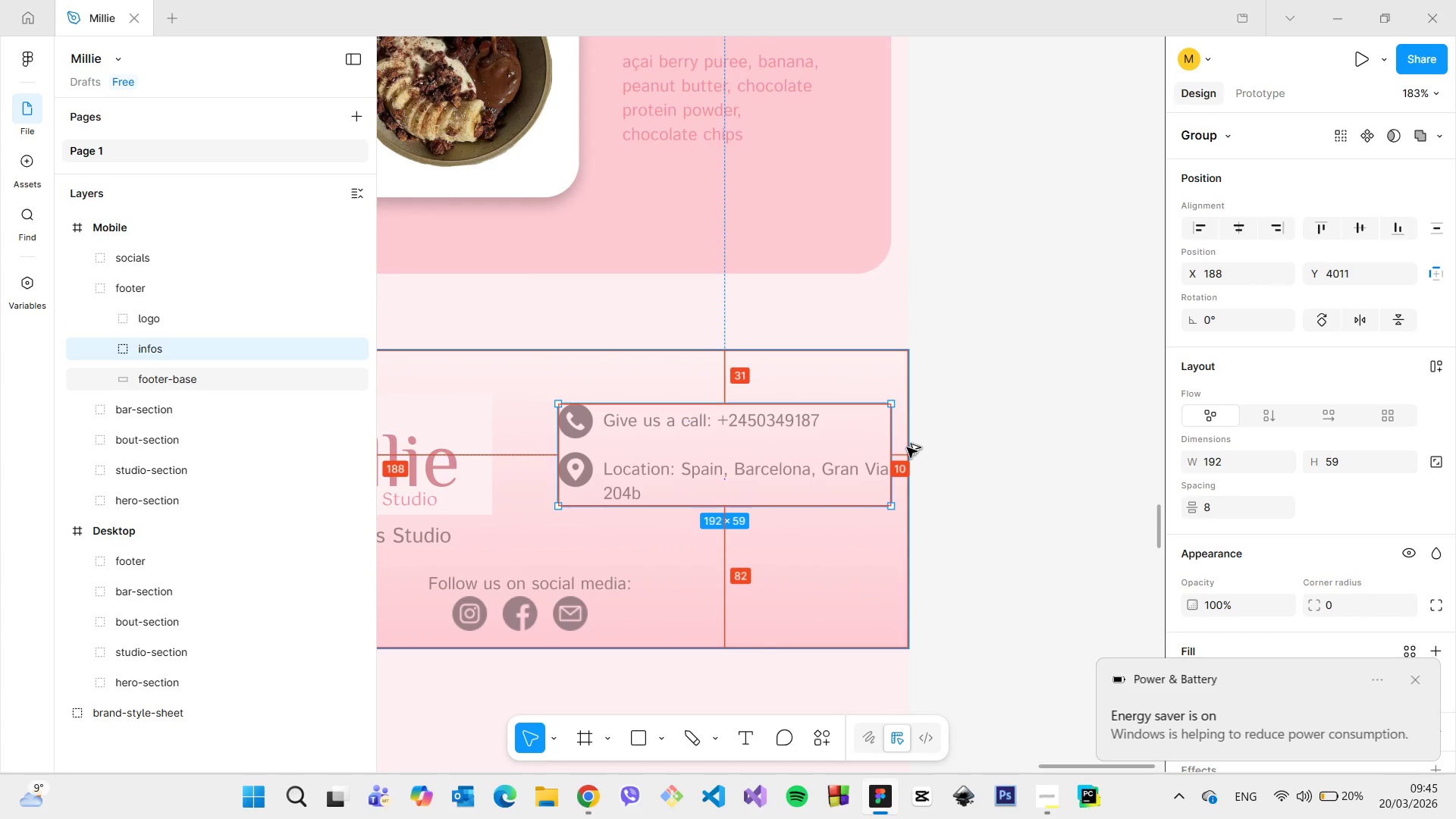 
hold_key(key=AltLeft, duration=1.45)
 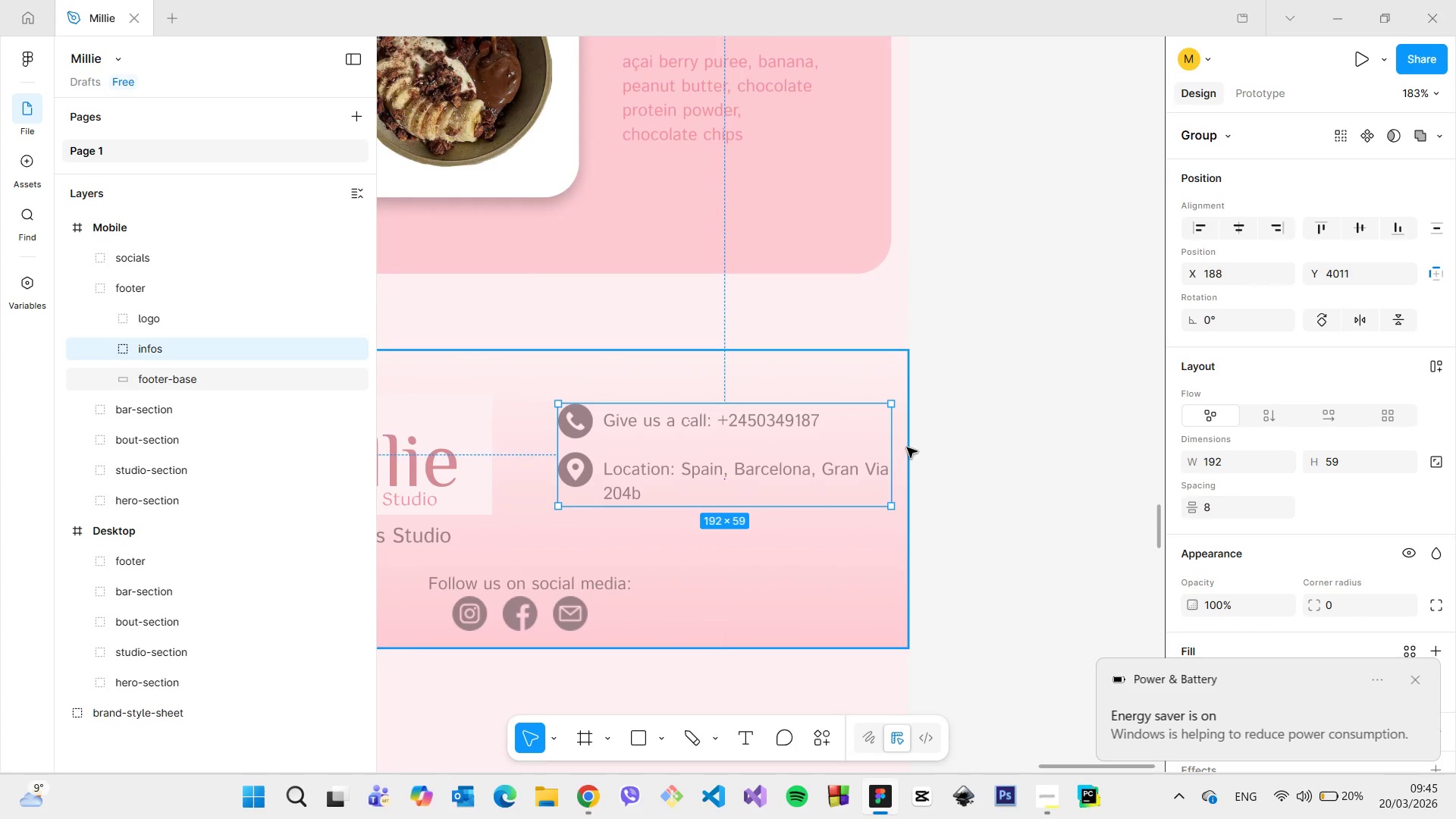 
wait(8.61)
 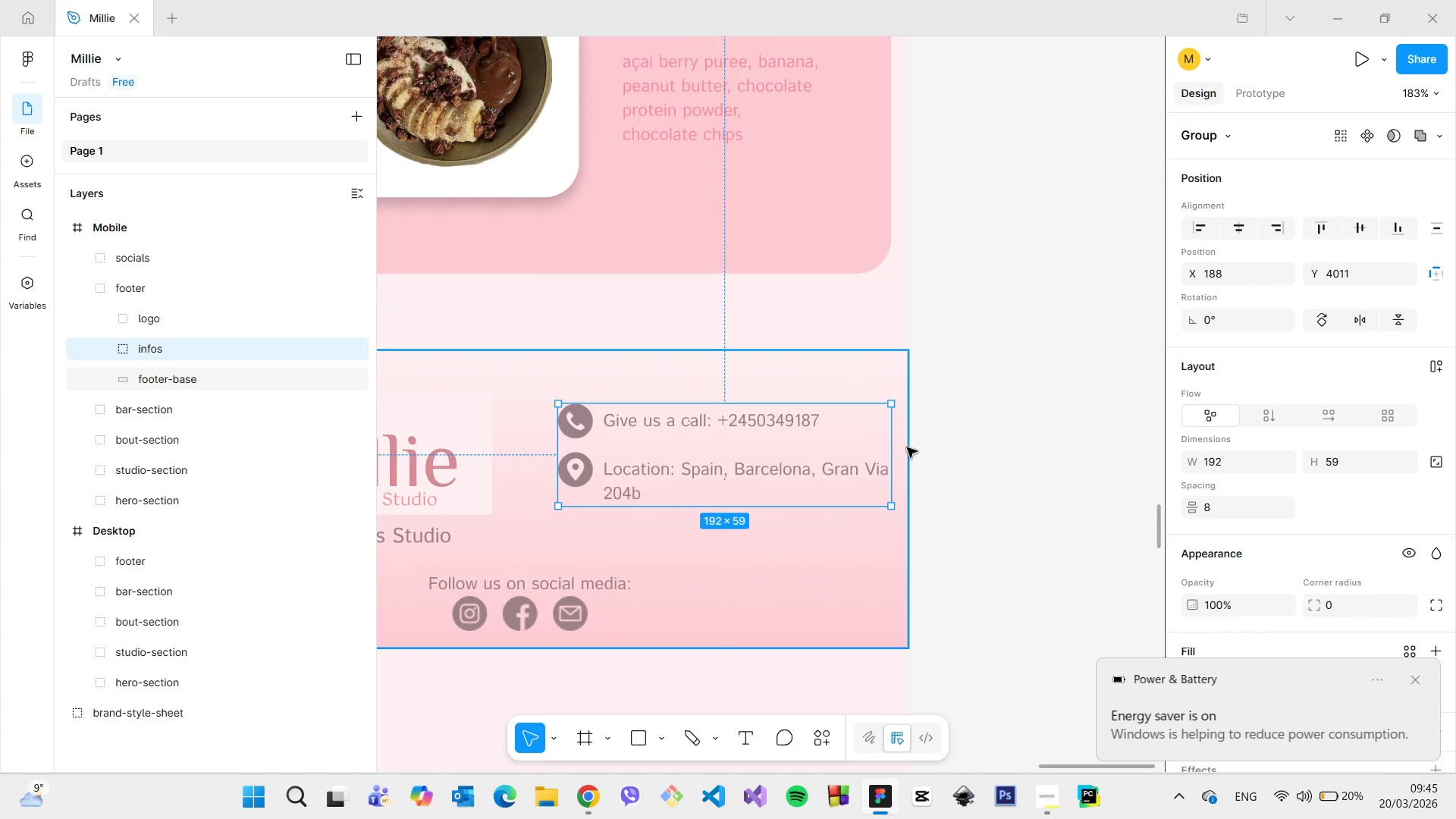 
hold_key(key=AltLeft, duration=0.67)
 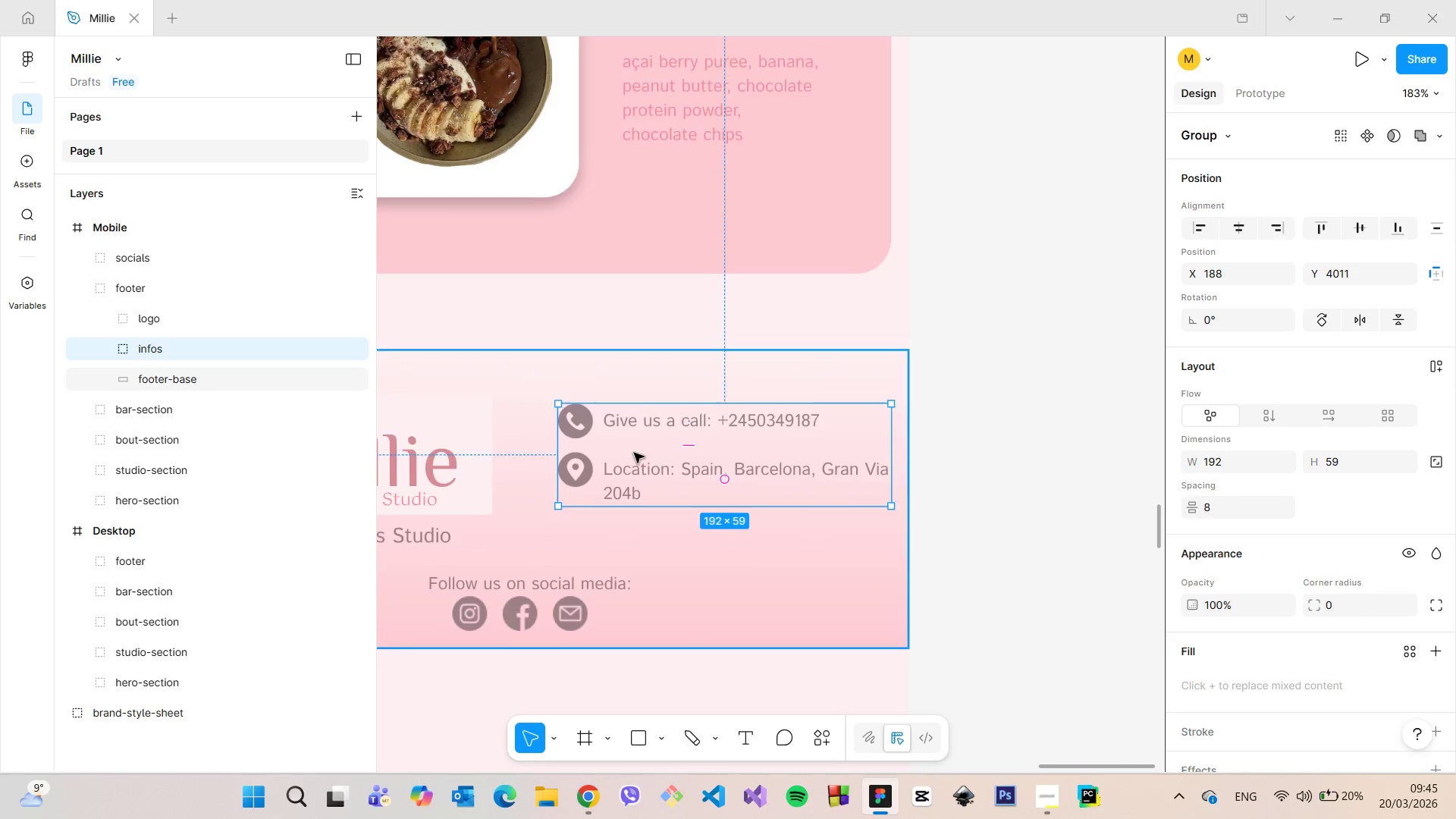 
scroll: coordinate [634, 453], scroll_direction: down, amount: 4.0
 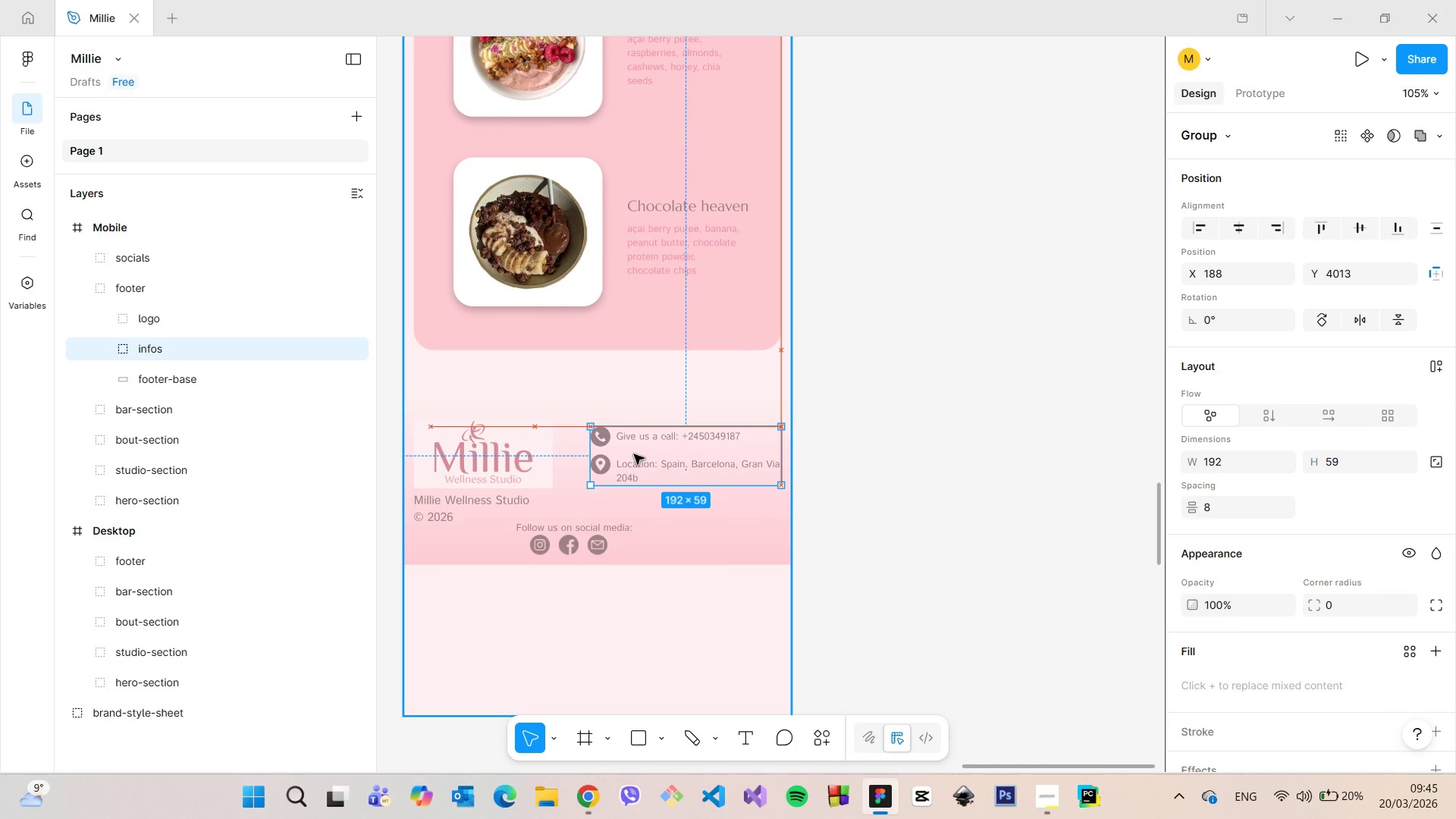 
hold_key(key=AltLeft, duration=0.52)
 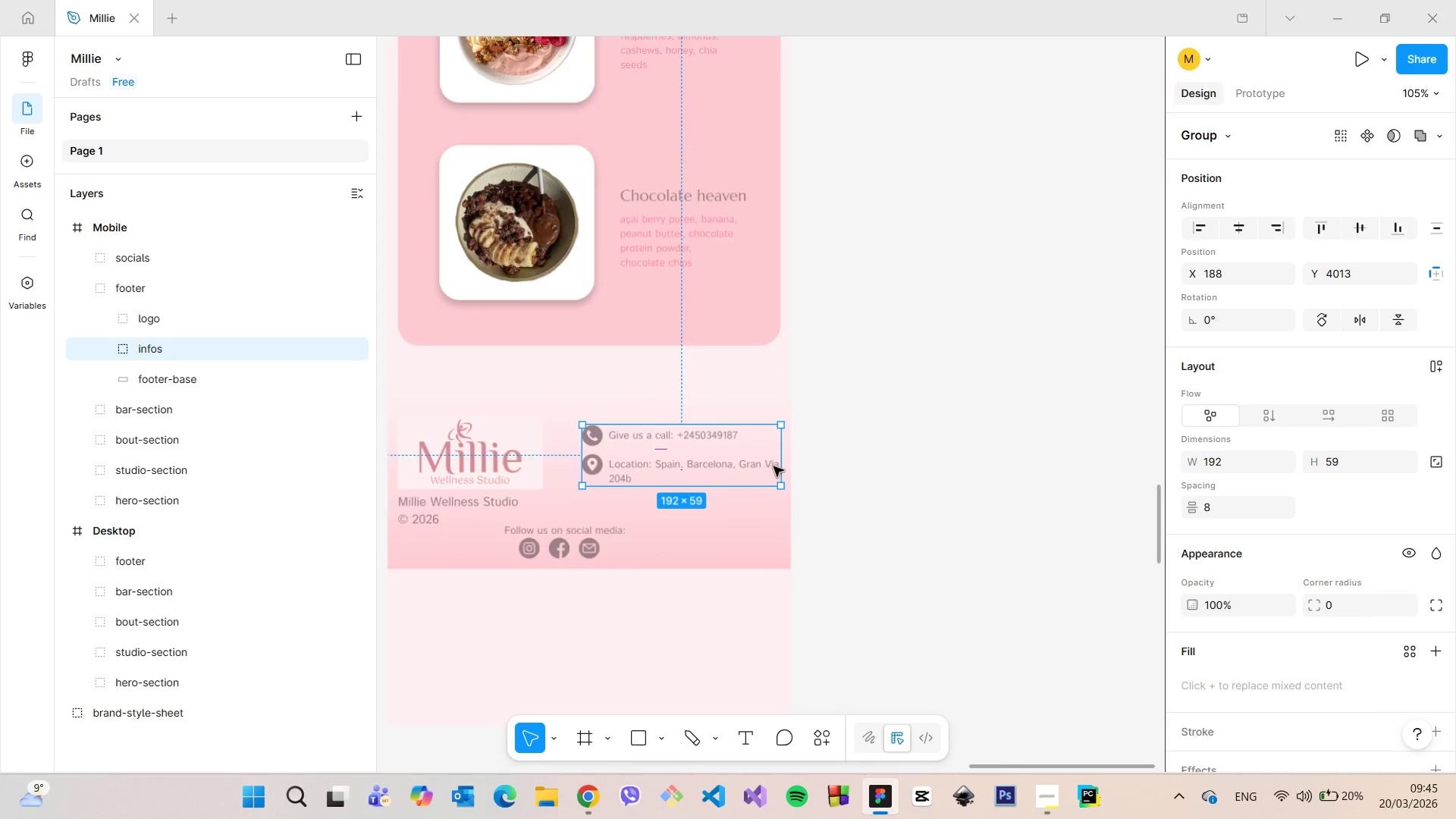 
scroll: coordinate [774, 466], scroll_direction: up, amount: 3.0
 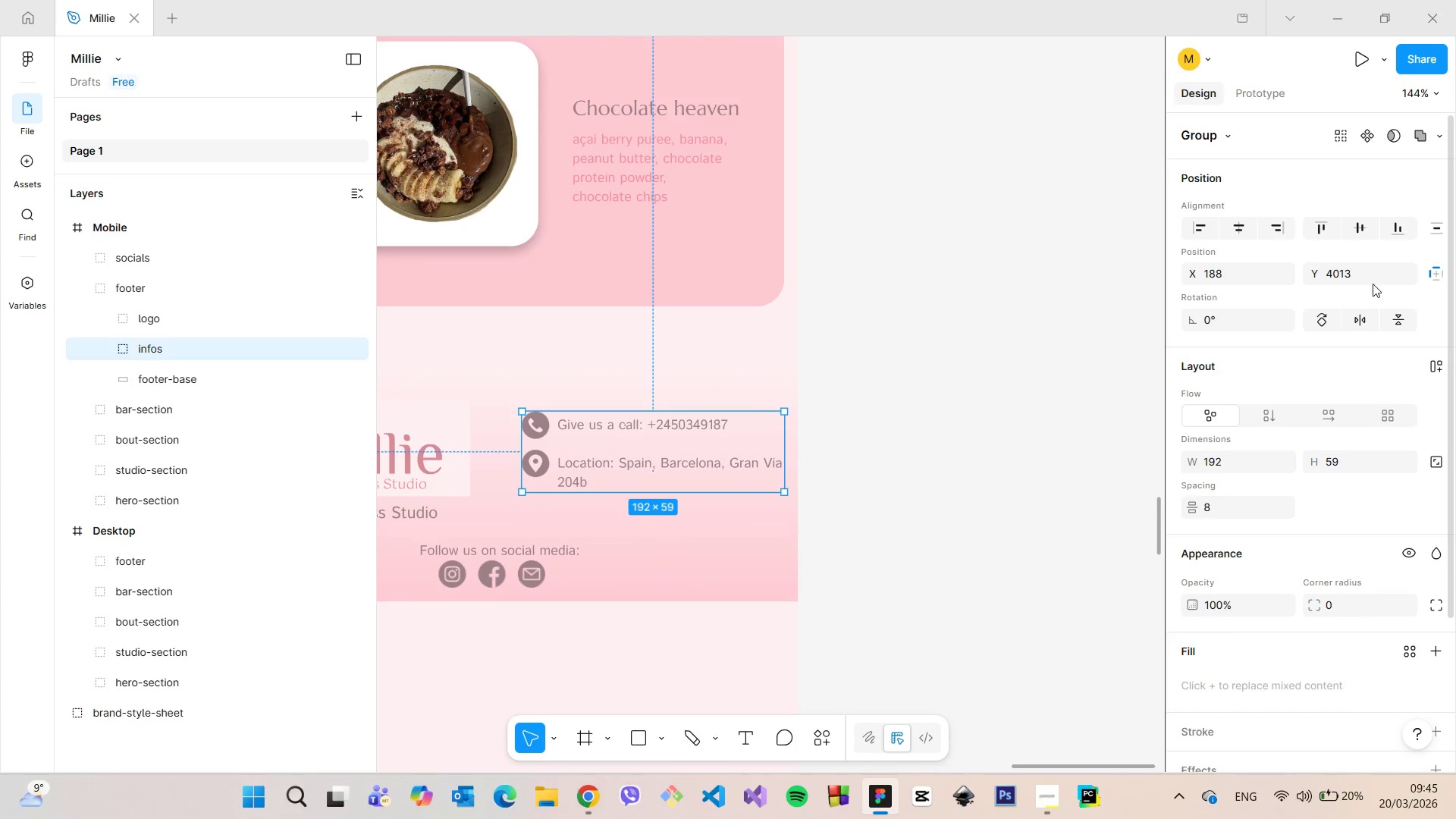 
left_click([1371, 274])
 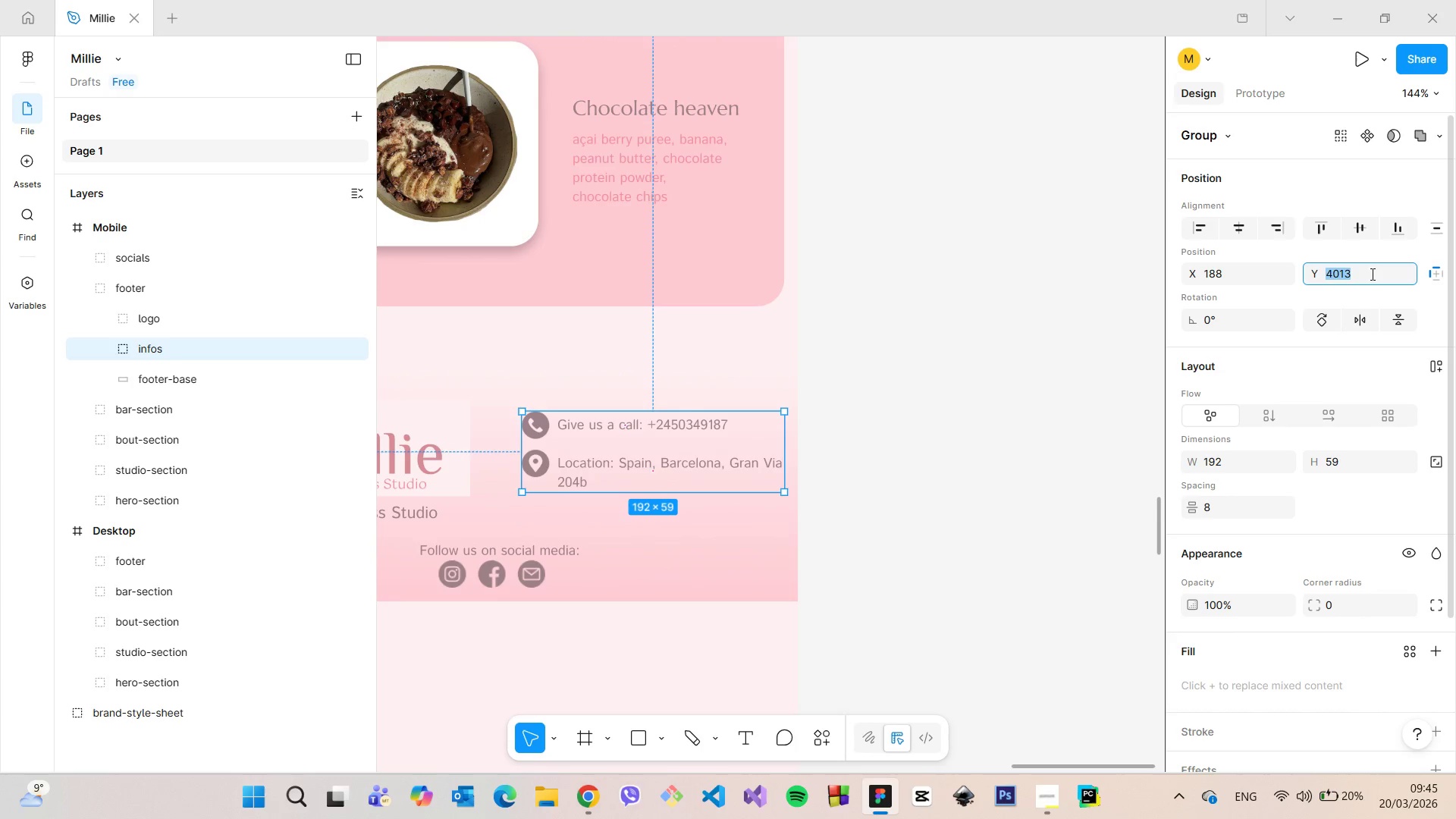 
key(ArrowUp)
 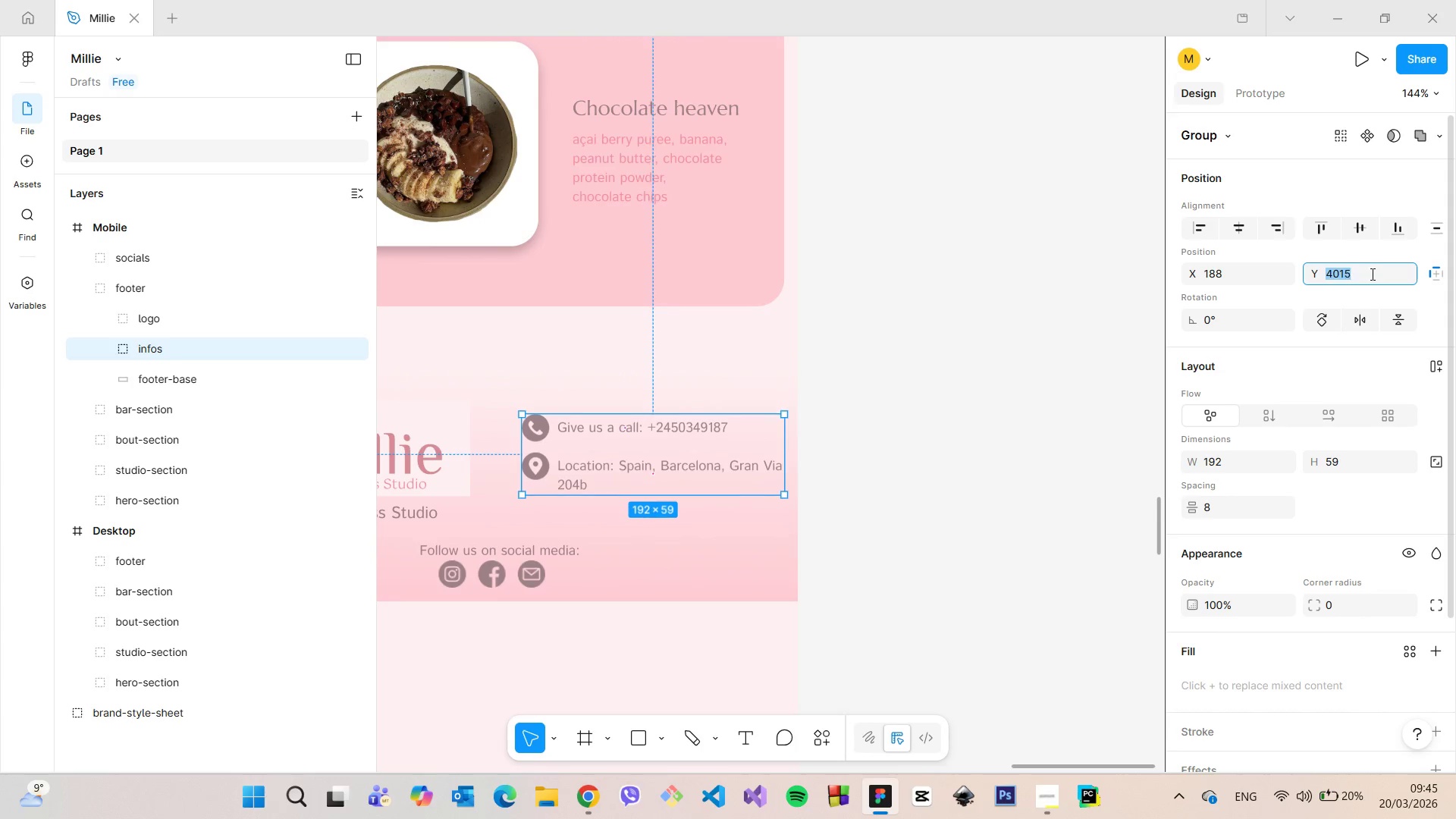 
key(ArrowUp)
 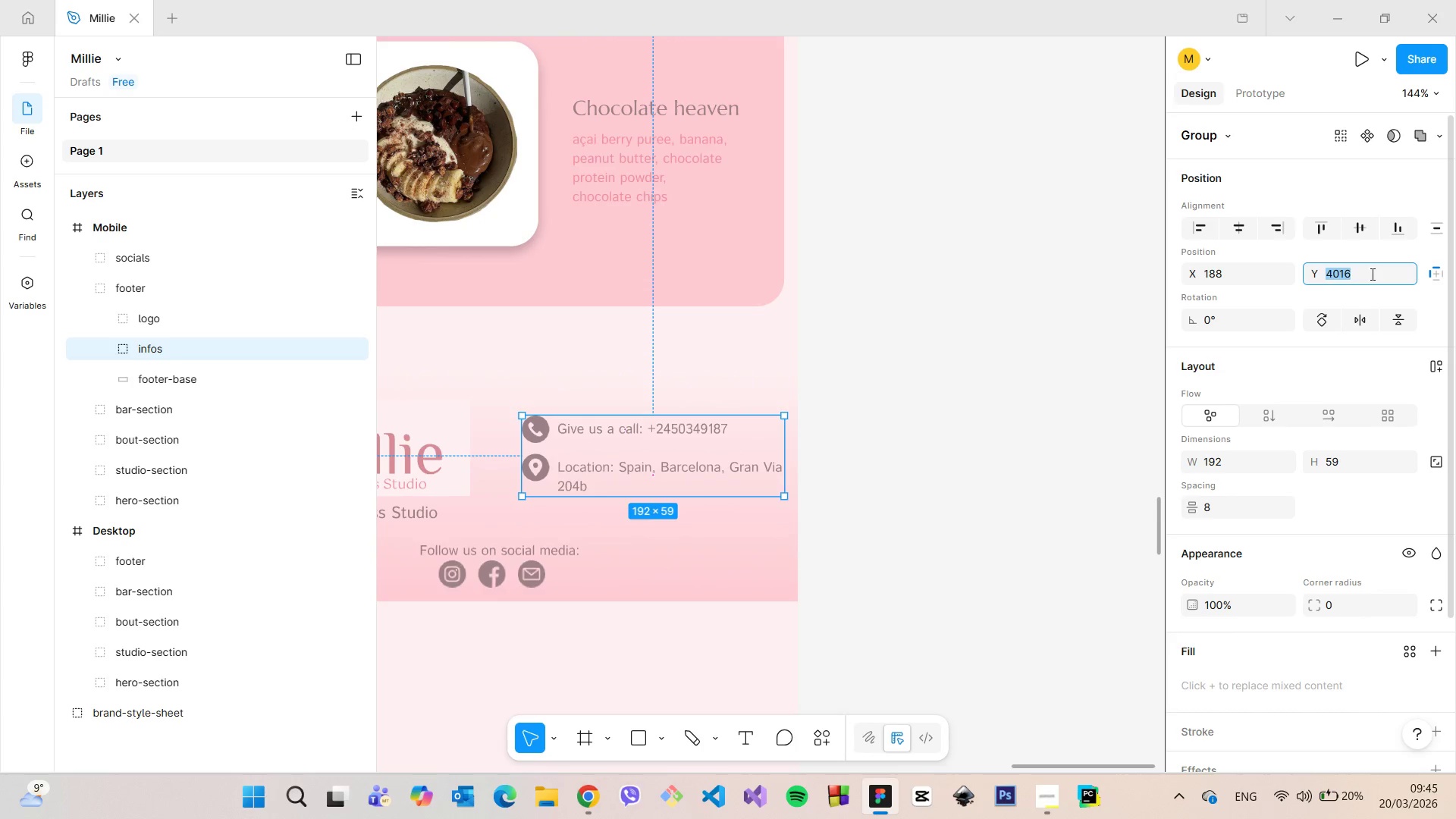 
key(ArrowUp)
 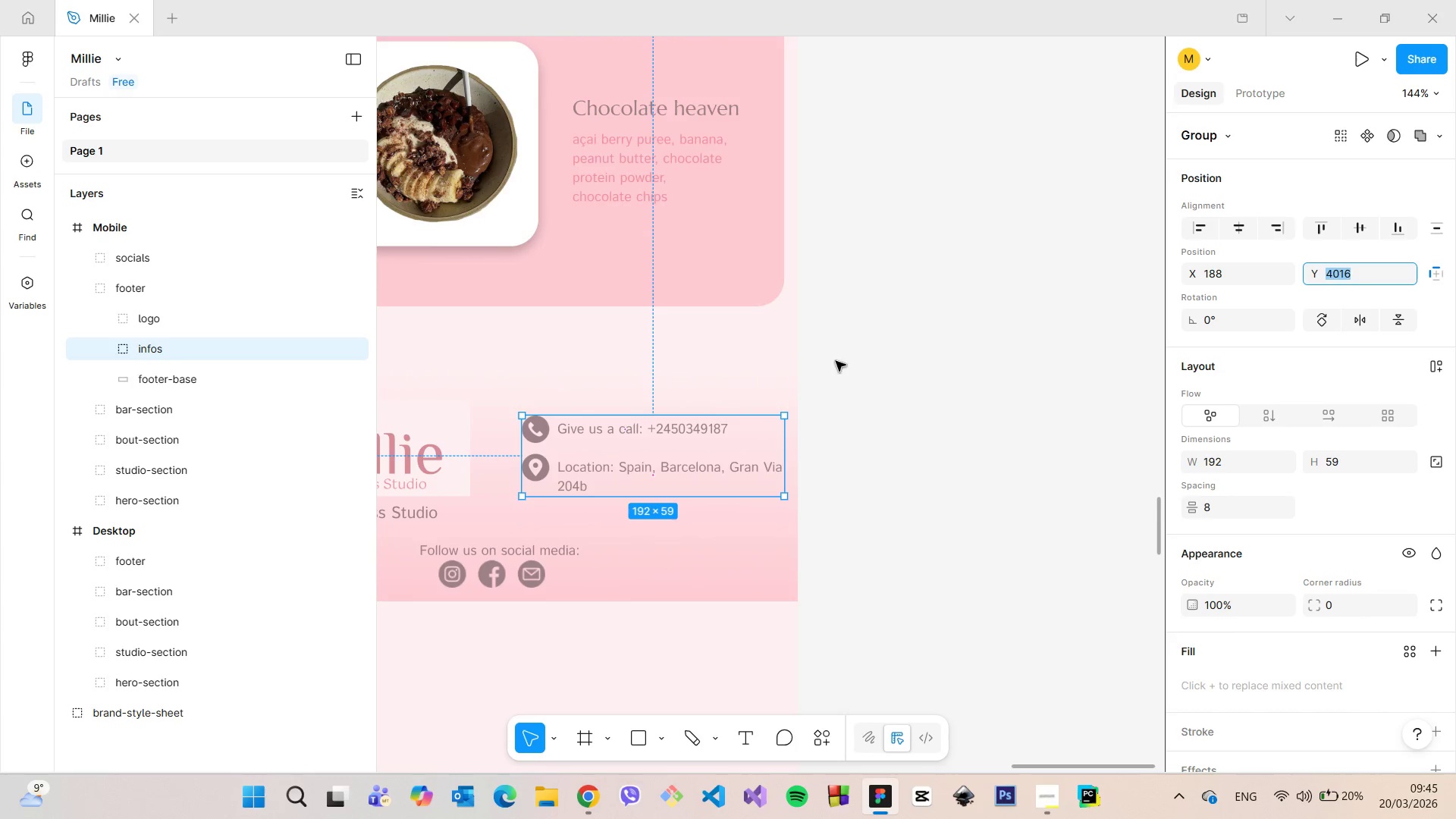 
hold_key(key=AltLeft, duration=1.38)
 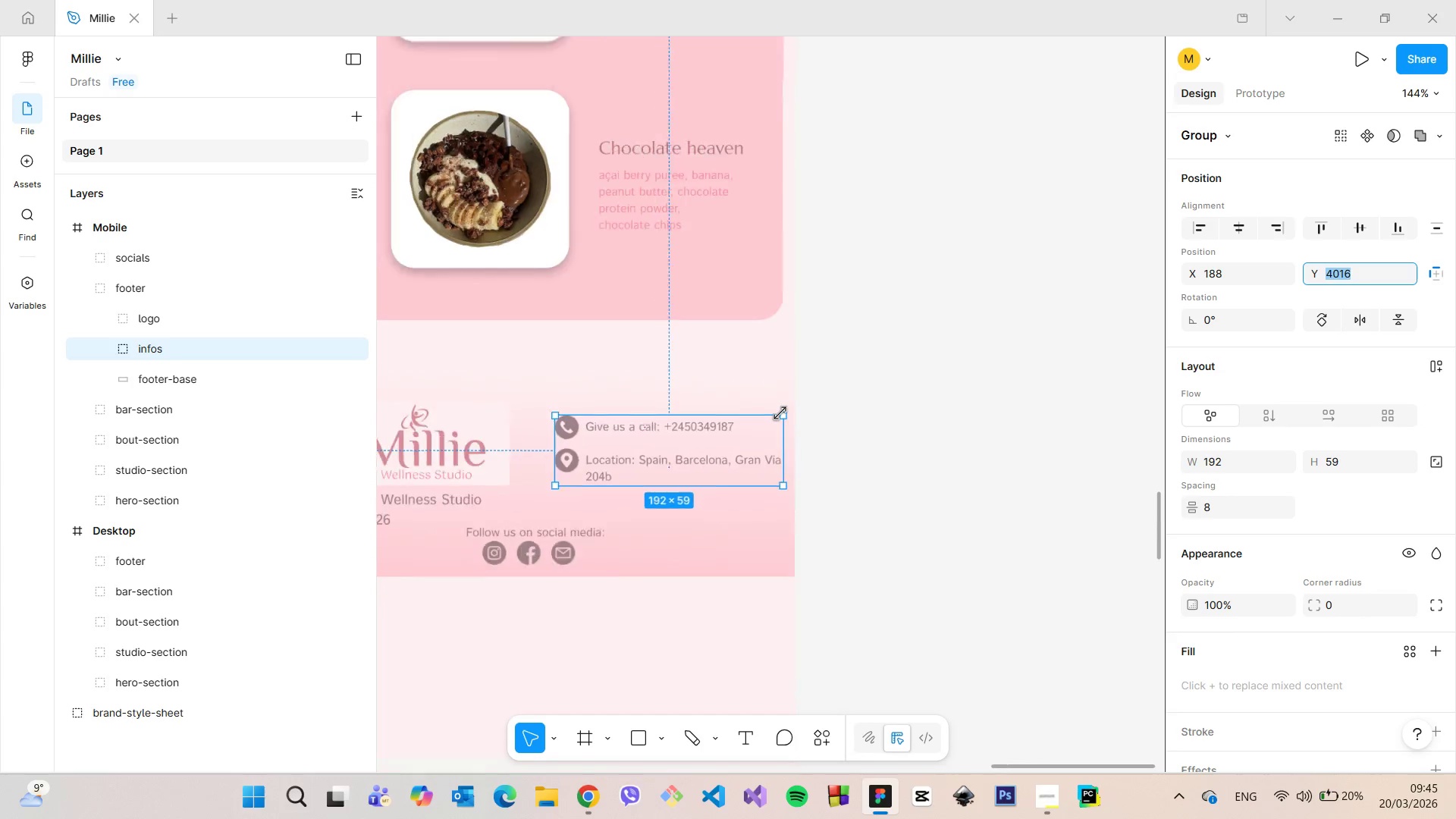 
scroll: coordinate [780, 413], scroll_direction: down, amount: 4.0
 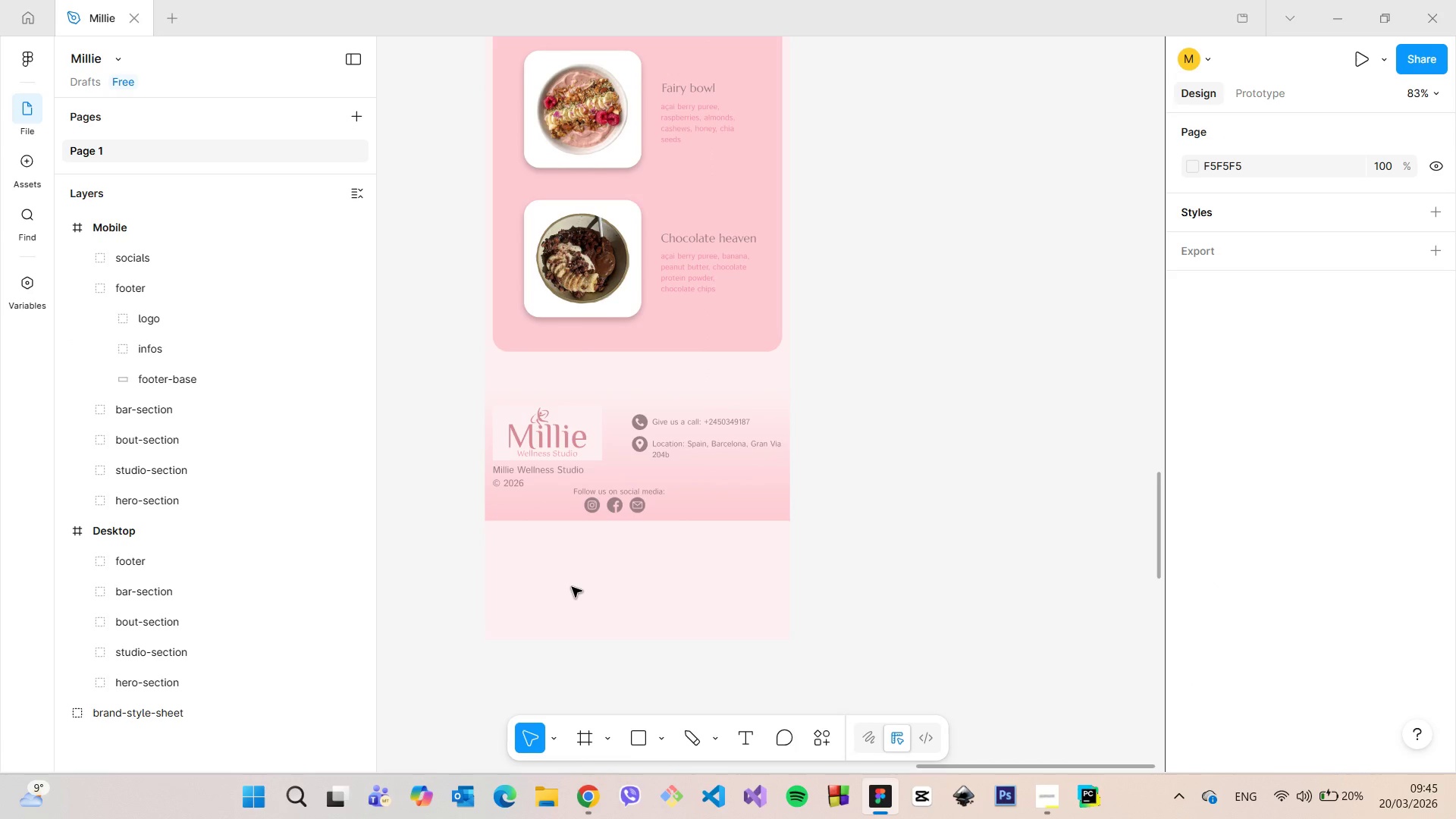 
scroll: coordinate [578, 550], scroll_direction: up, amount: 4.0
 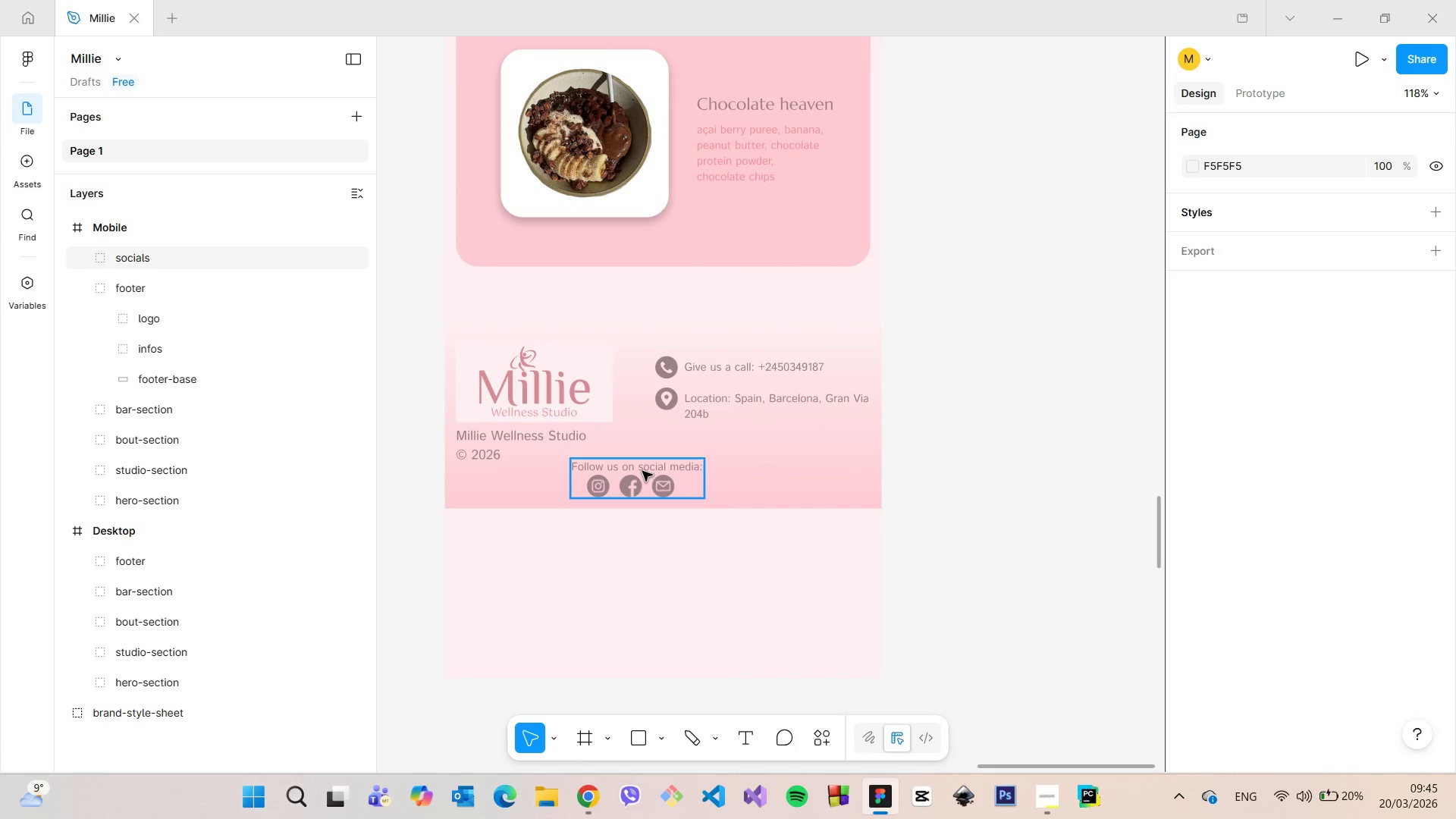 
left_click([642, 471])
 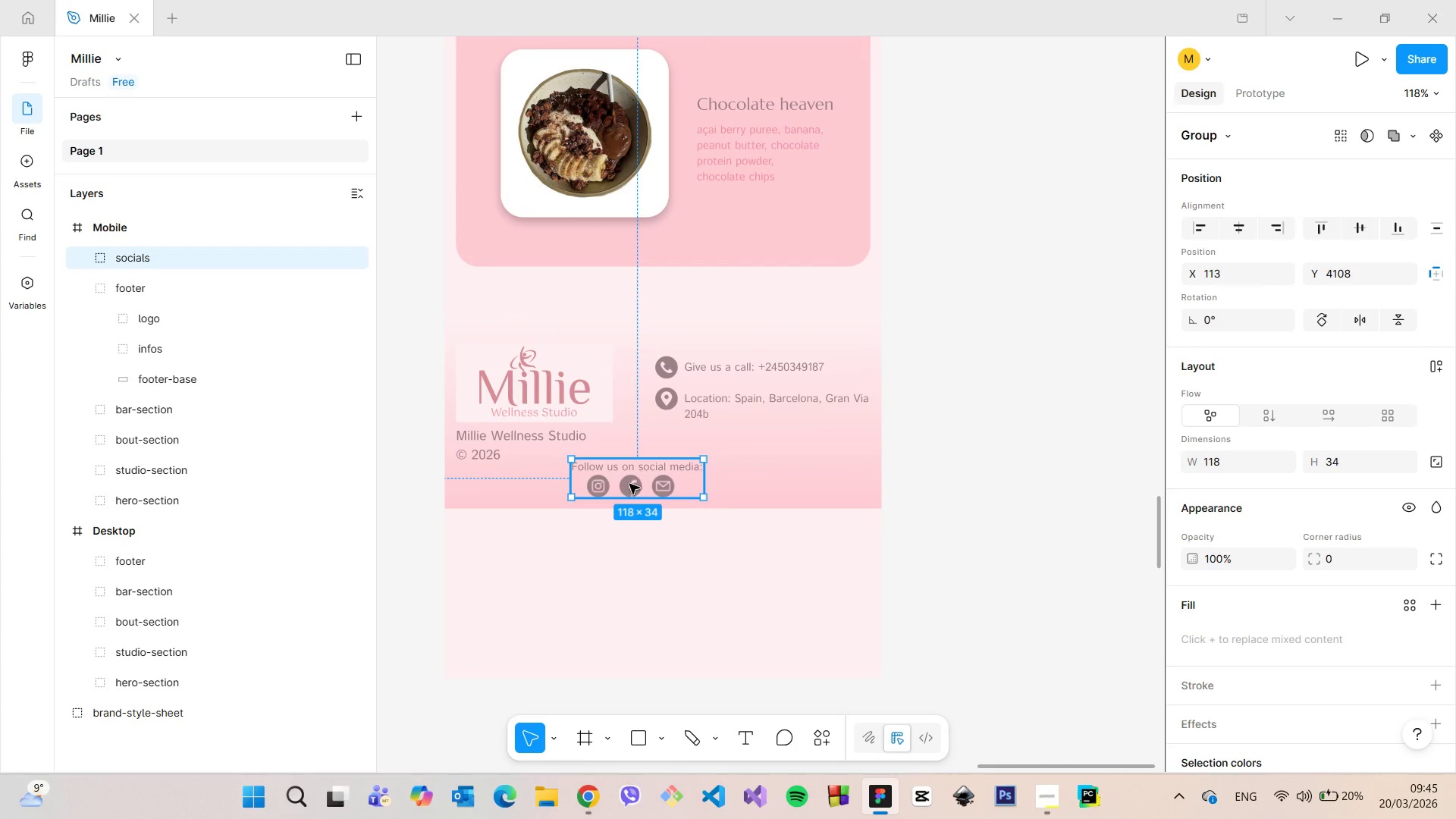 
left_click_drag(start_coordinate=[633, 484], to_coordinate=[758, 461])
 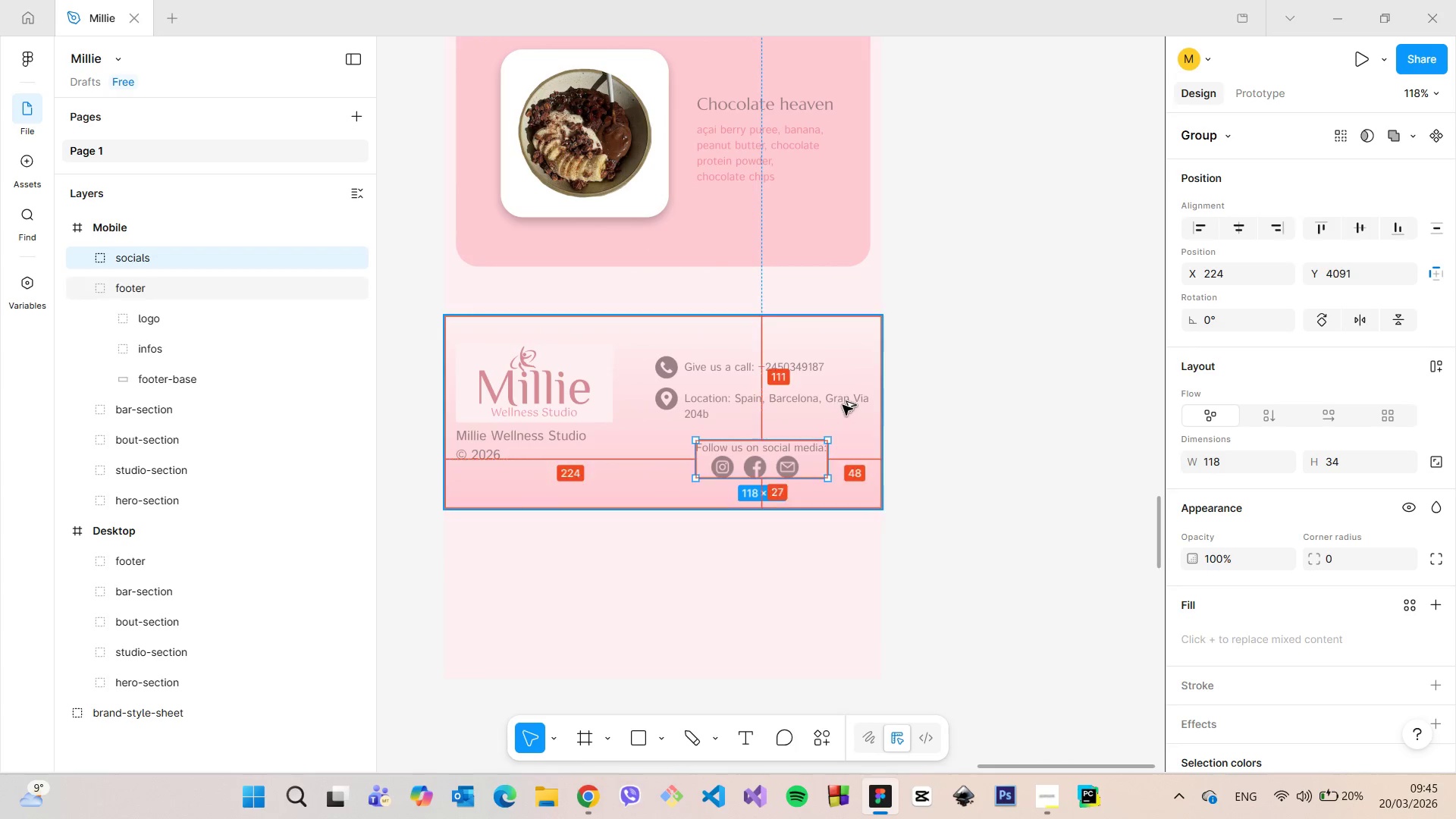 
hold_key(key=AltLeft, duration=1.38)
 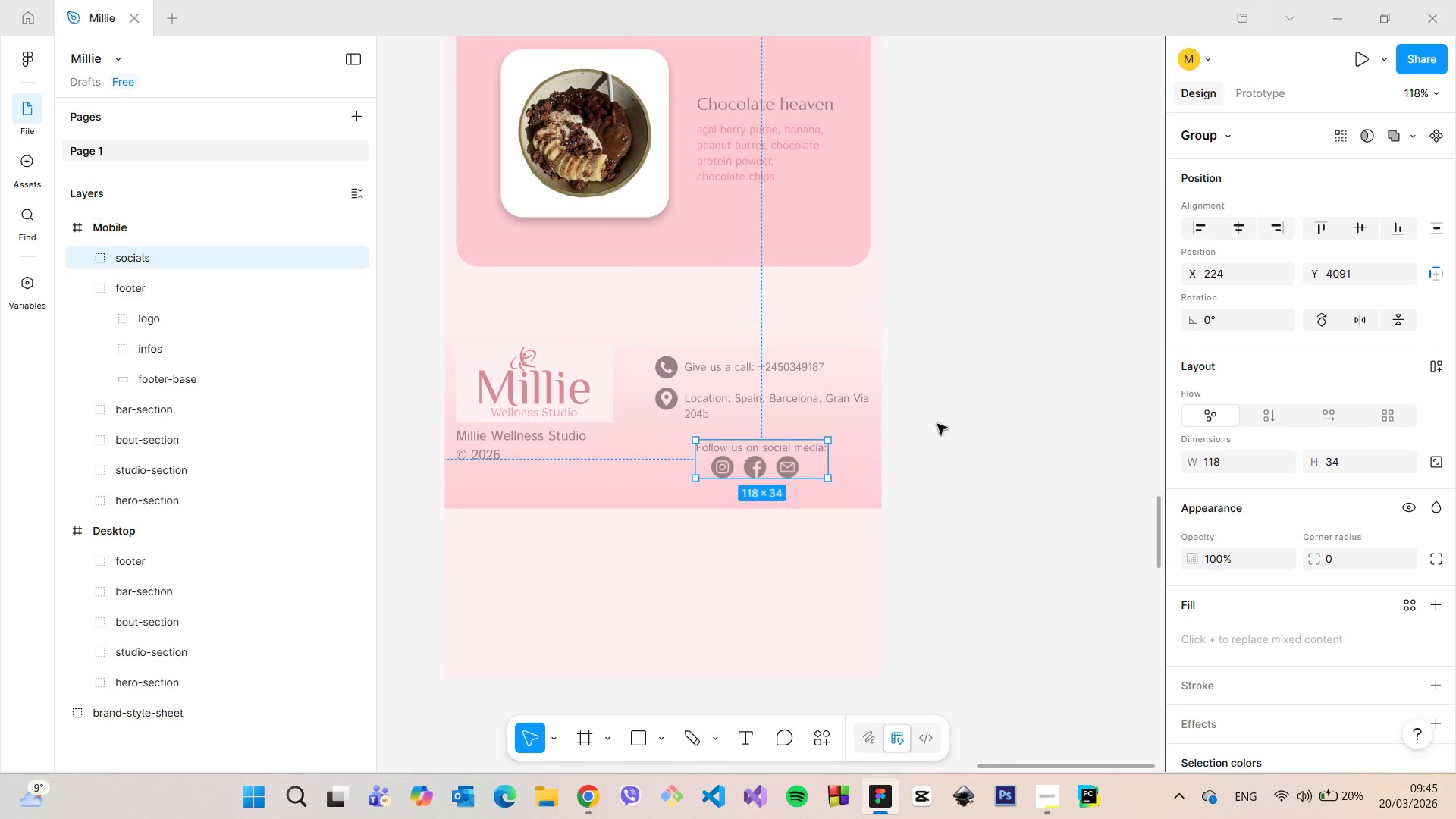 
left_click([937, 424])
 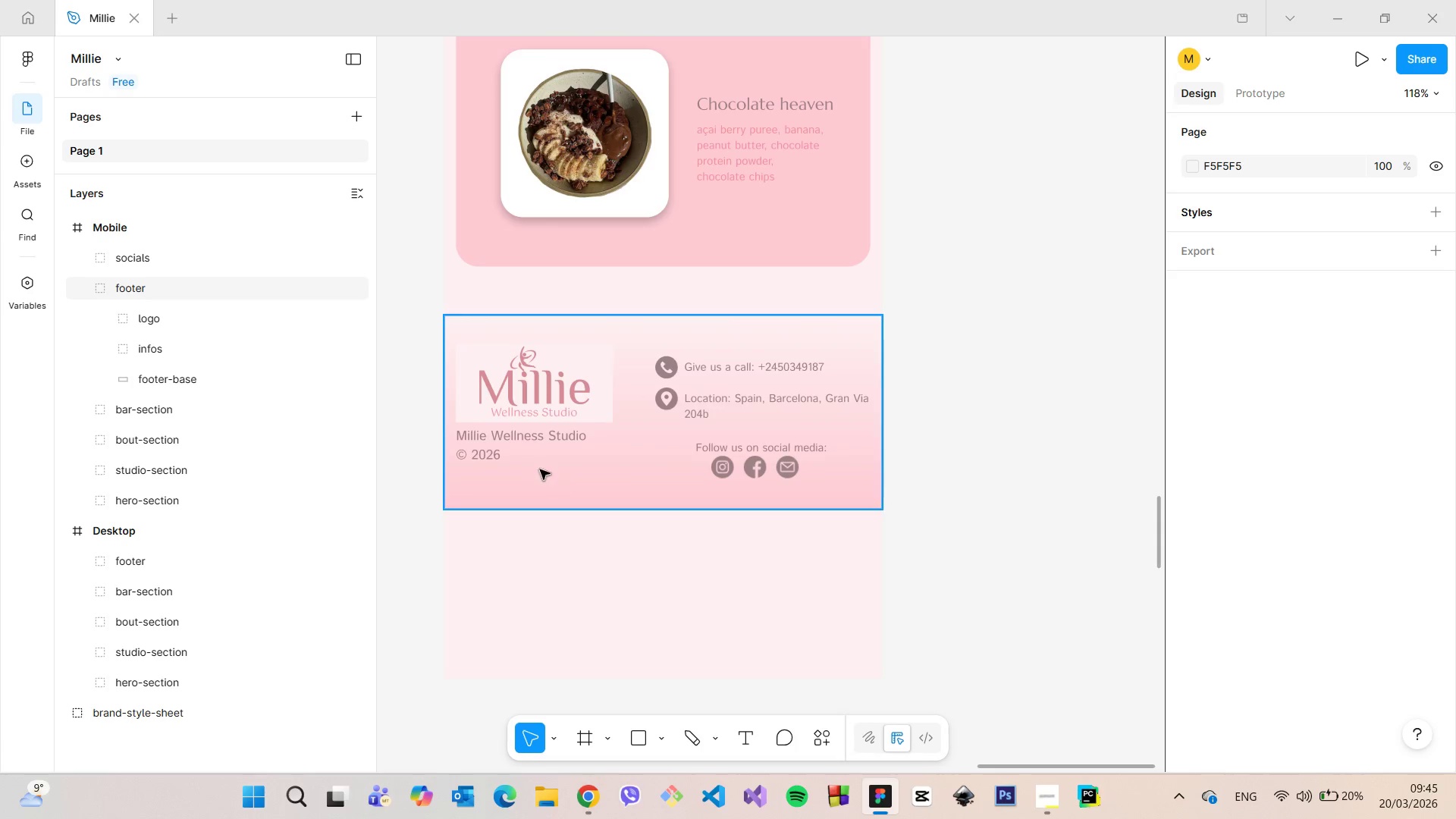 
double_click([496, 445])
 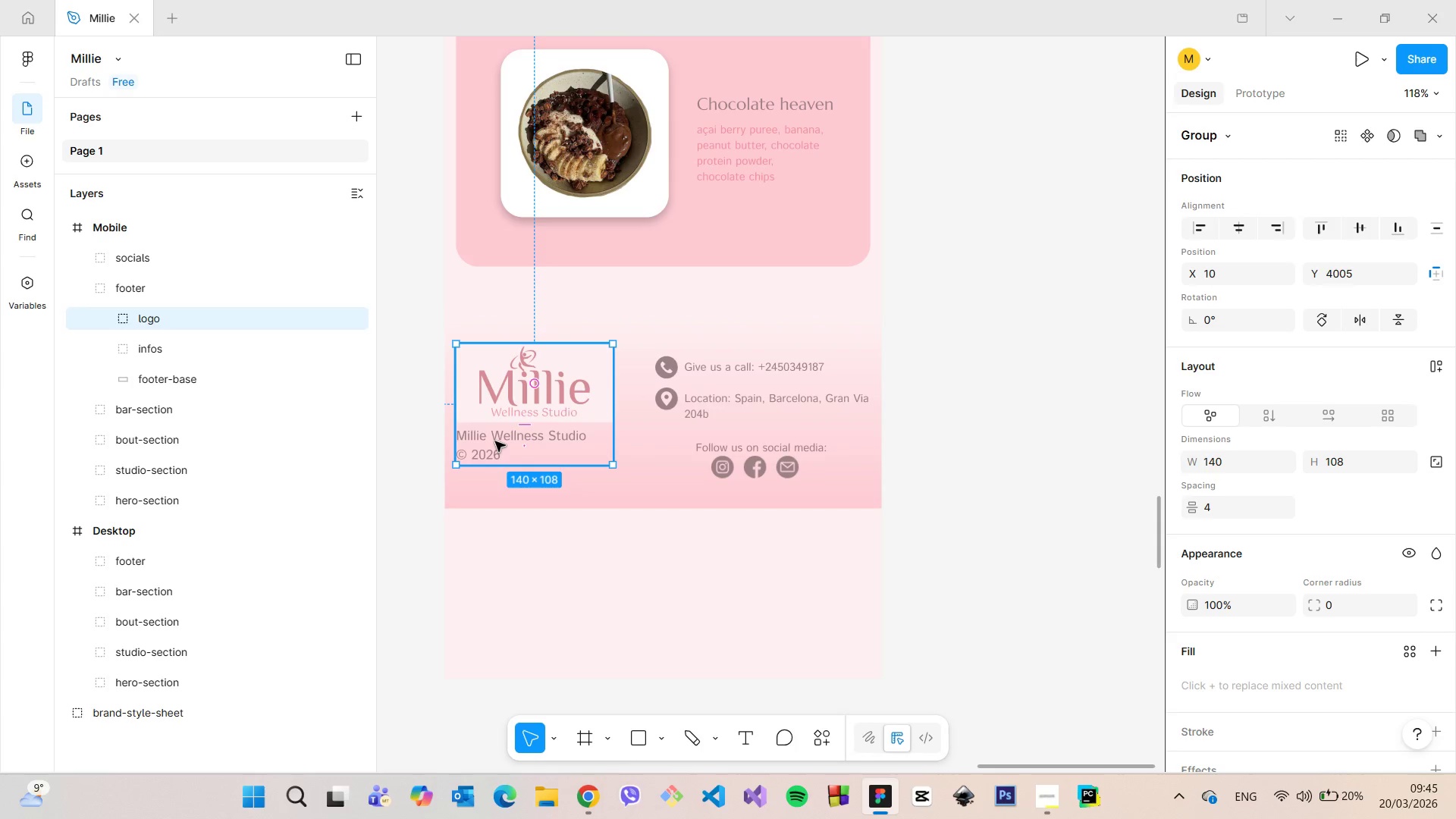 
double_click([495, 441])
 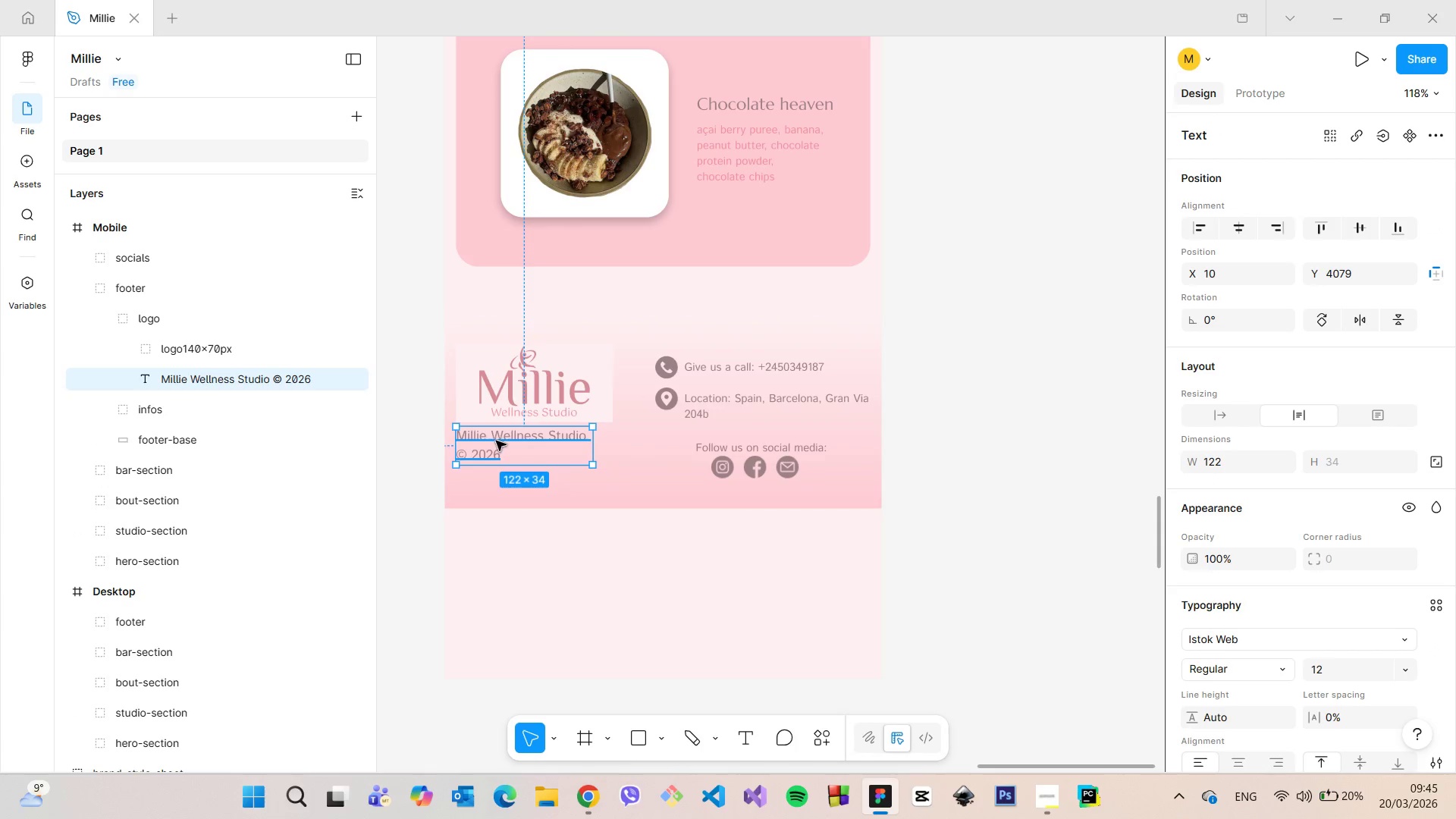 
left_click_drag(start_coordinate=[495, 441], to_coordinate=[496, 460])
 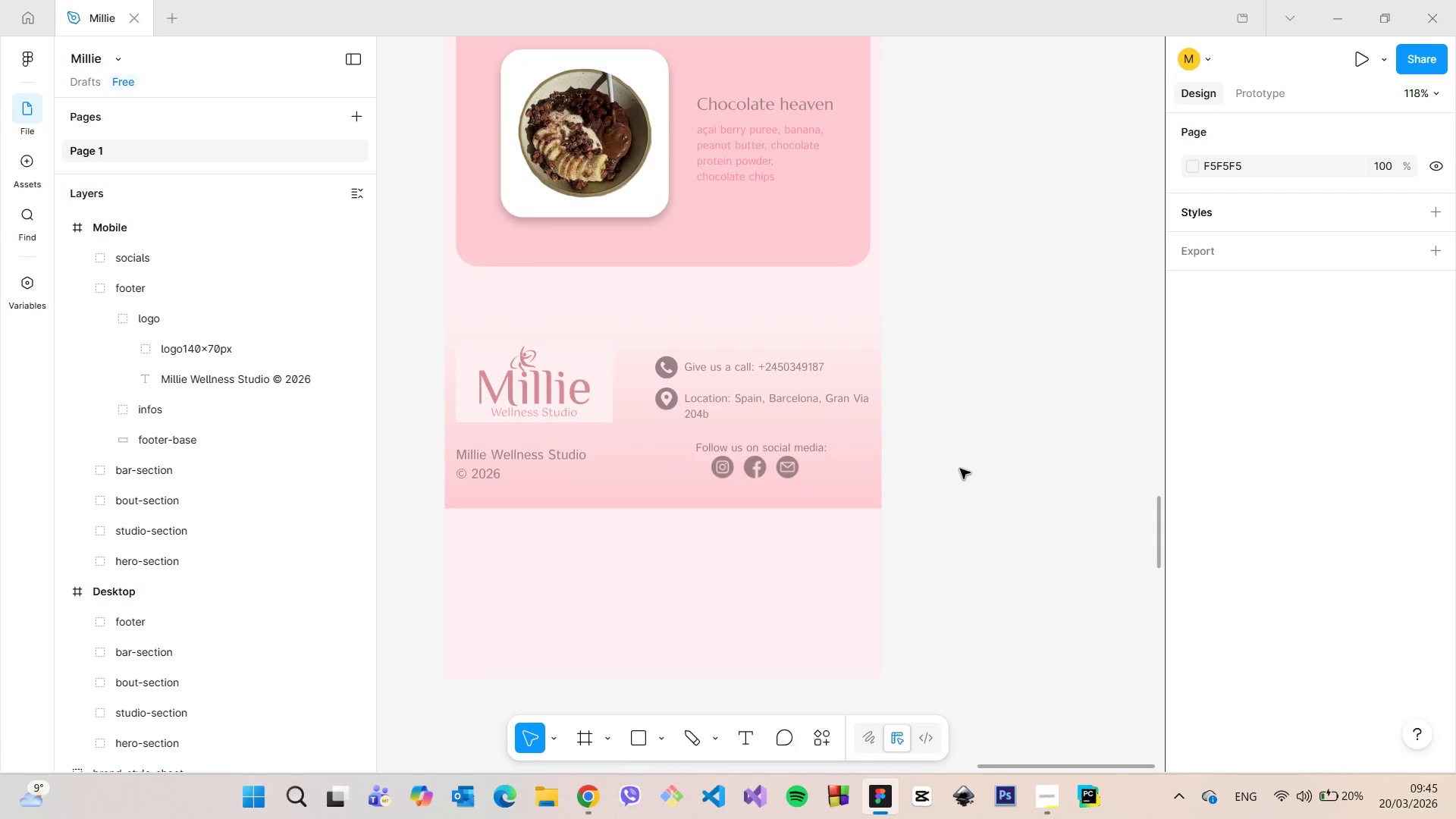 
scroll: coordinate [960, 469], scroll_direction: down, amount: 4.0
 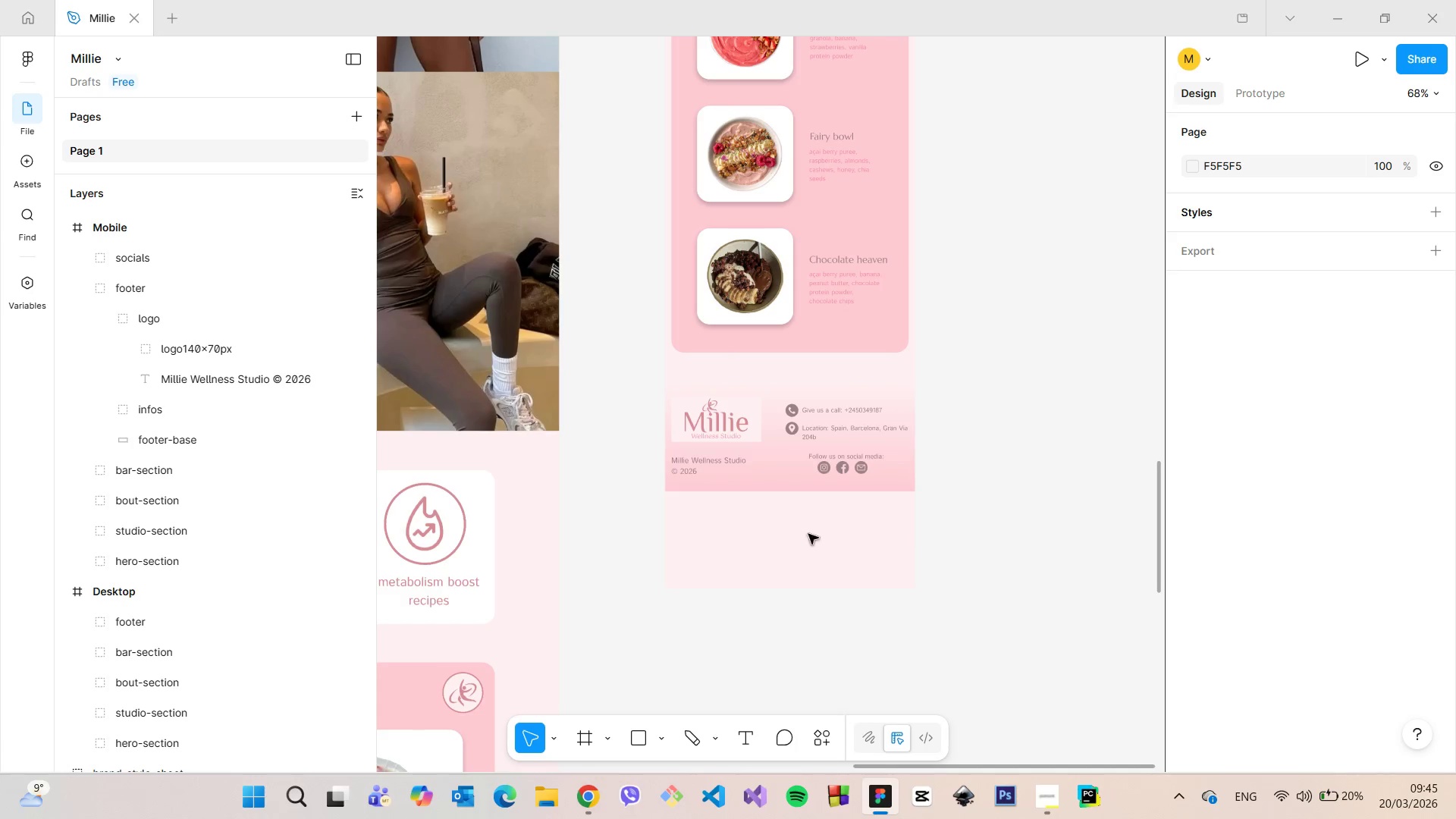 
scroll: coordinate [786, 529], scroll_direction: up, amount: 5.0
 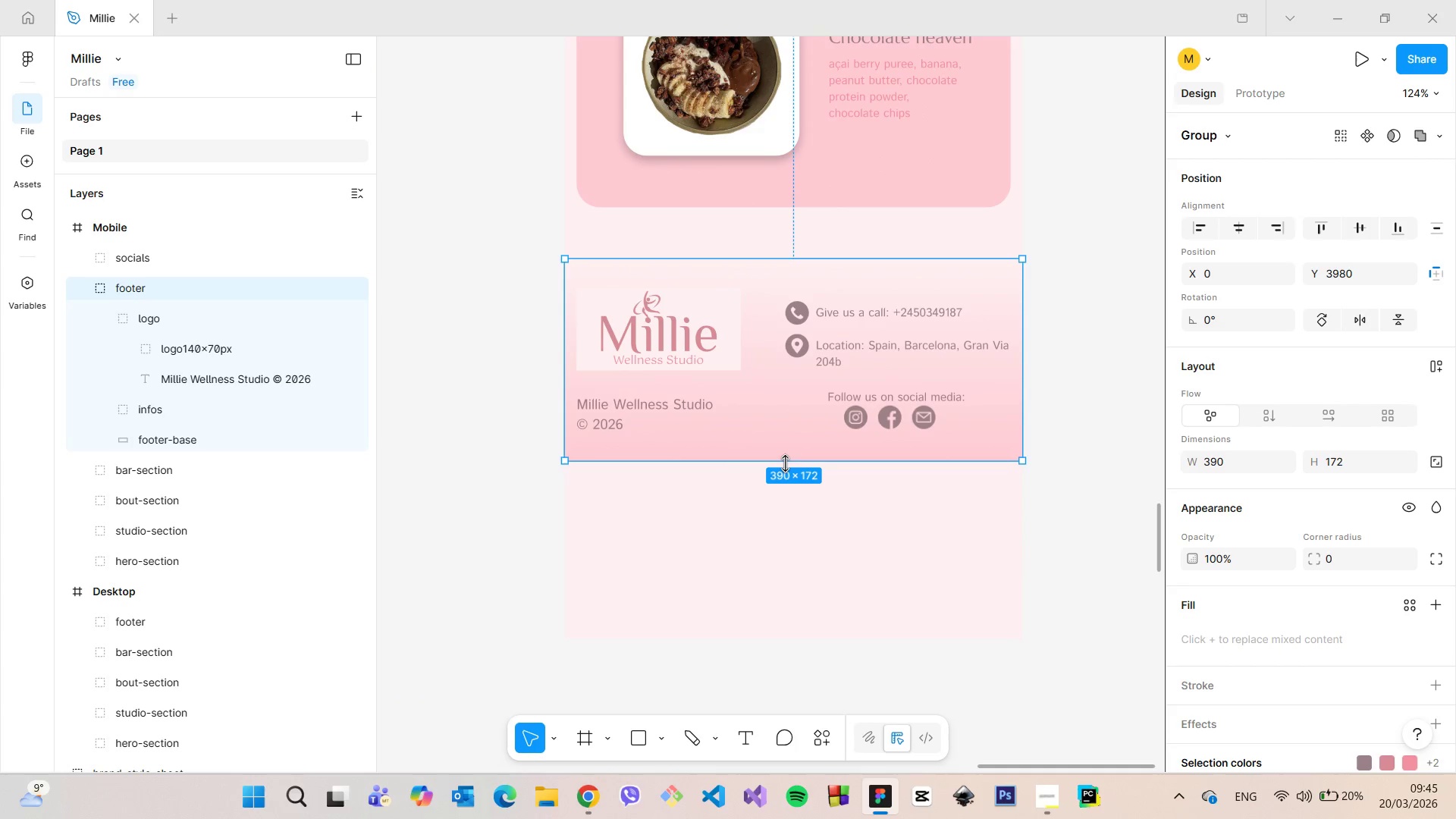 
left_click_drag(start_coordinate=[785, 463], to_coordinate=[785, 457])
 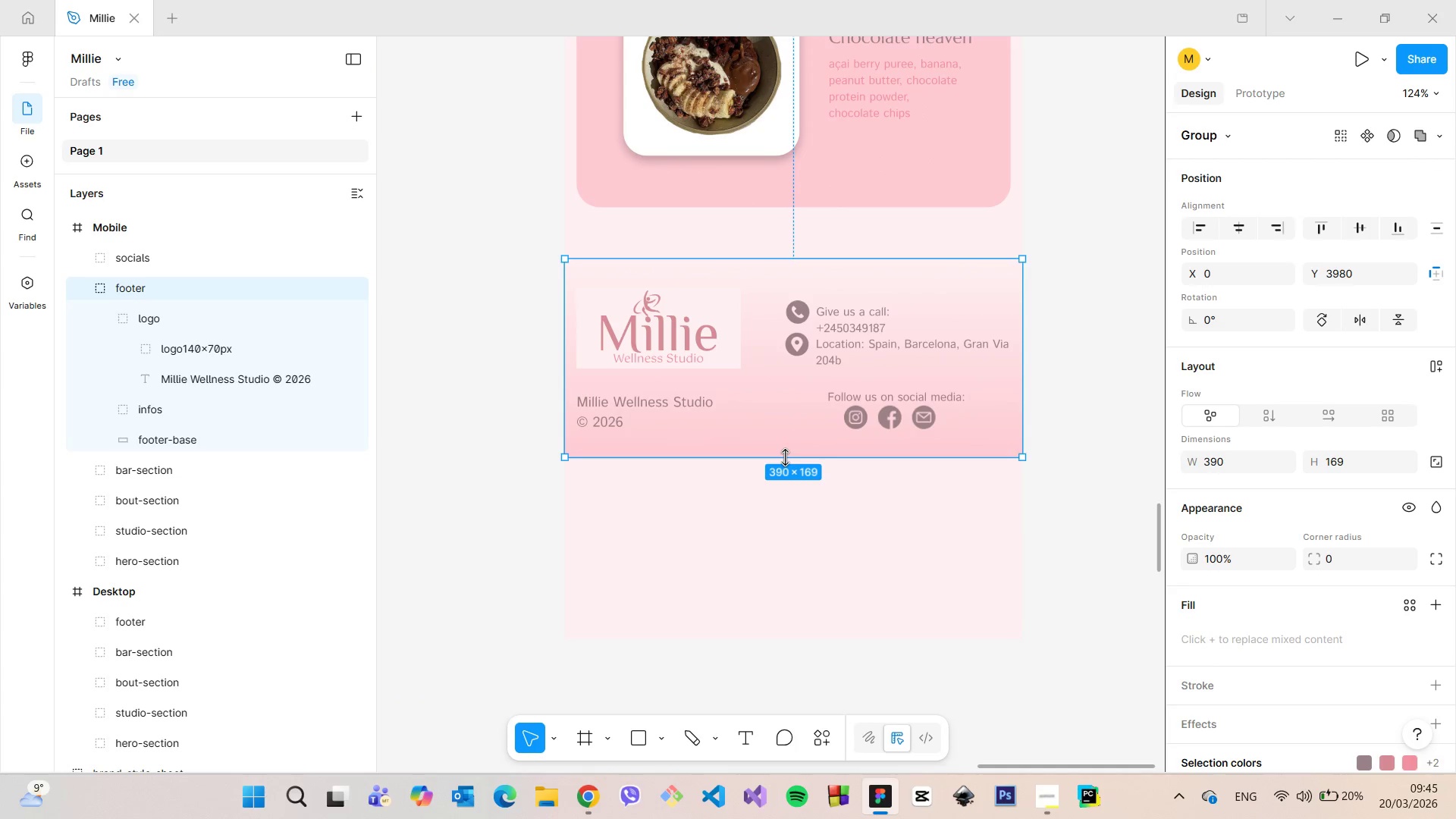 
key(Control+Z)
 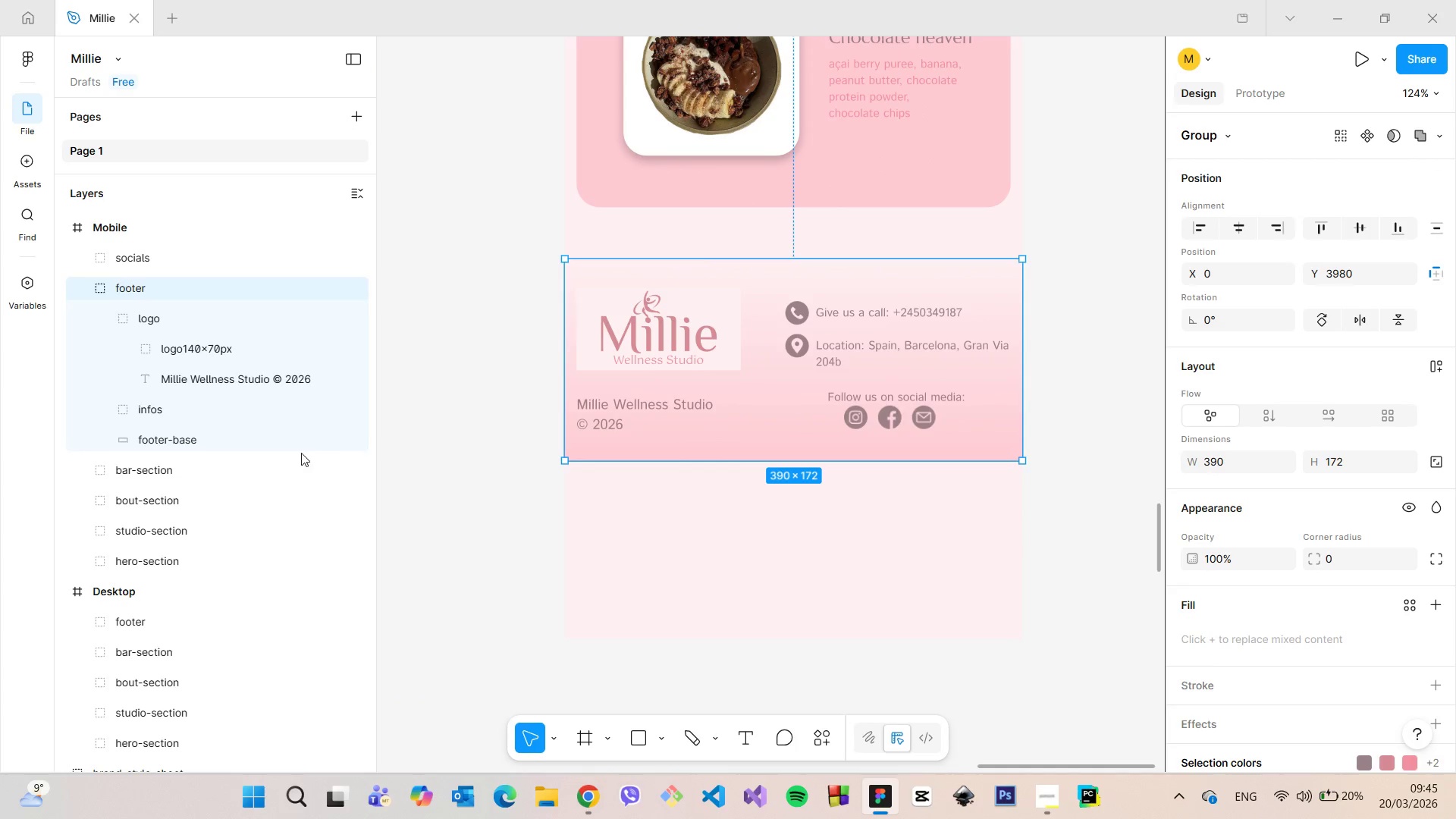 
left_click([285, 450])
 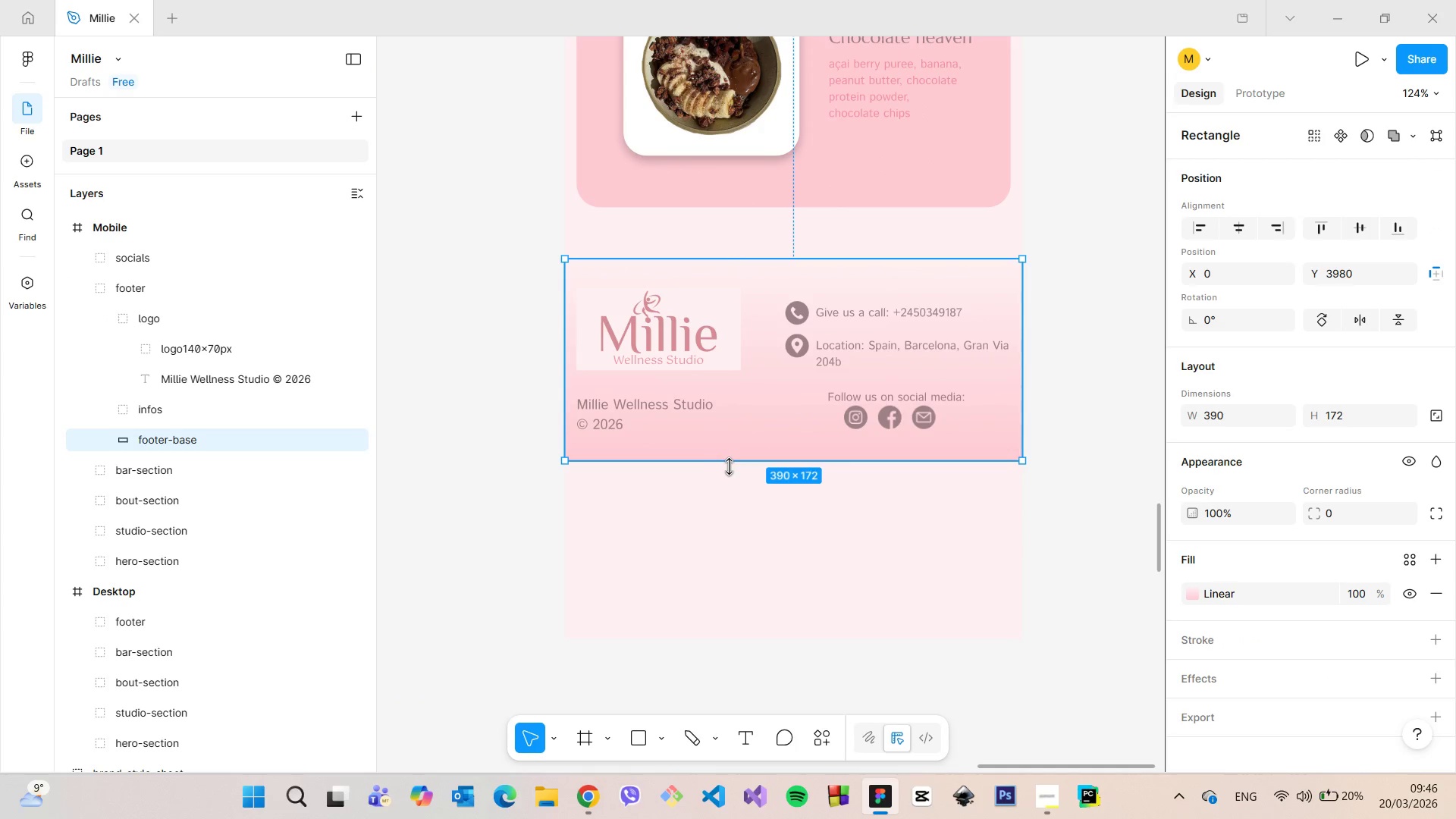 
left_click_drag(start_coordinate=[729, 466], to_coordinate=[729, 455])
 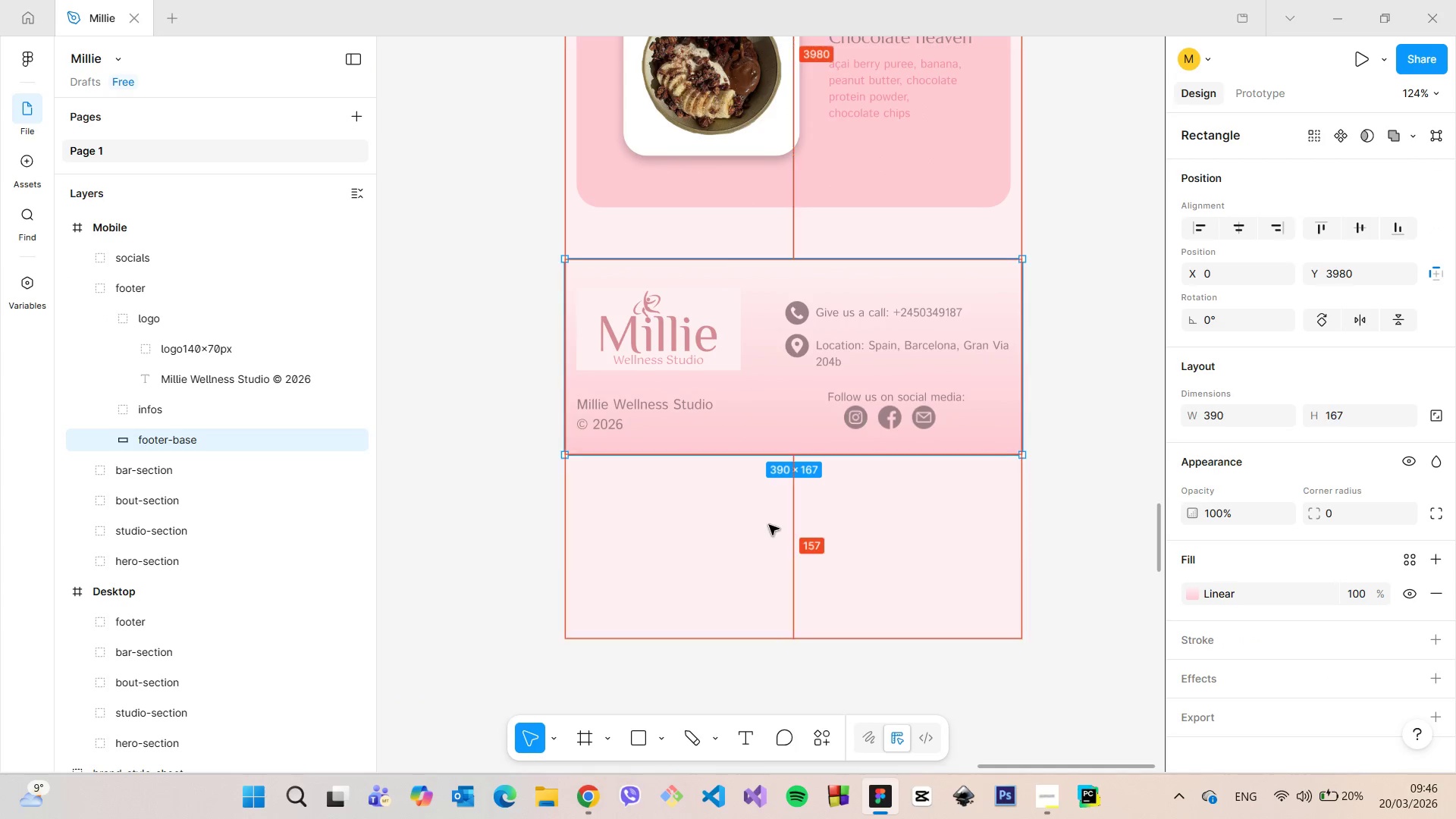 
hold_key(key=AltLeft, duration=0.94)
 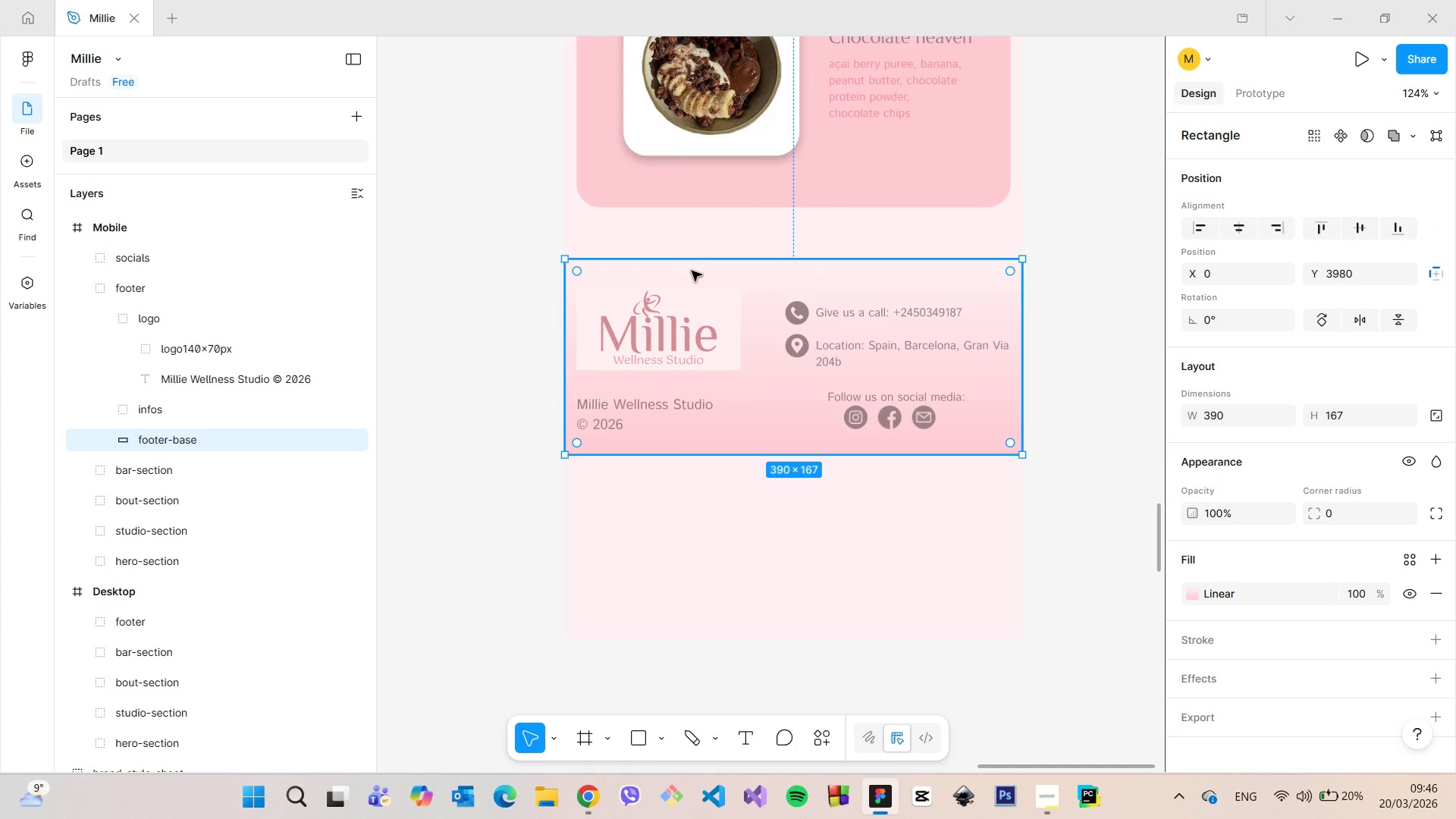 
hold_key(key=AltLeft, duration=0.94)
 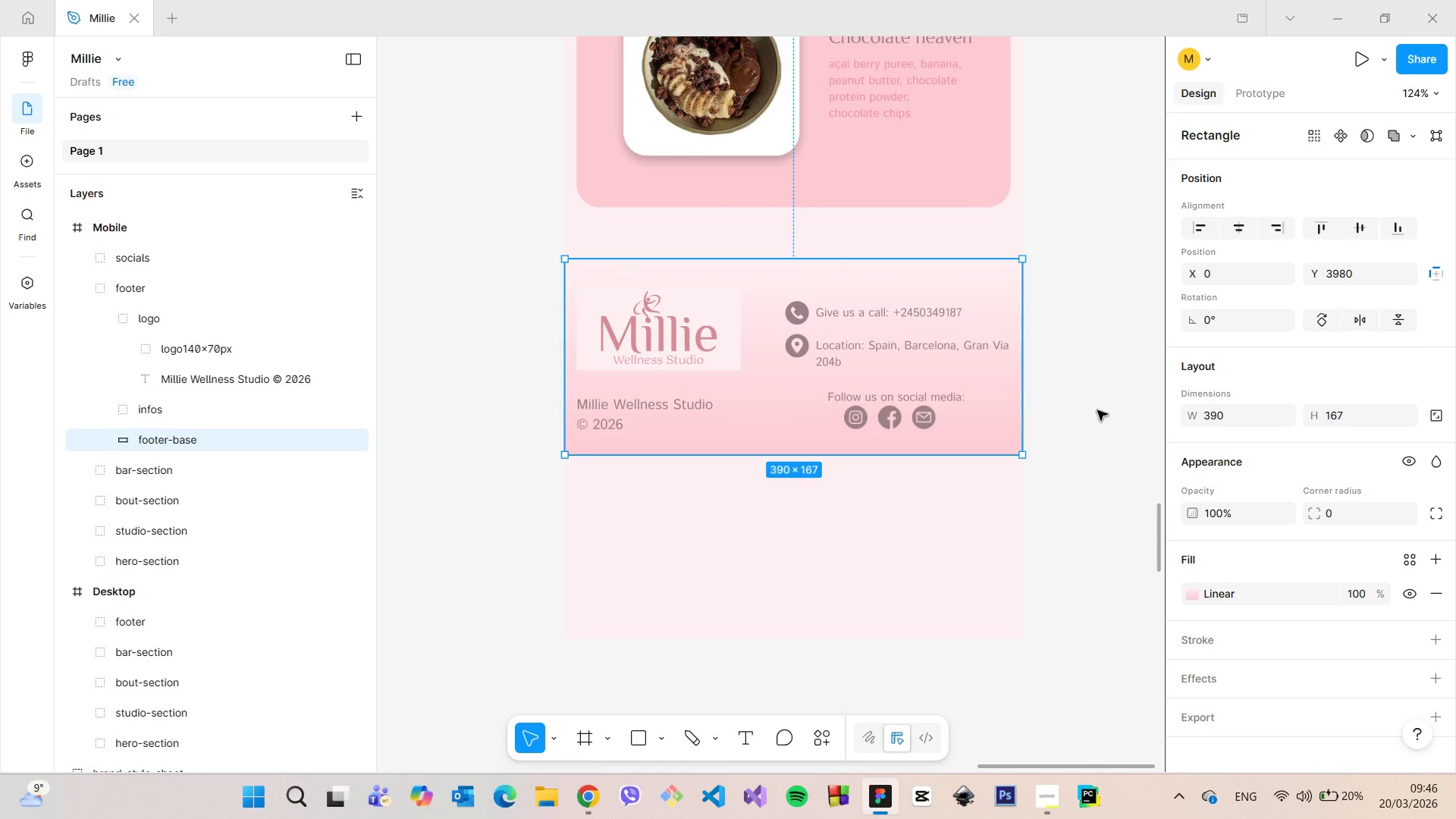 
left_click([1073, 404])
 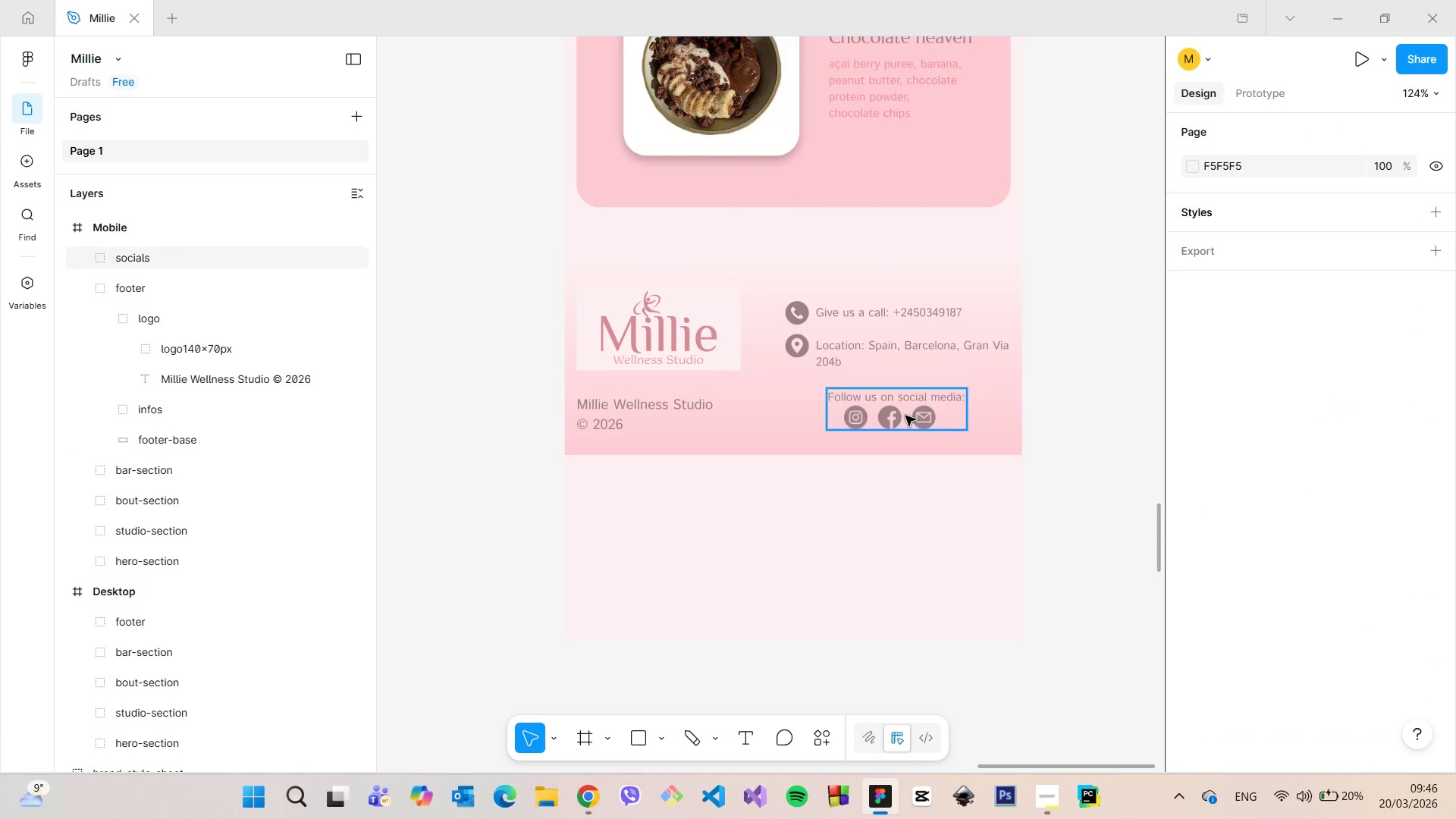 
double_click([905, 416])
 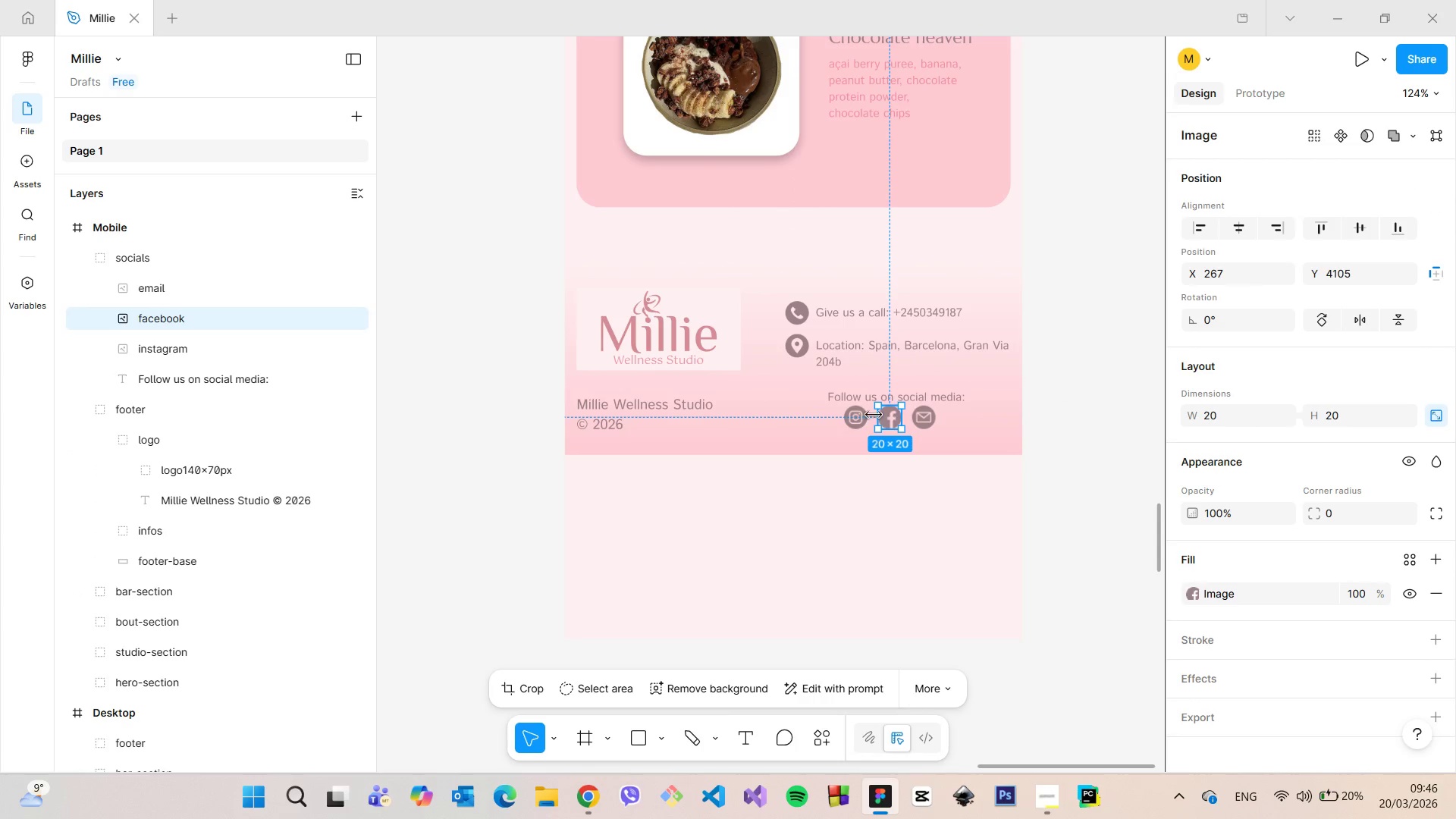 
left_click([860, 413])
 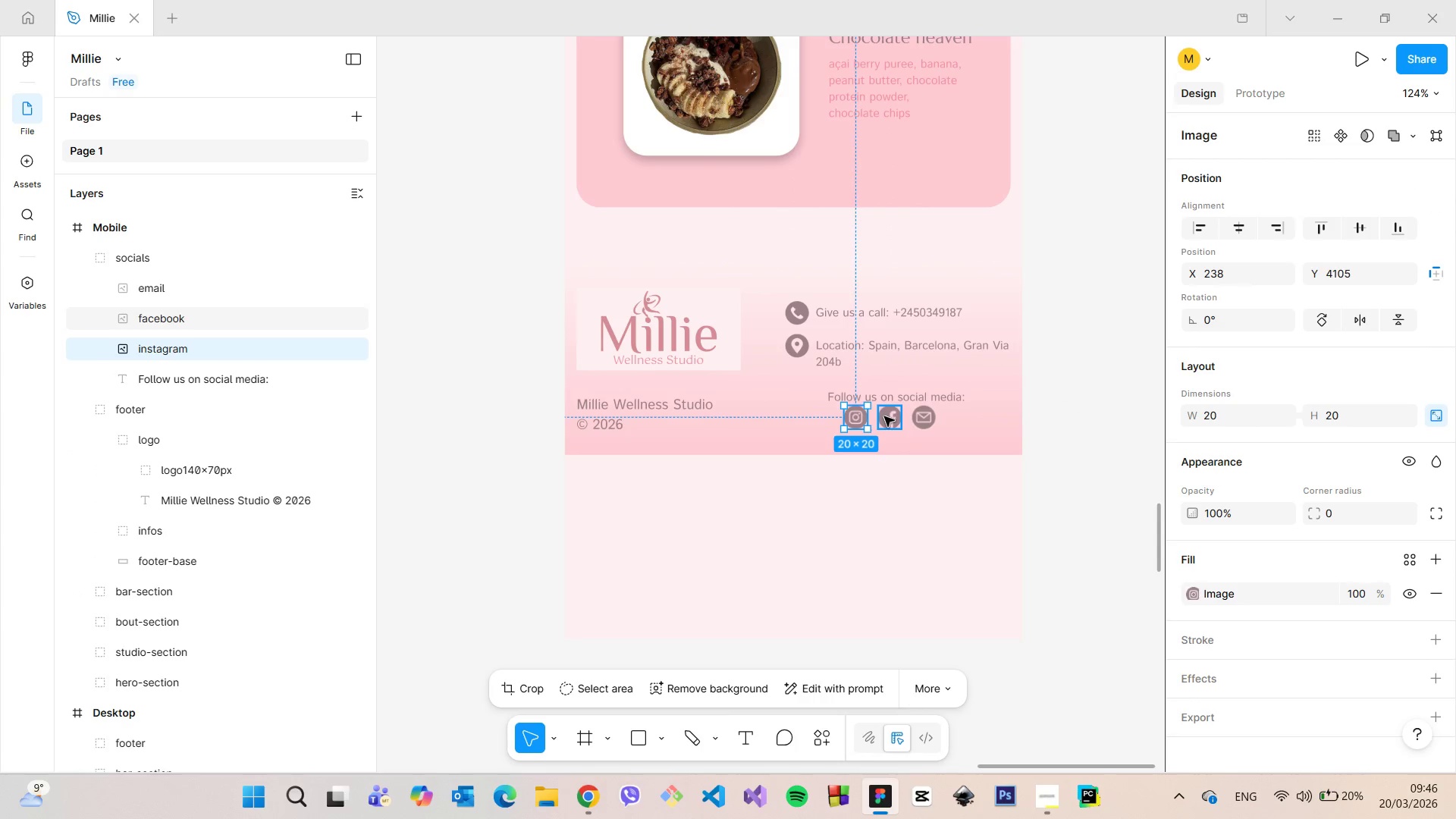 
hold_key(key=ShiftLeft, duration=0.94)
left_click([884, 416])
 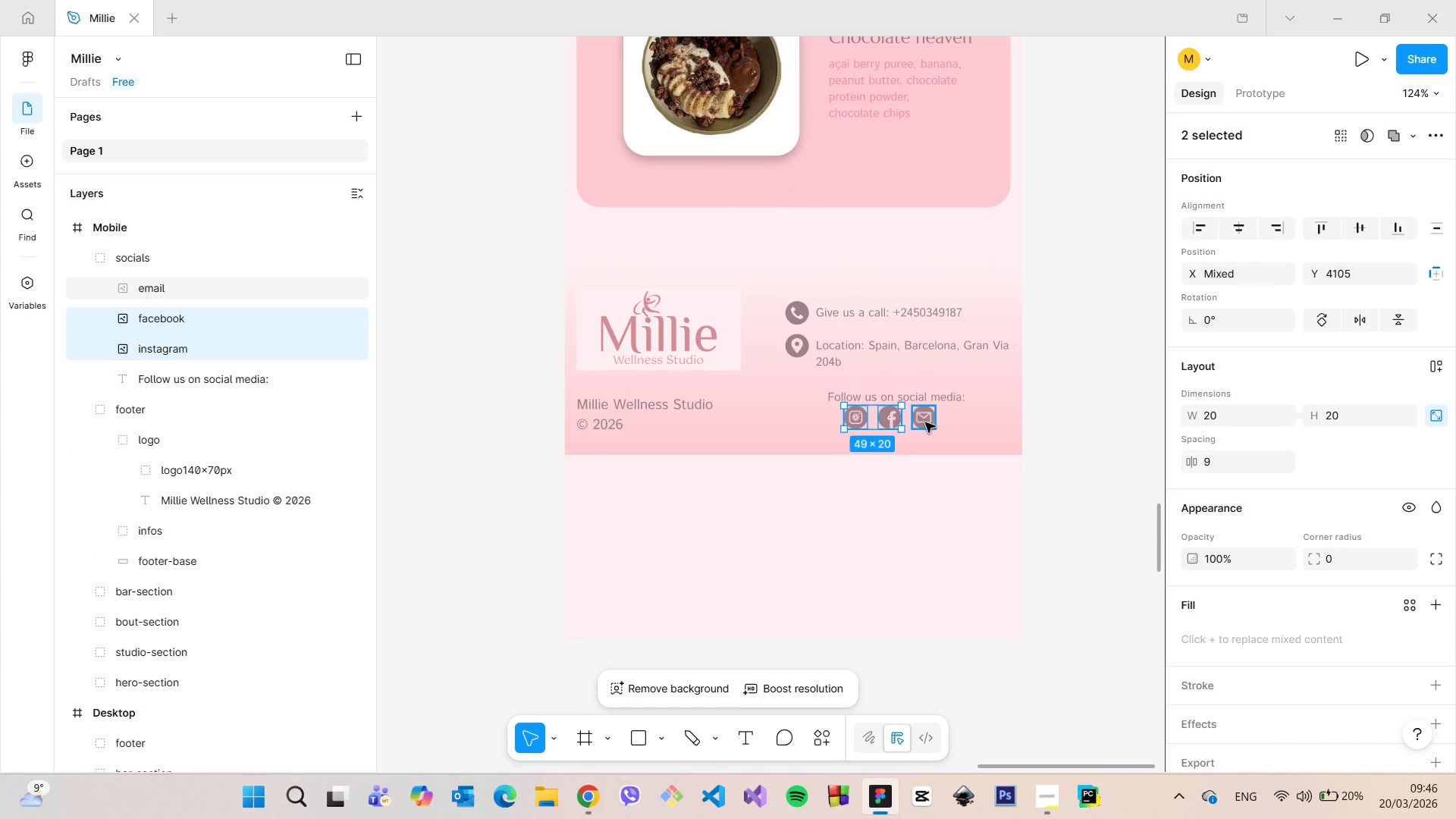 
left_click([924, 422])
 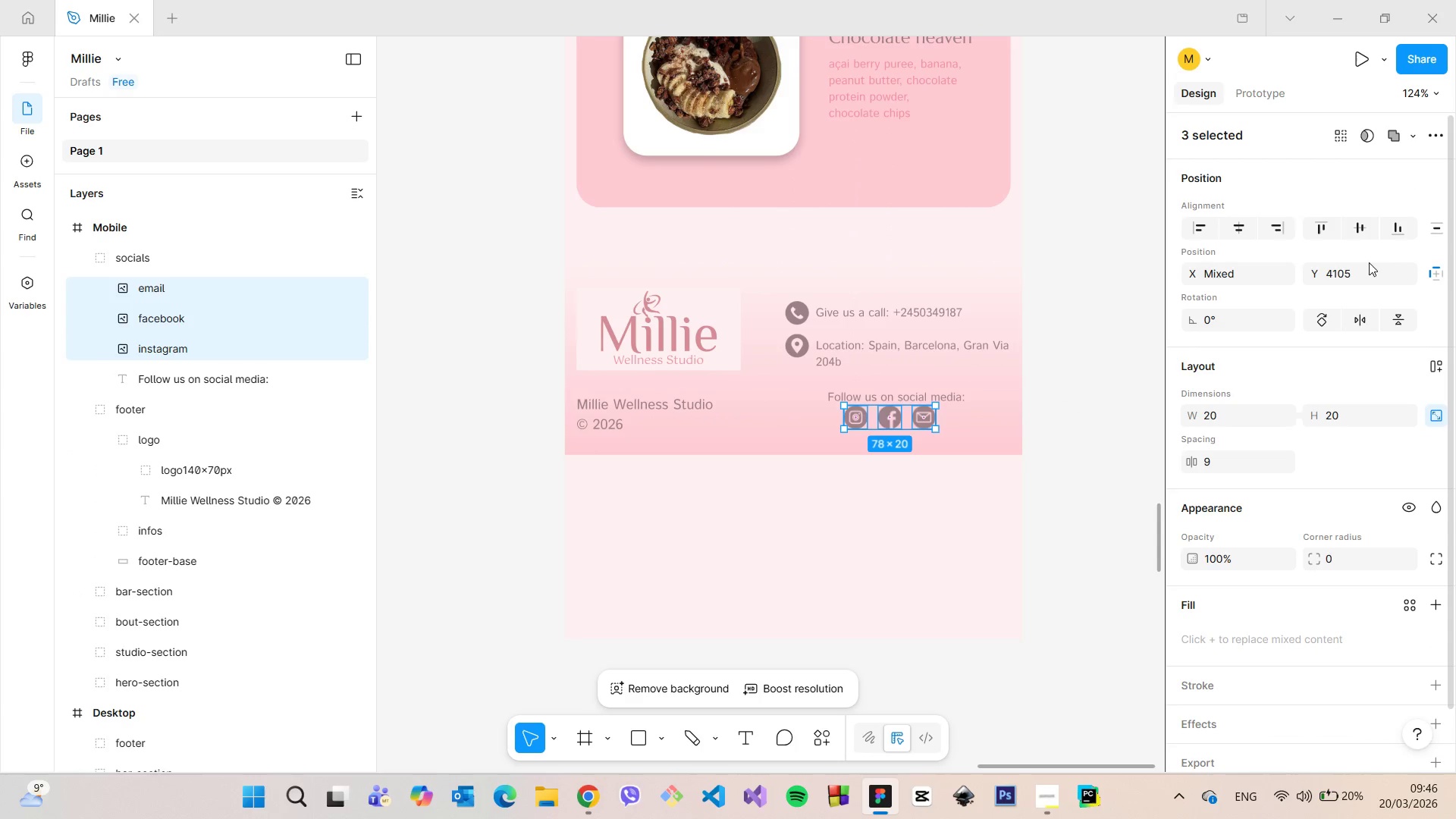 
left_click([1367, 270])
 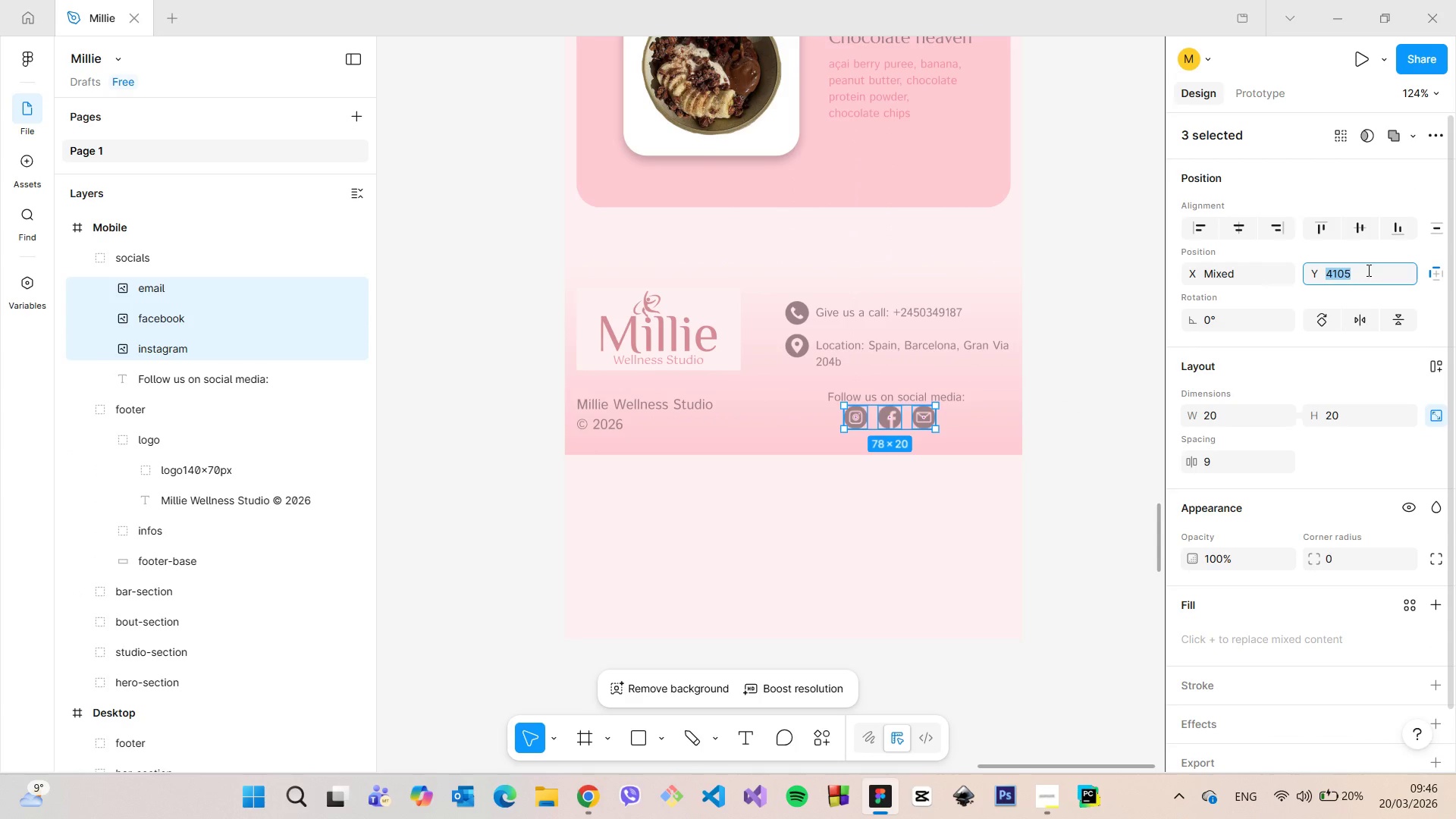 
key(ArrowUp)
 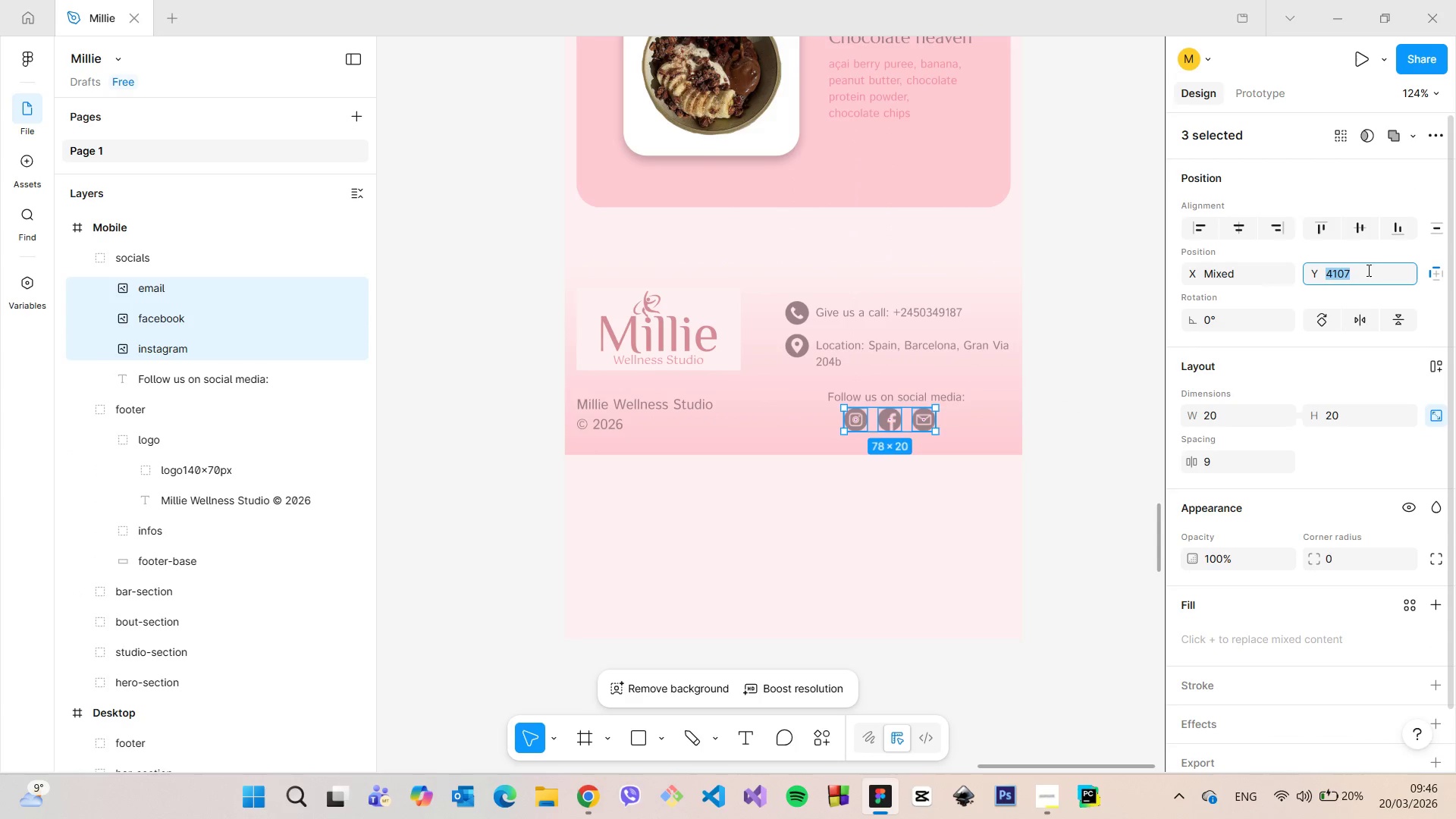 
key(ArrowUp)
 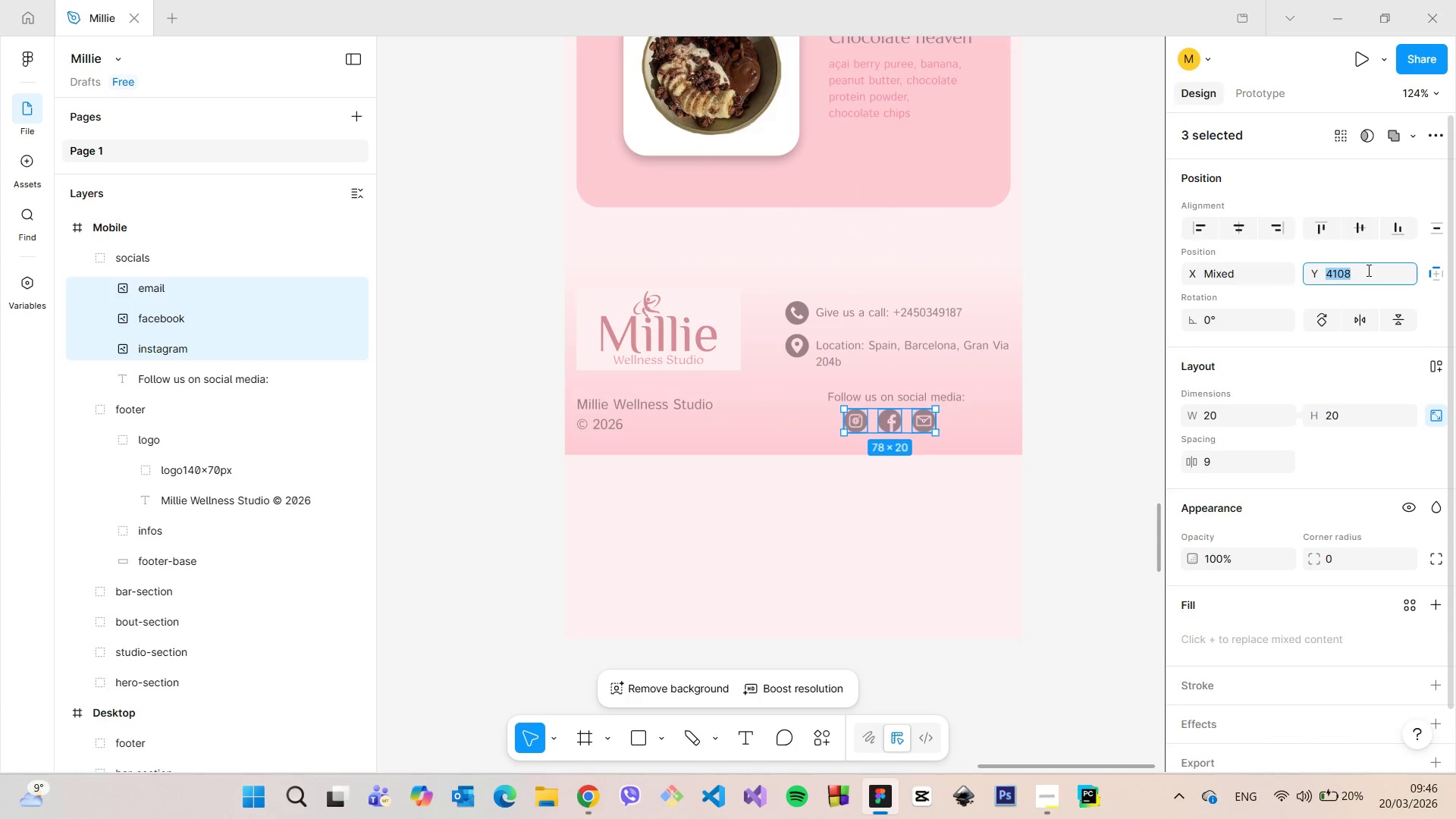 
key(ArrowUp)
 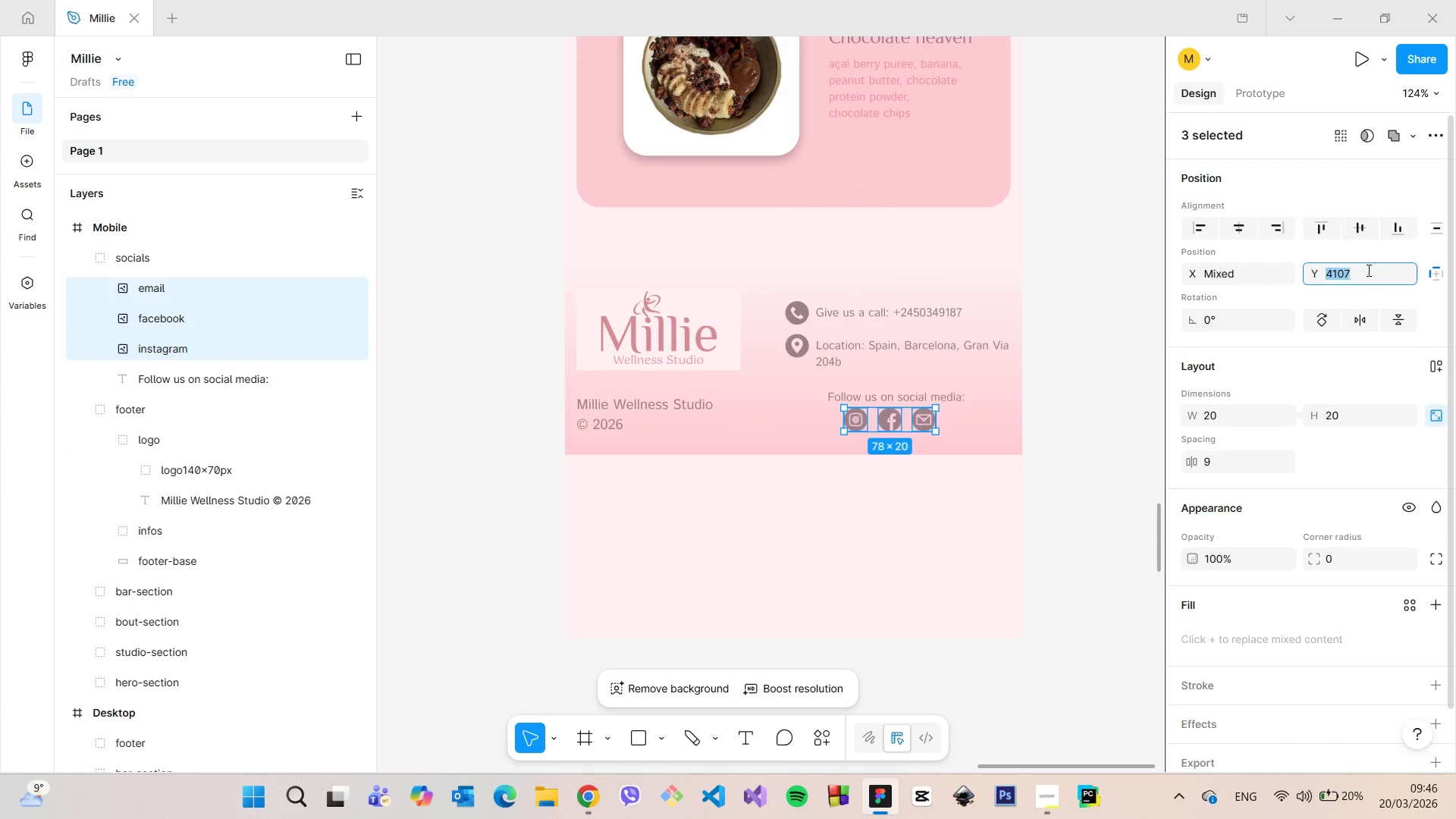 
key(ArrowDown)
 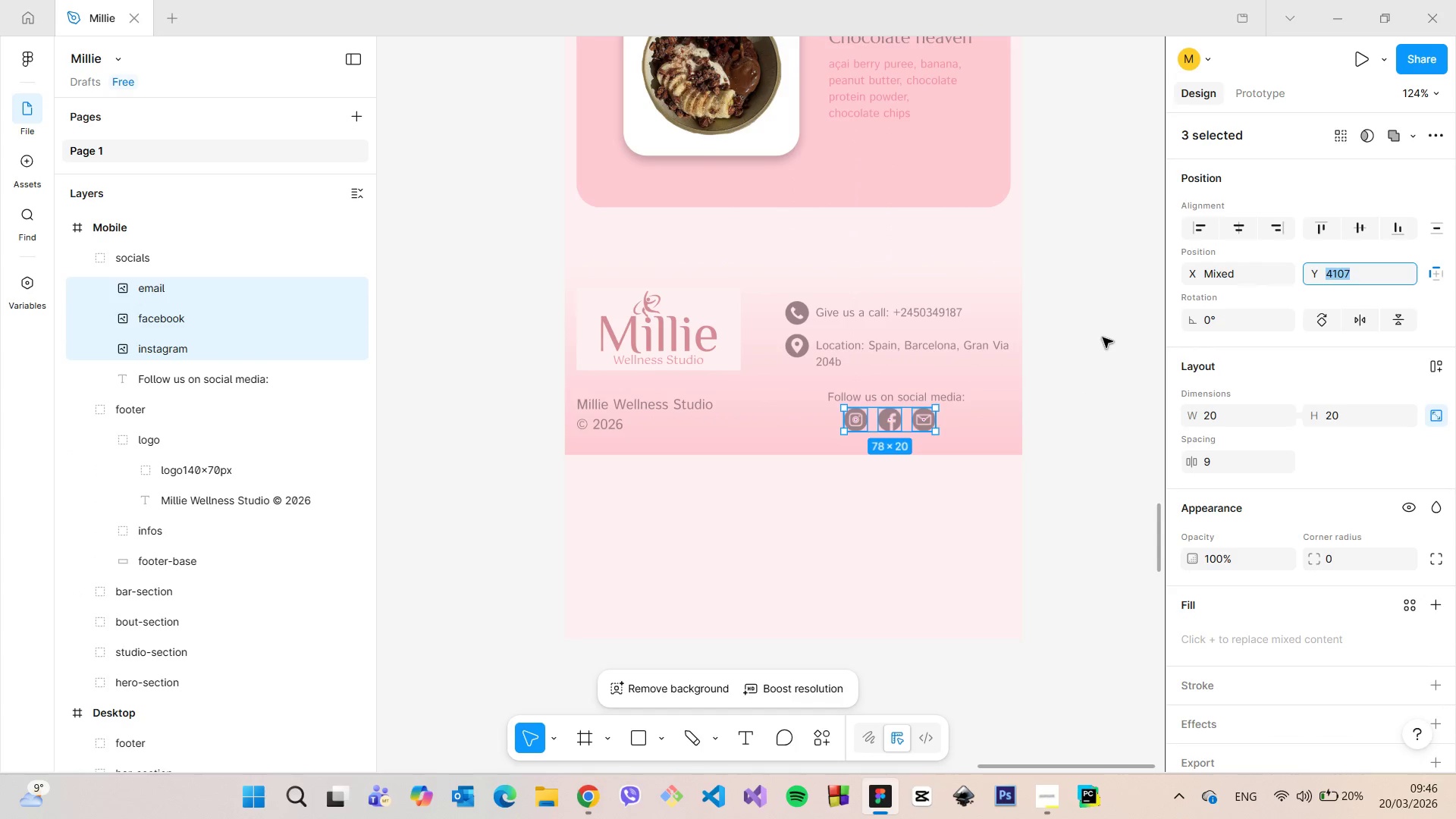 
double_click([1103, 336])
 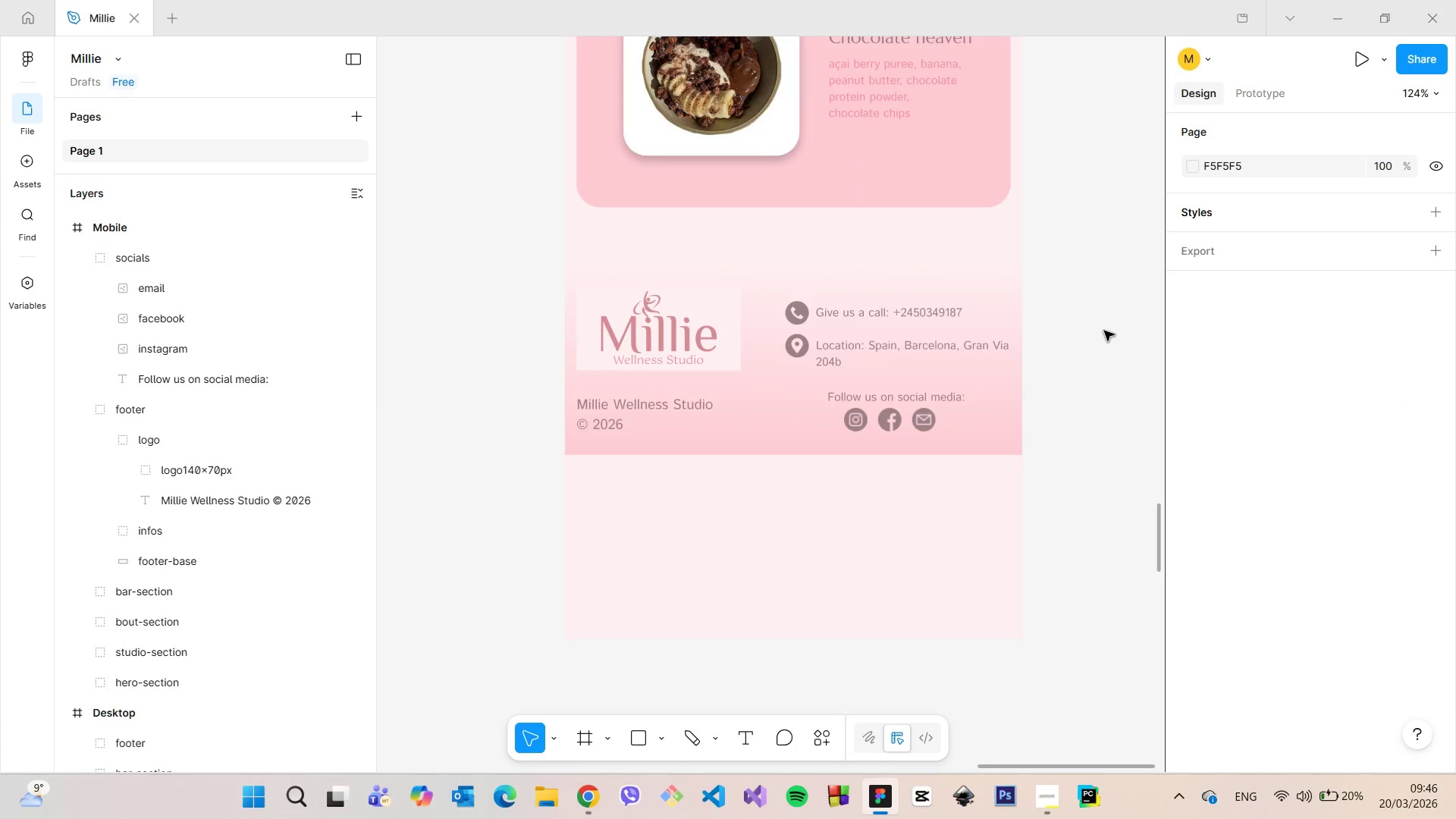 
scroll: coordinate [1104, 331], scroll_direction: down, amount: 5.0
 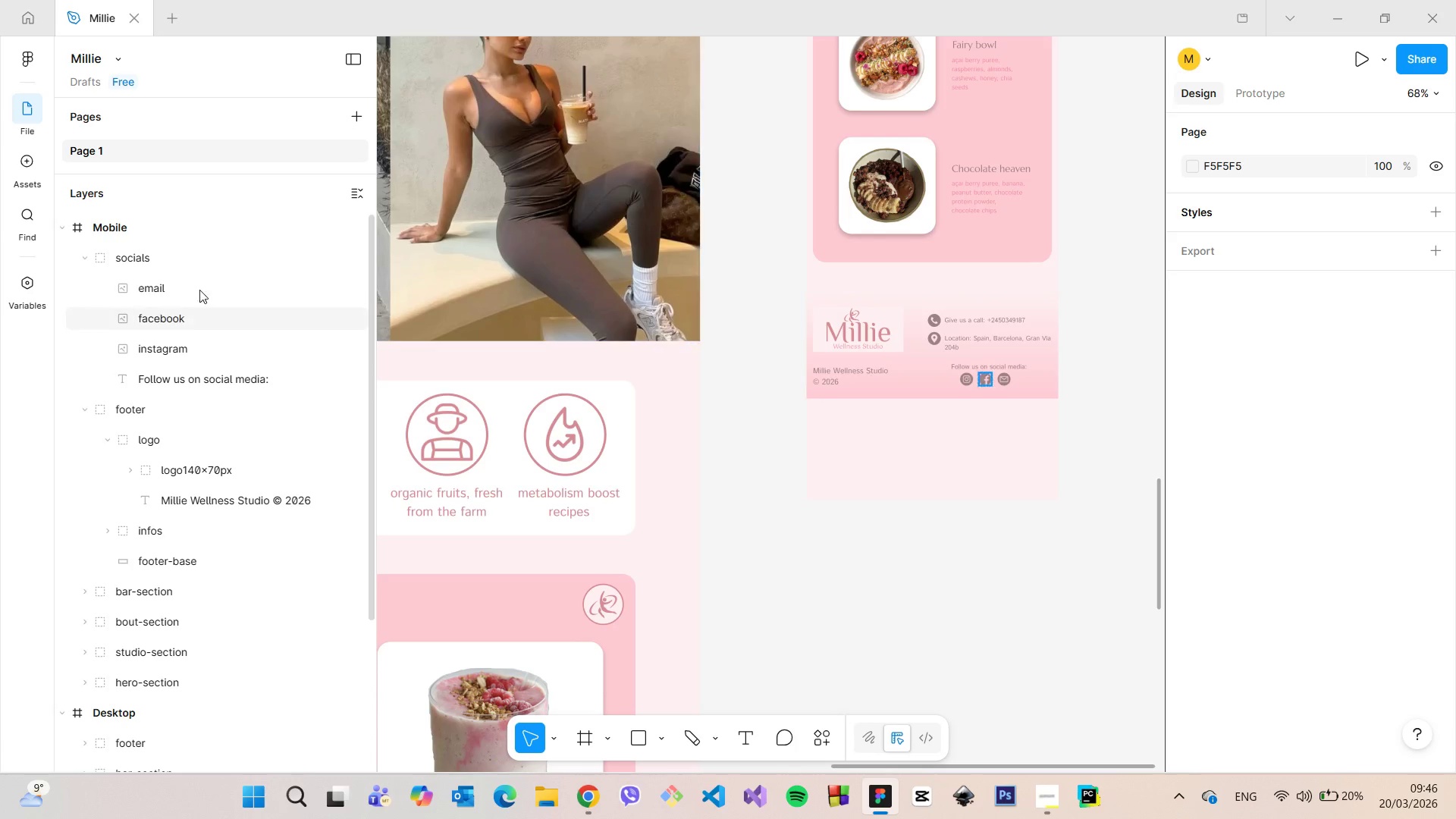 
scroll: coordinate [181, 287], scroll_direction: up, amount: 2.0
 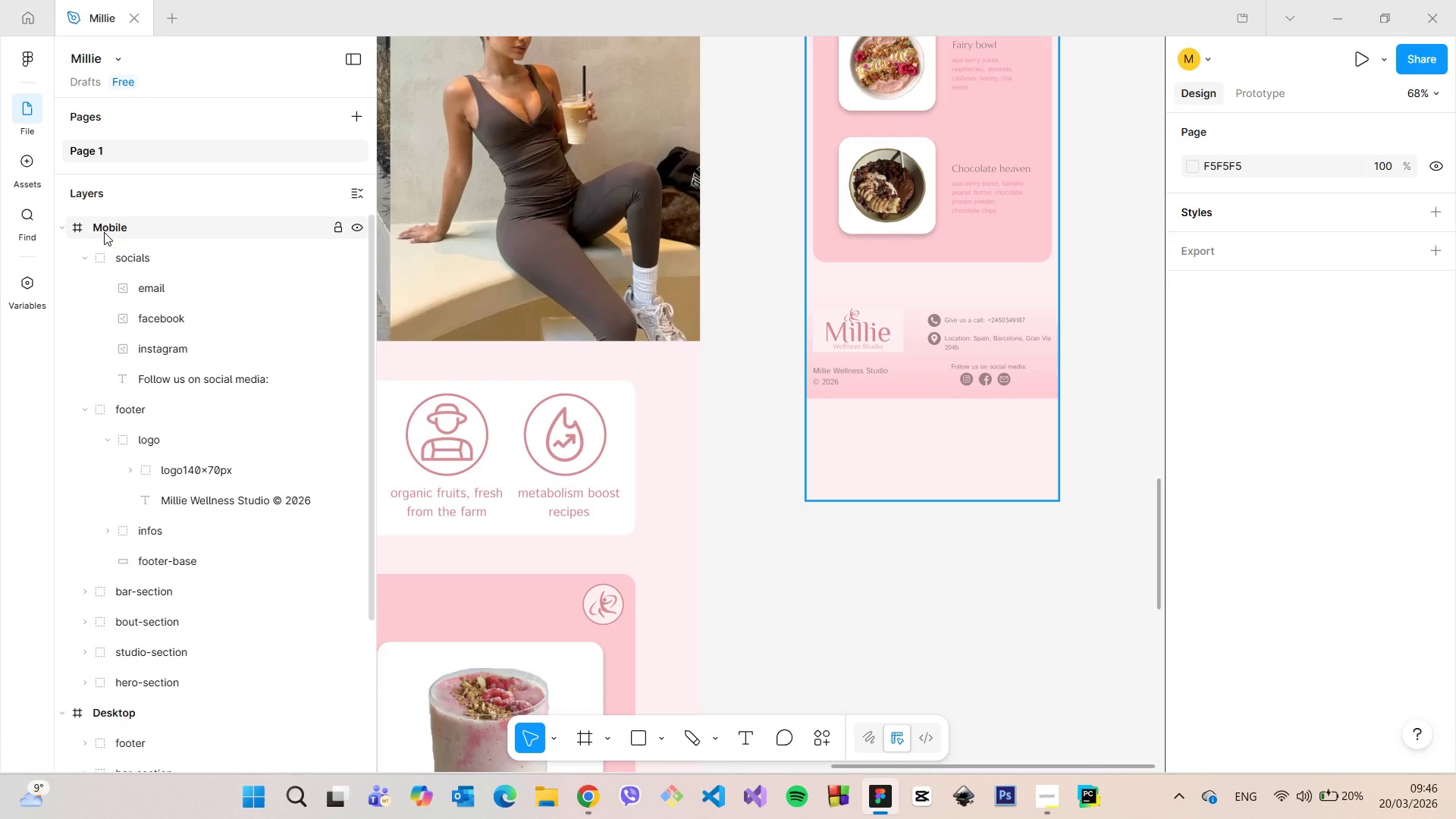 
left_click([104, 232])
 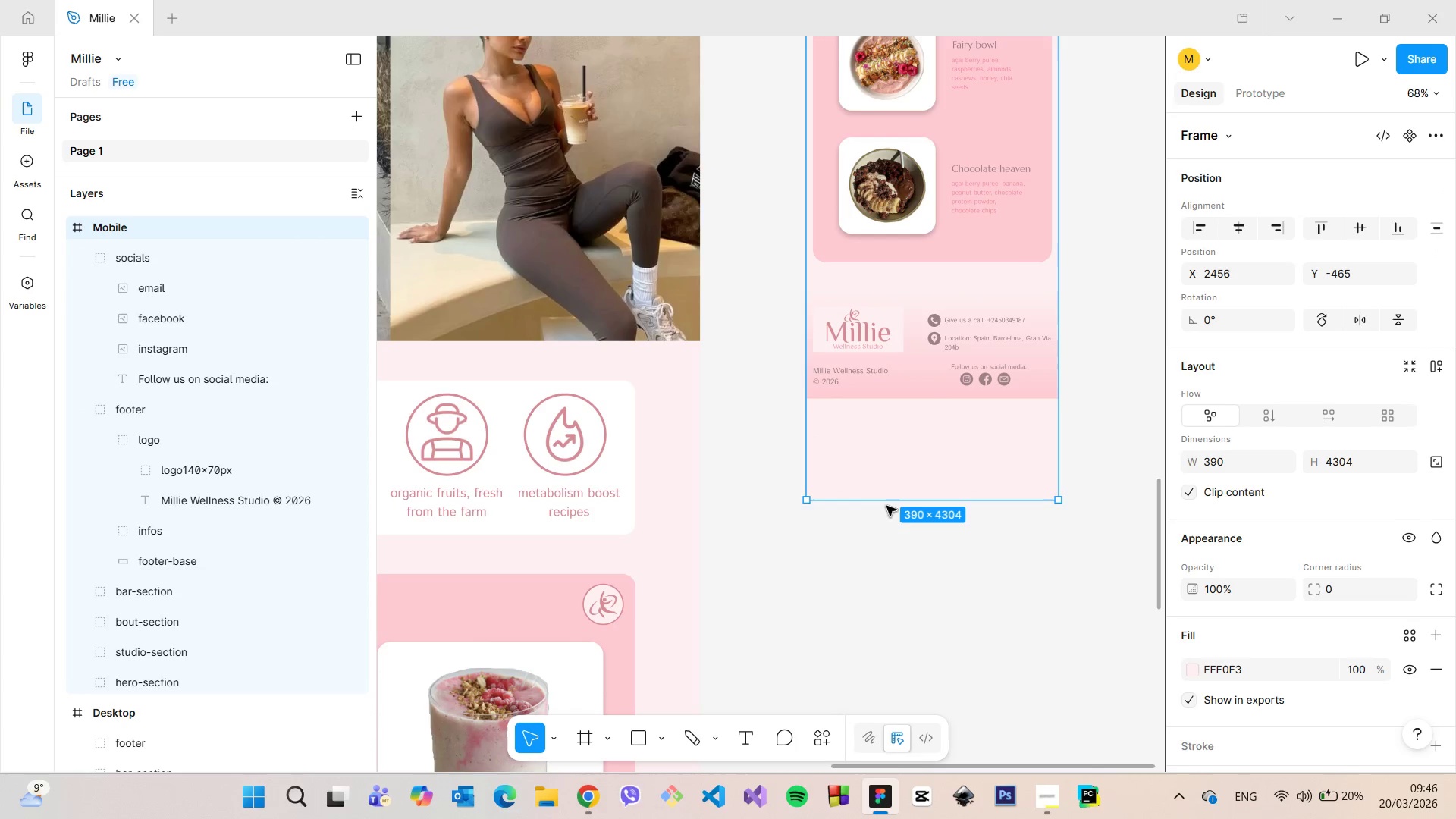 
hold_key(key=ControlLeft, duration=1.5)
left_click_drag(start_coordinate=[886, 506], to_coordinate=[889, 402])
 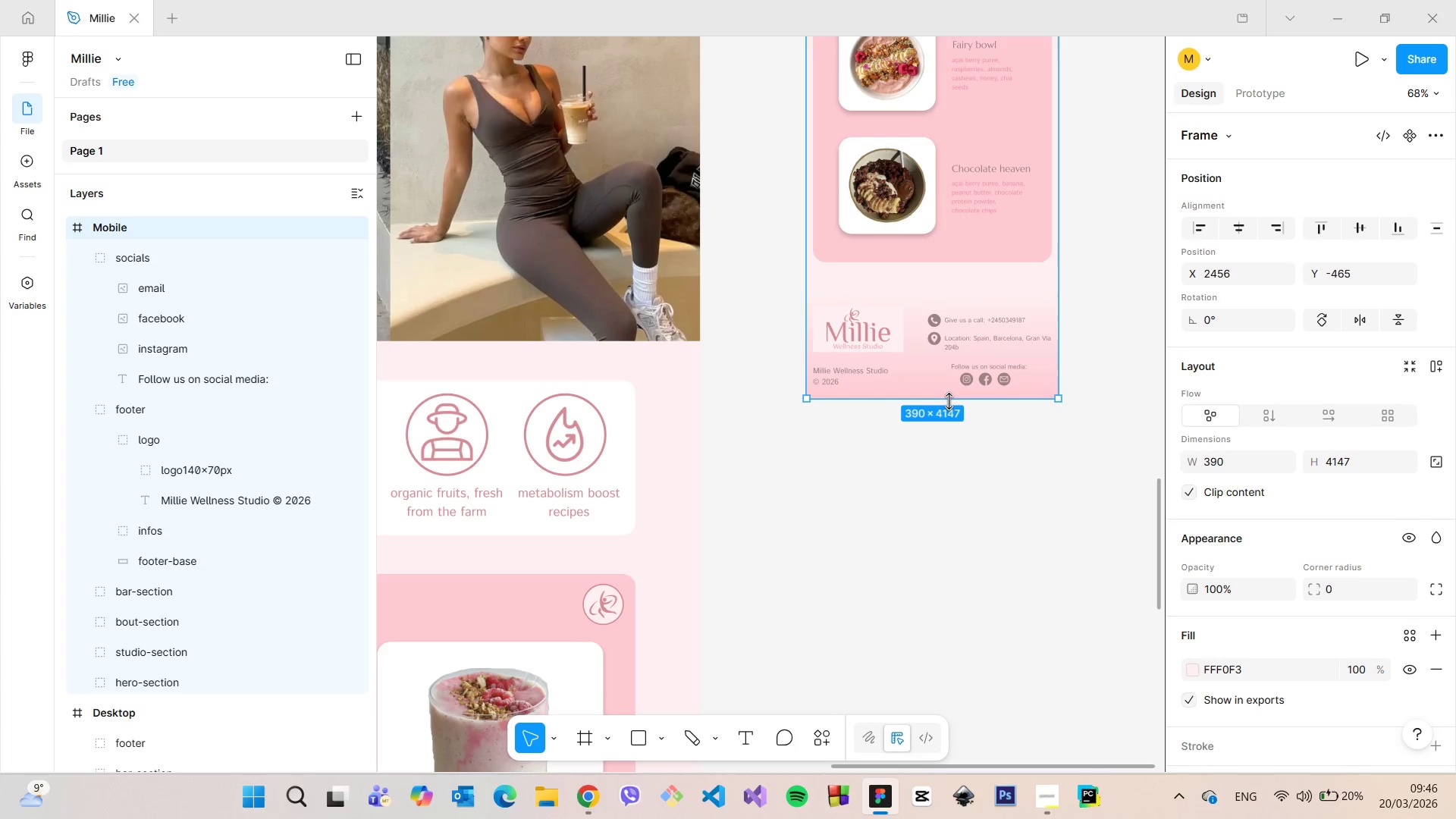 
key(Control+ControlLeft)
 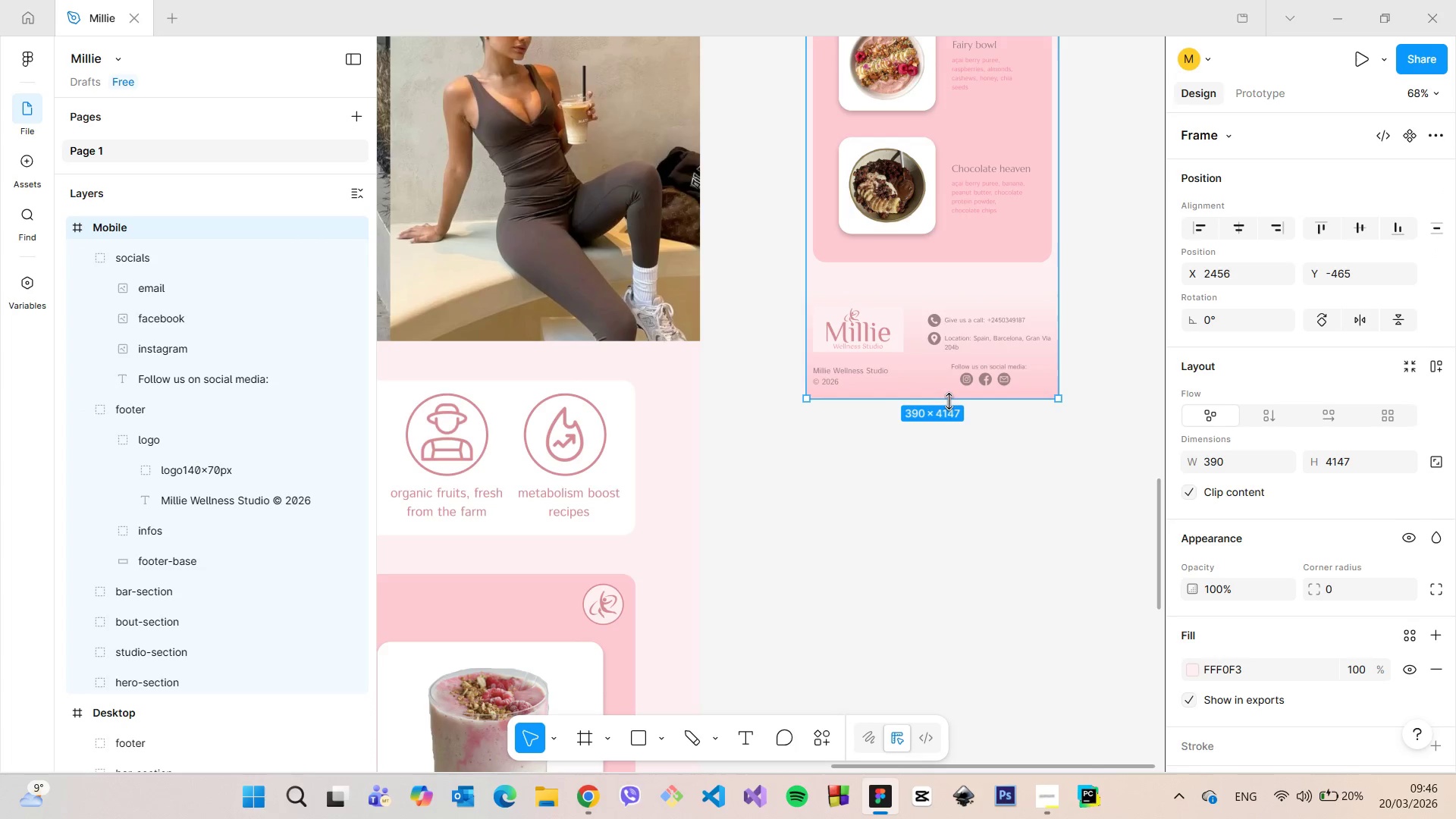 
key(Control+ControlLeft)
 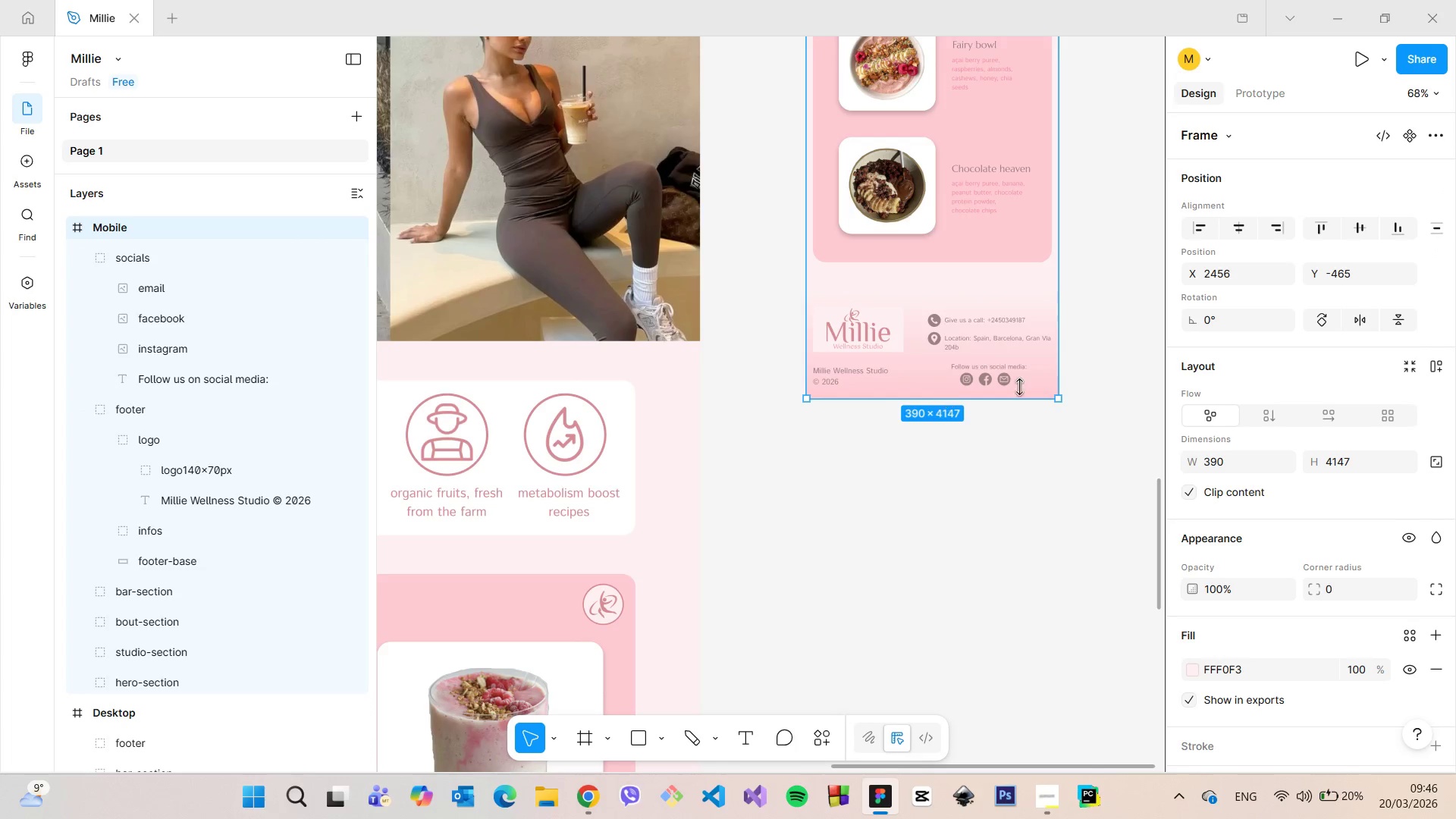 
key(Control+ControlLeft)
 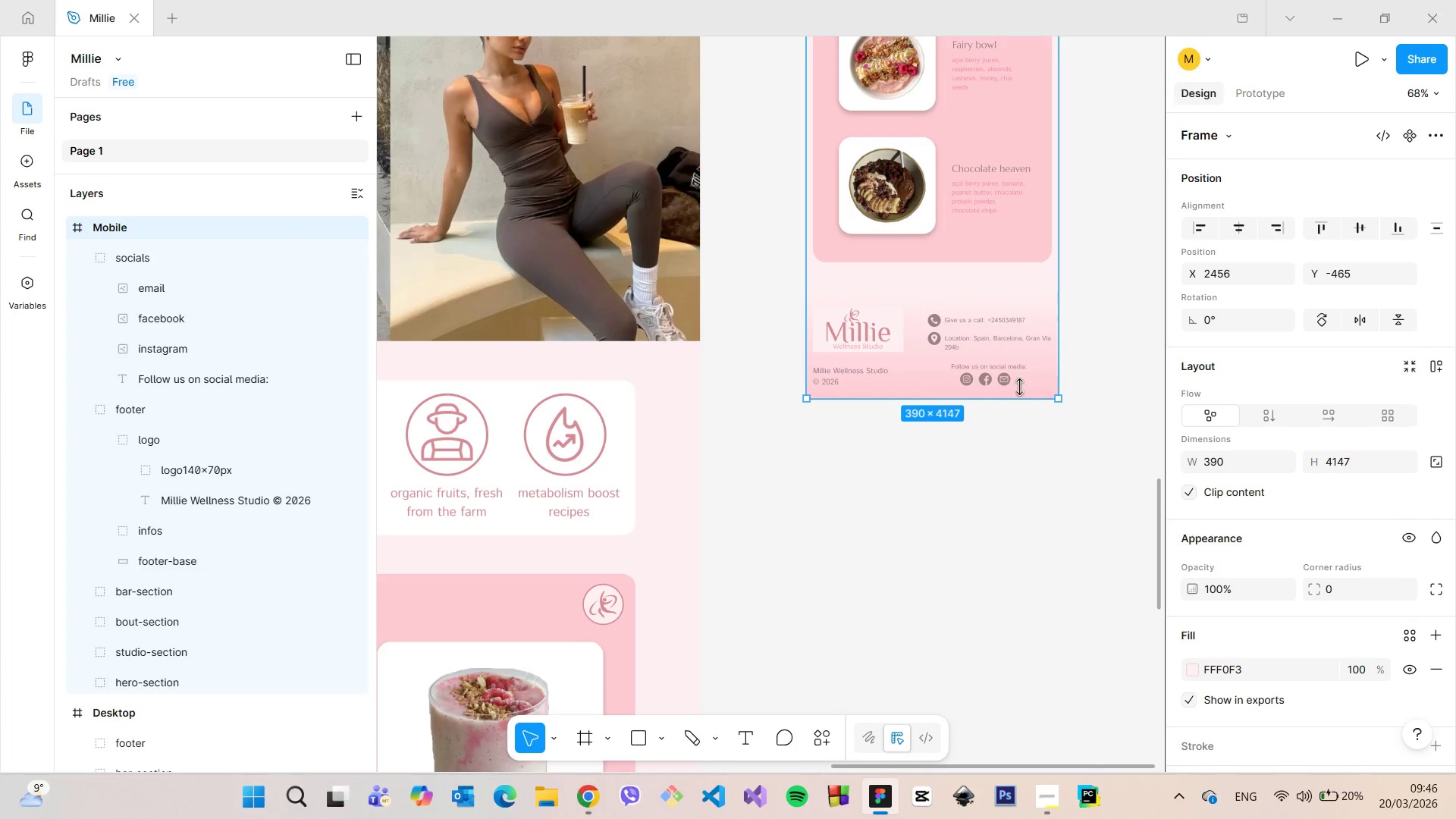 
key(Control+ControlLeft)
 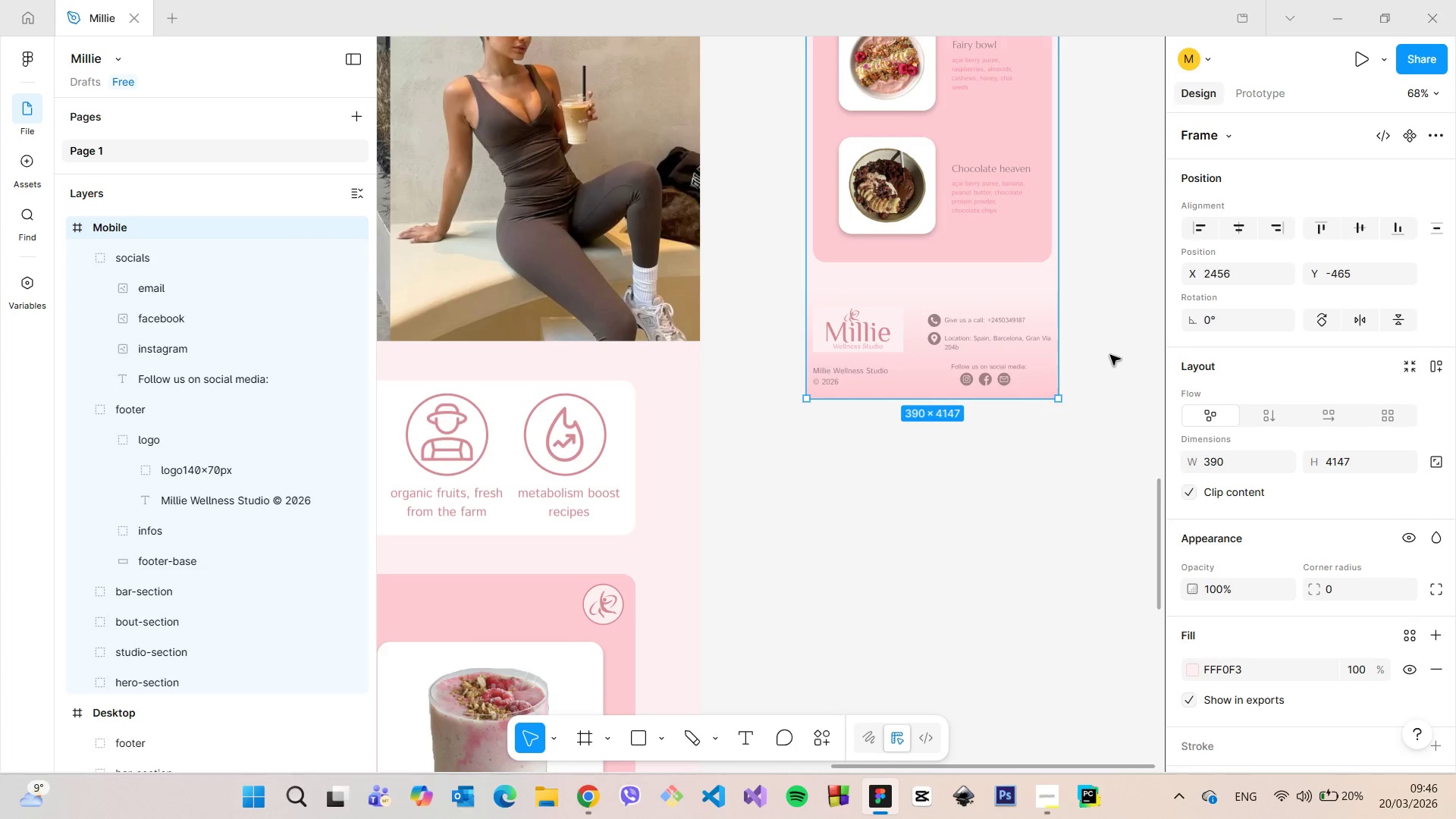 
left_click([1110, 355])
 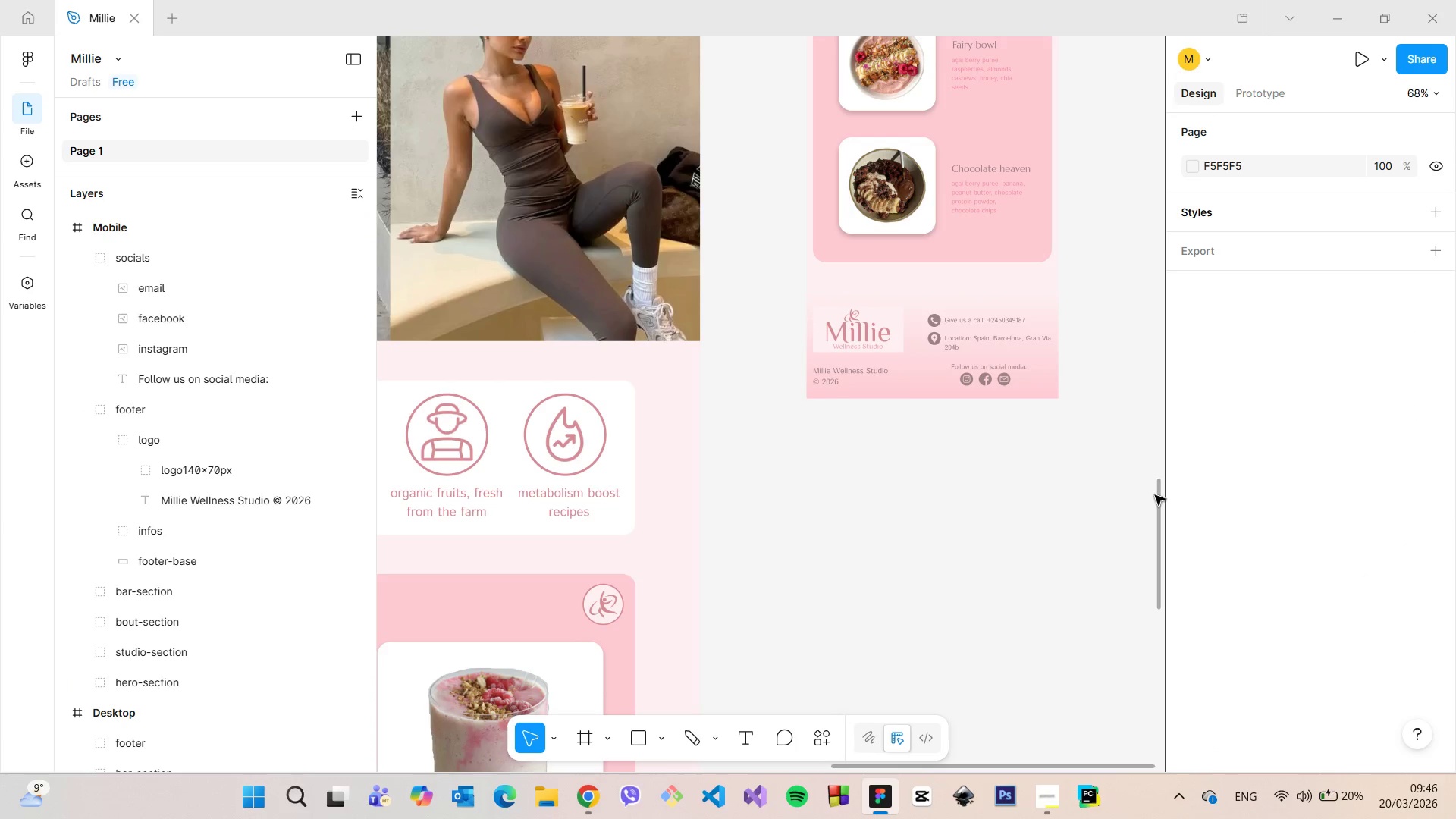 
left_click([1155, 495])
 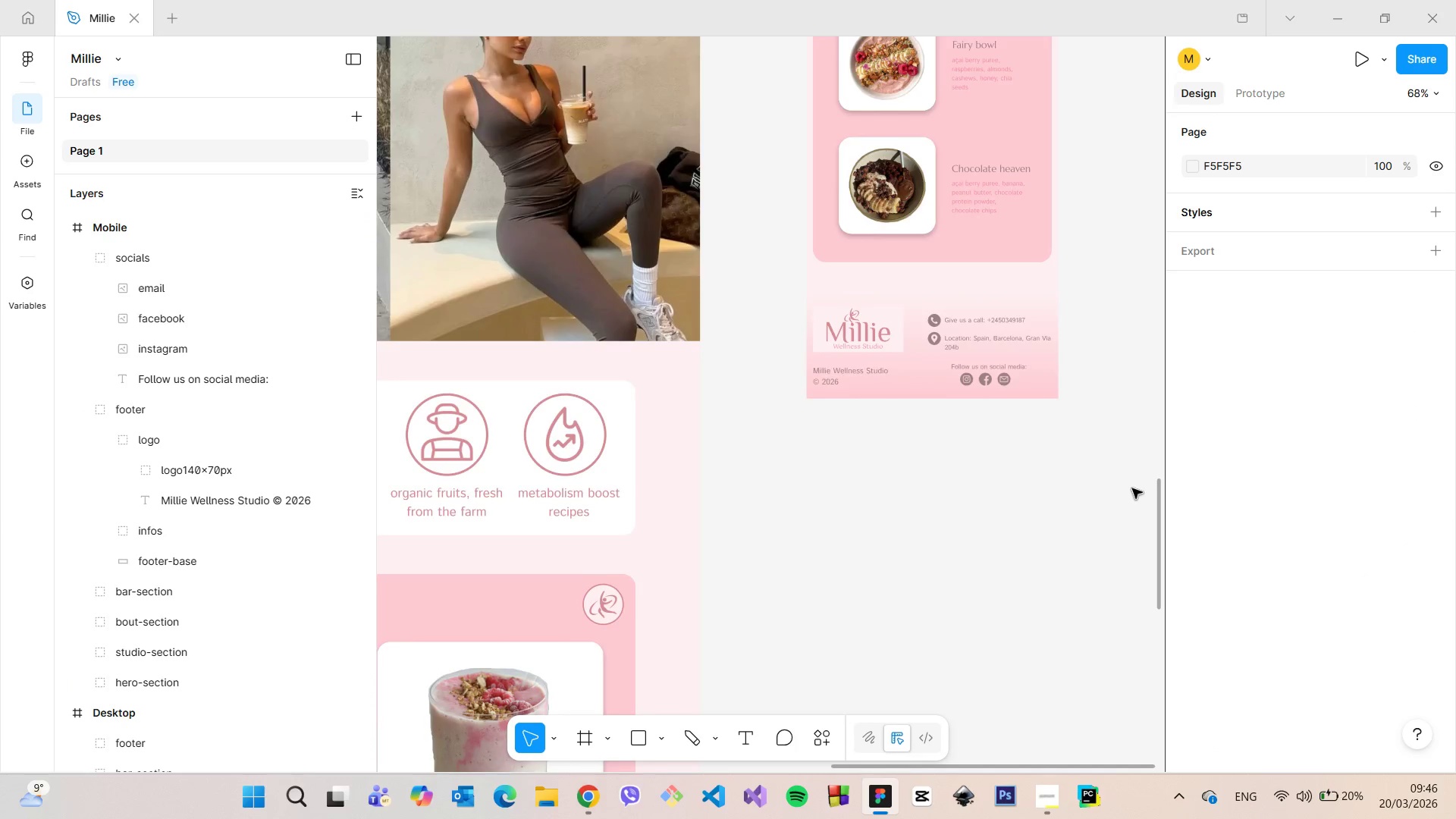 
scroll: coordinate [1123, 482], scroll_direction: down, amount: 18.0
 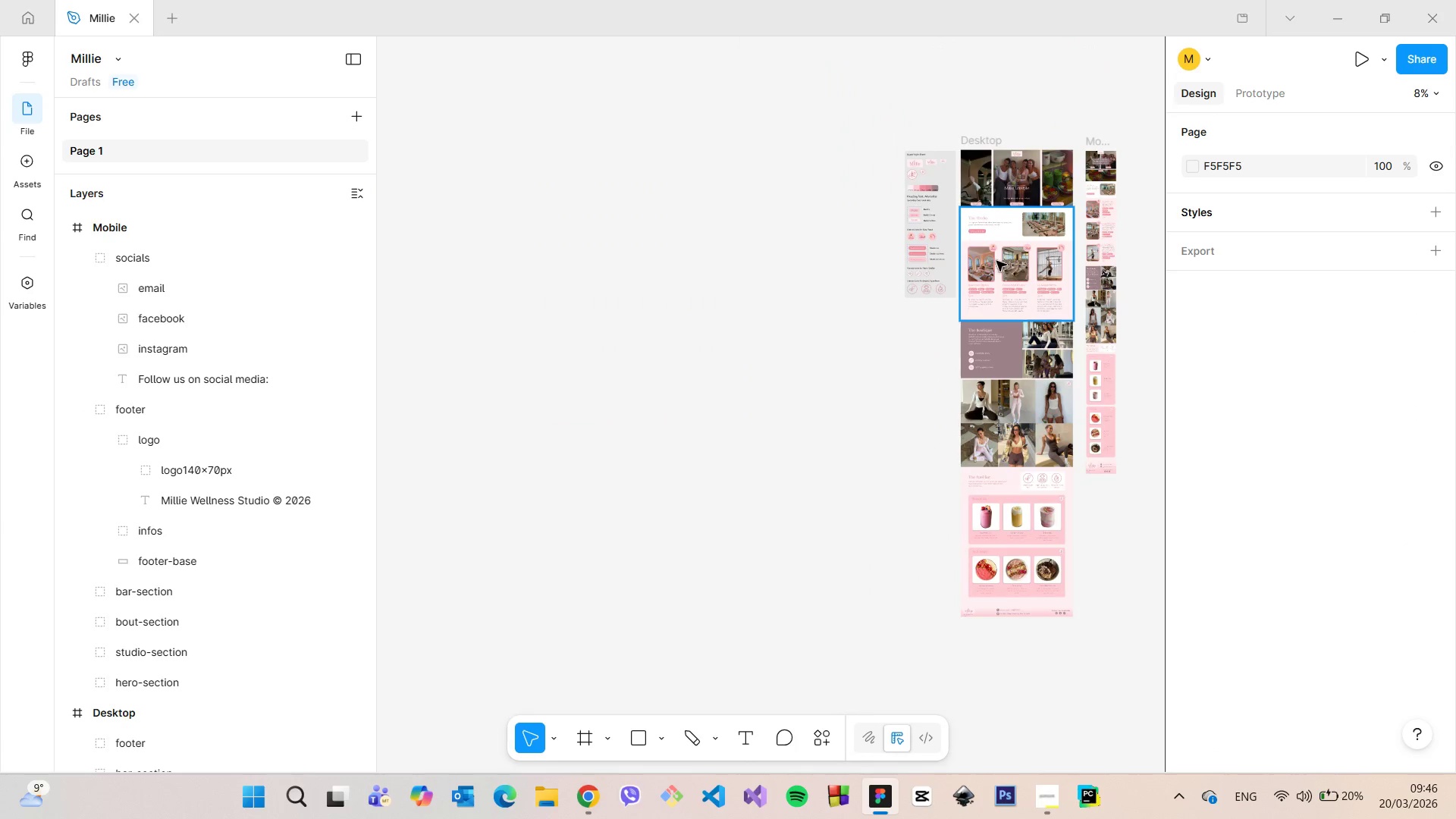 
scroll: coordinate [993, 259], scroll_direction: up, amount: 6.0
 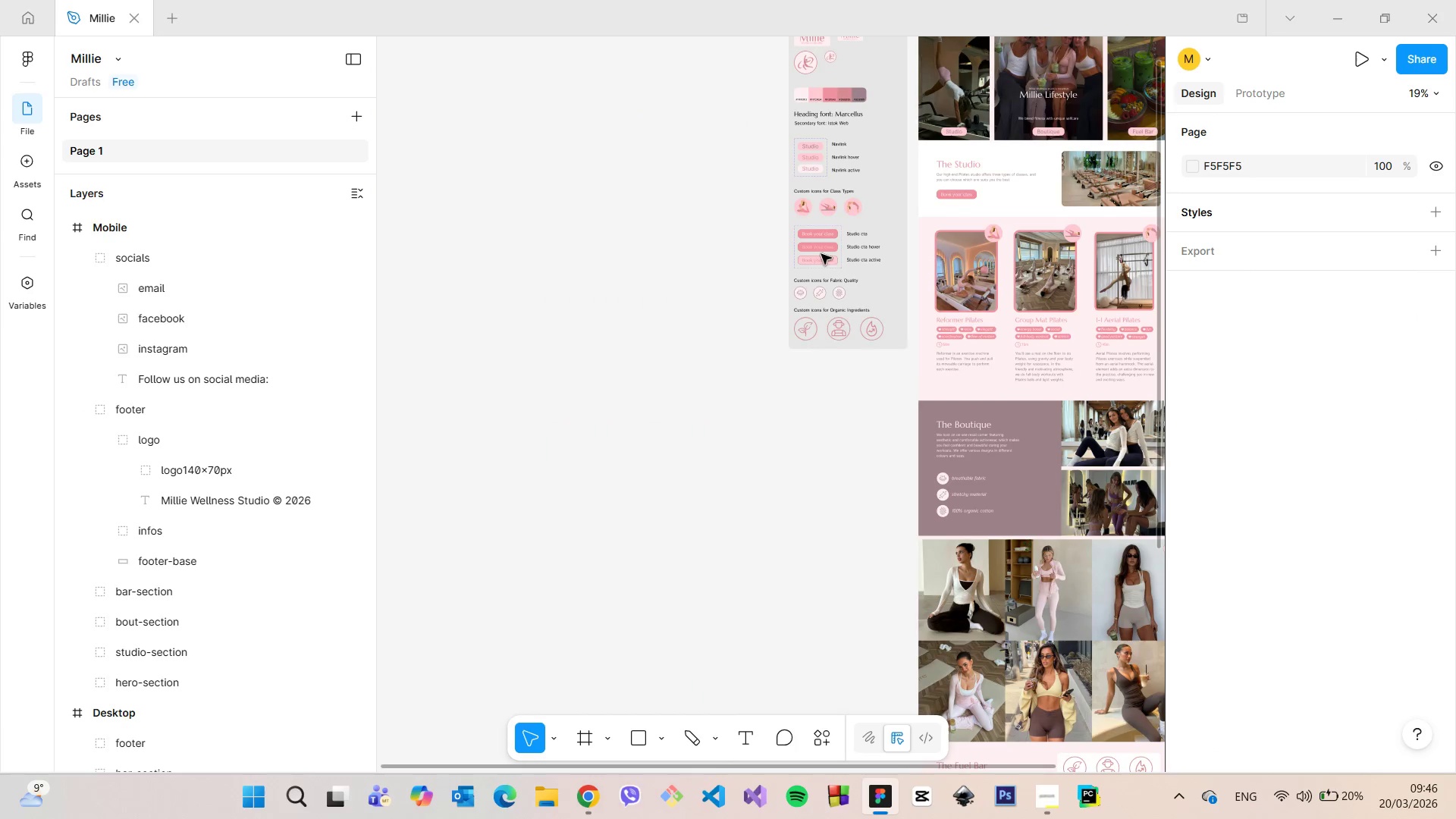 
left_click([891, 290])
 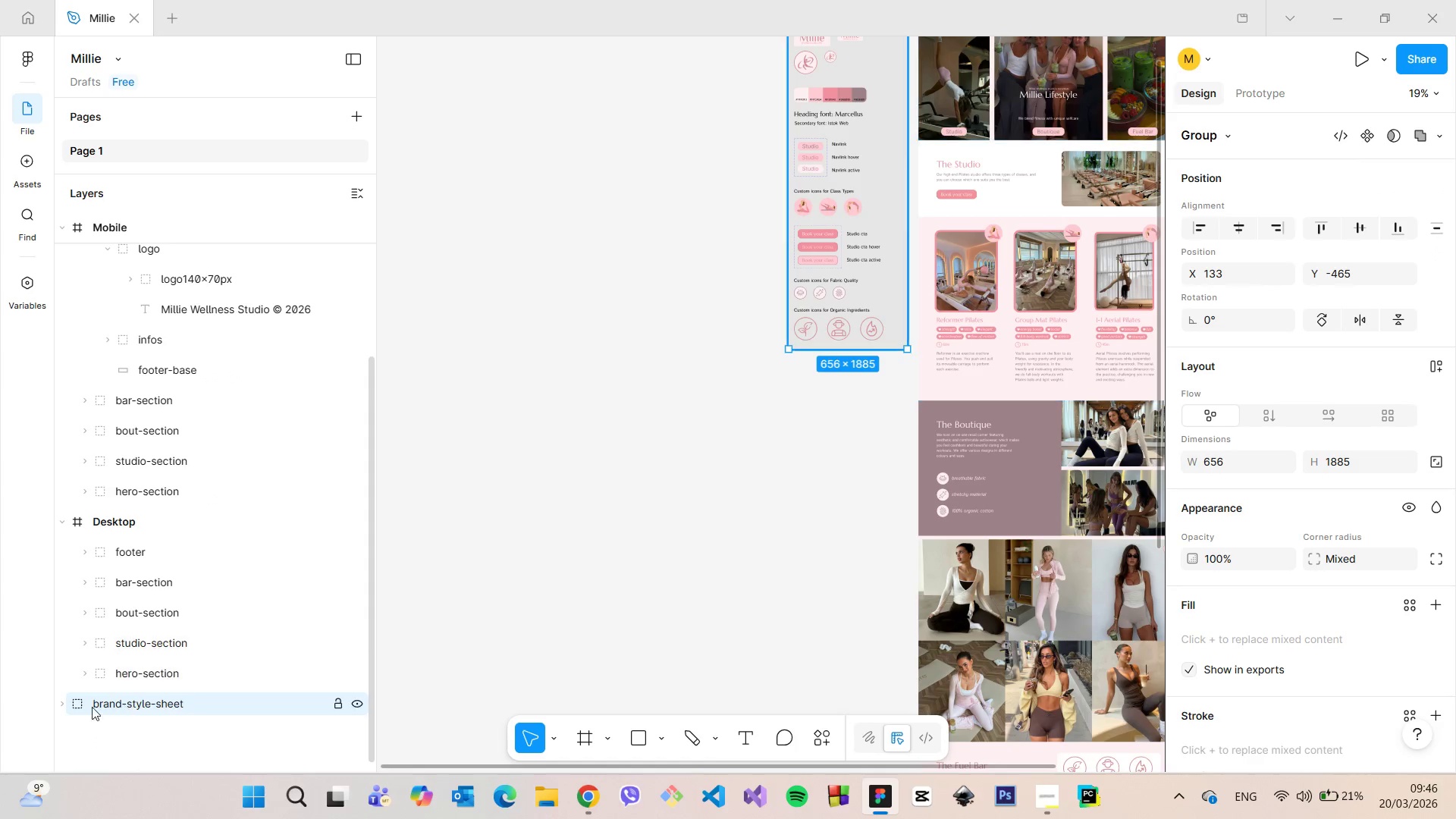 
left_click([57, 708])
 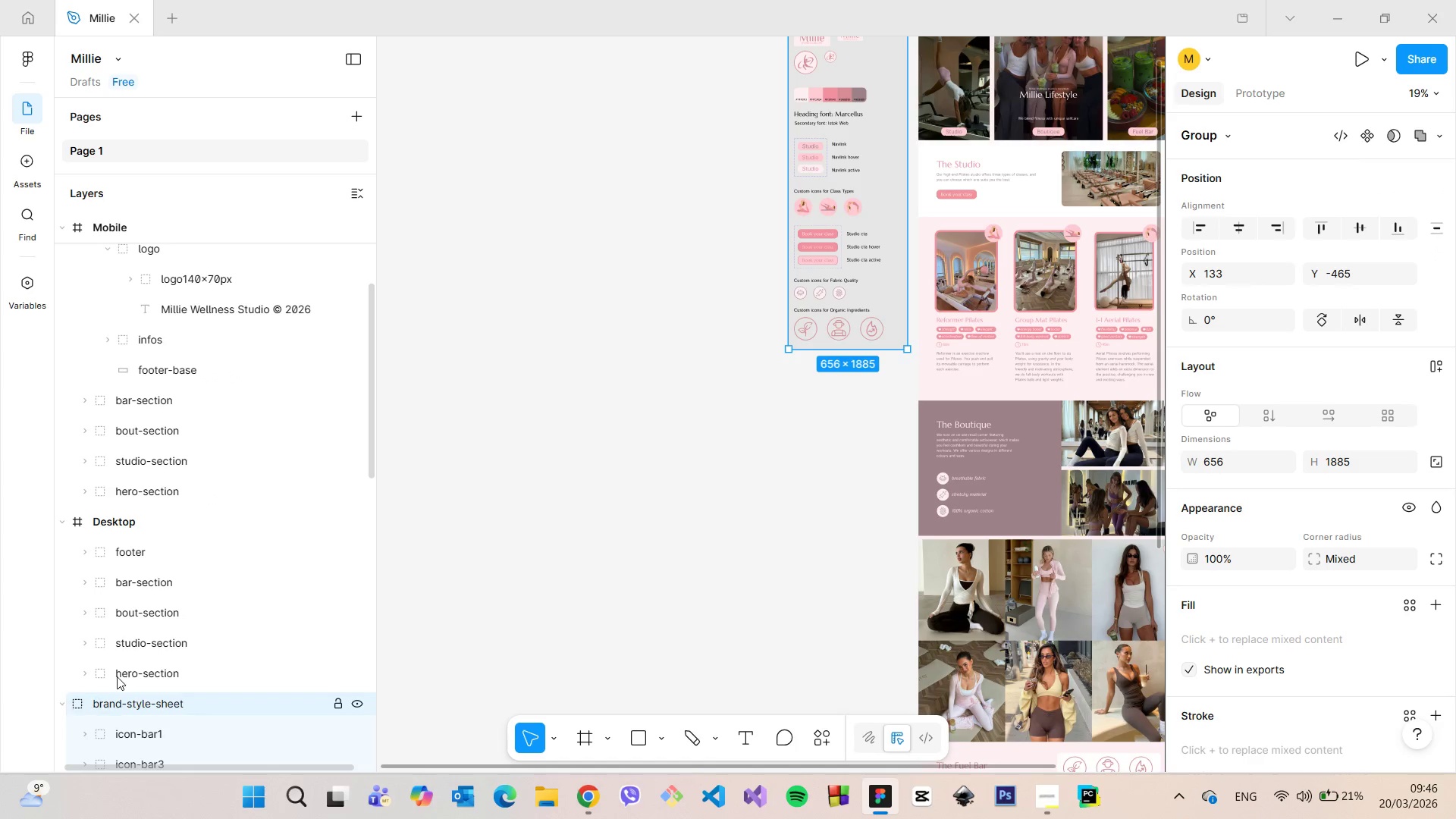 
scroll: coordinate [152, 695], scroll_direction: down, amount: 10.0
 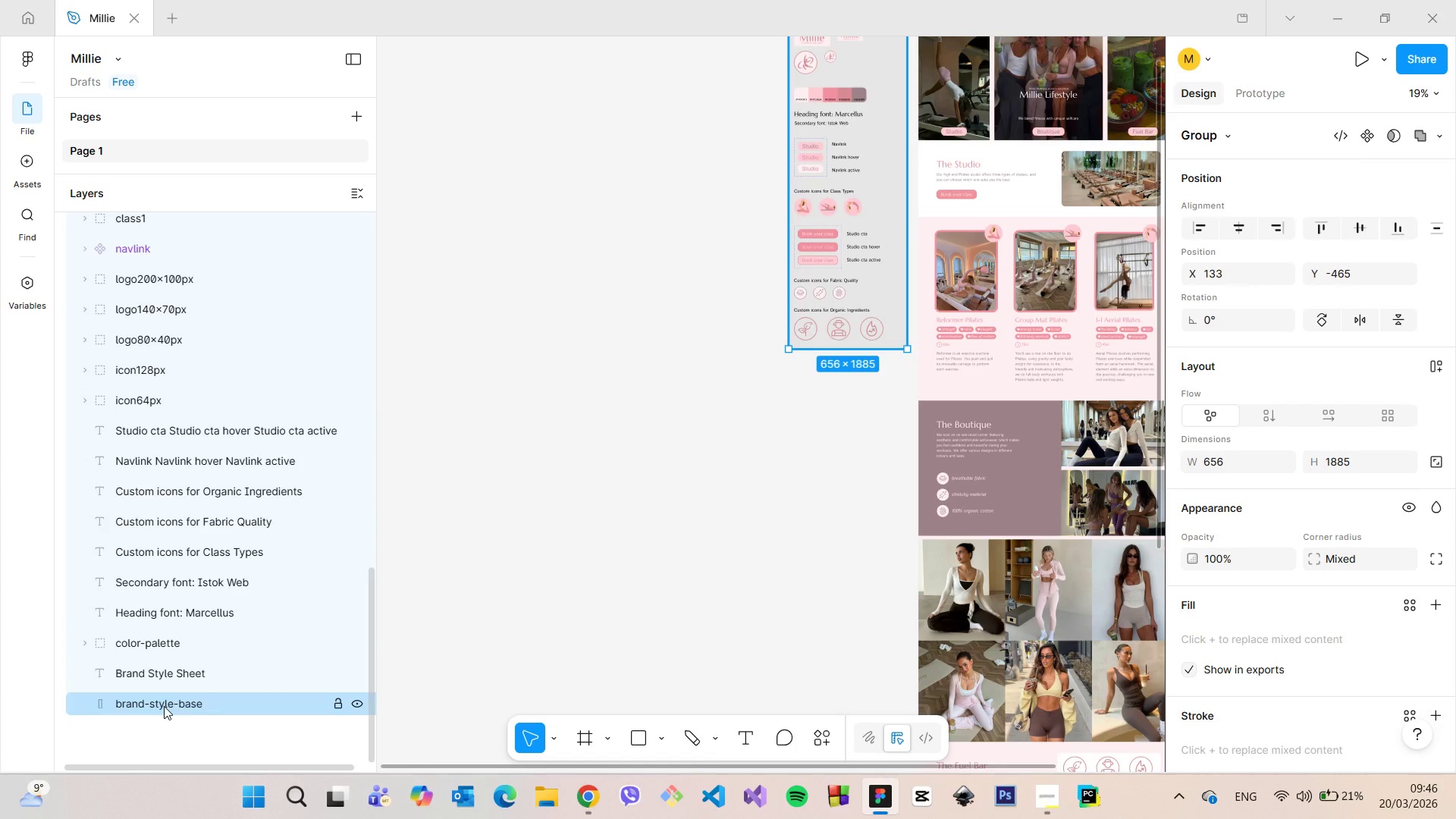 
left_click([164, 706])
 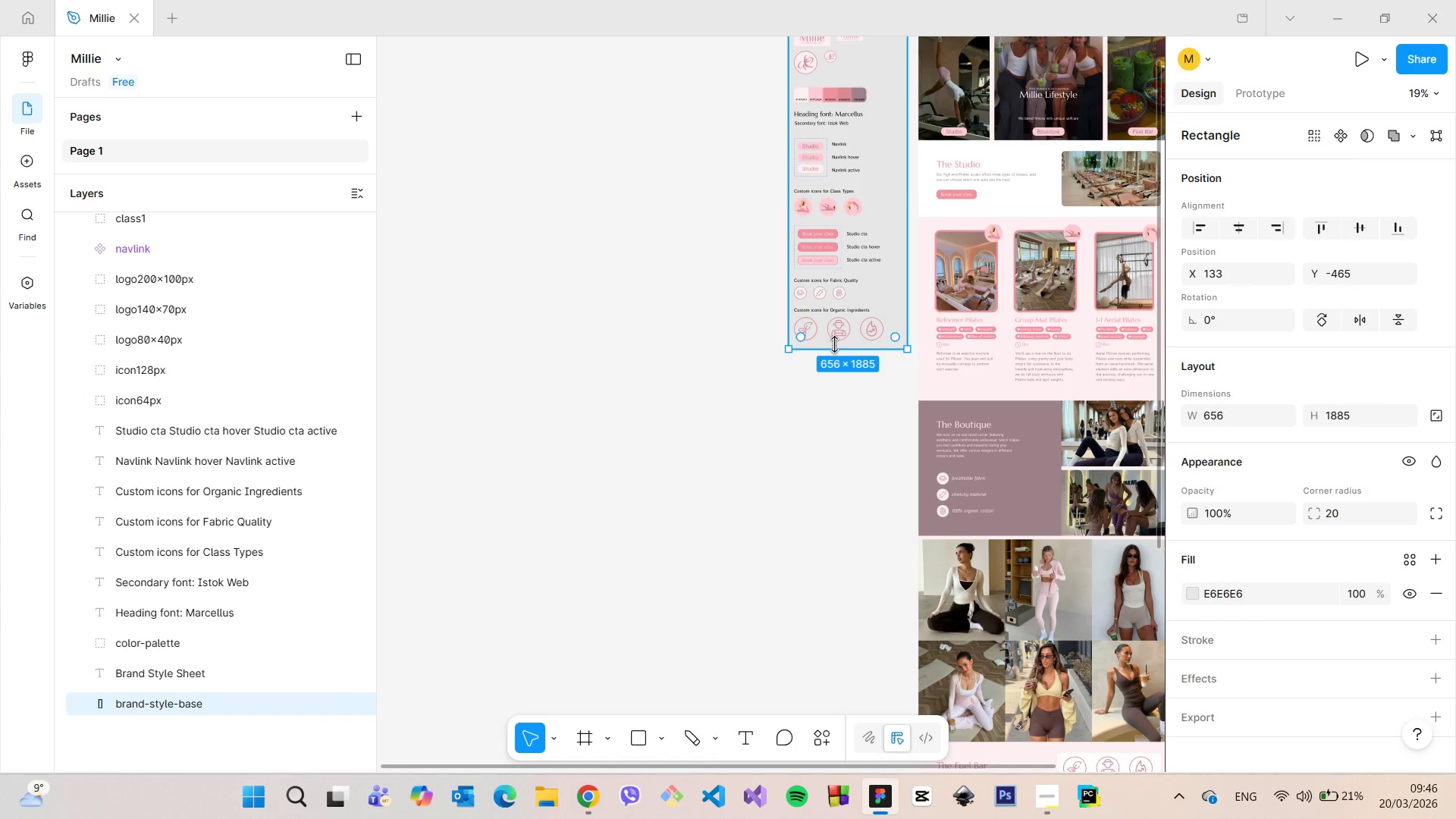 
hold_key(key=ControlLeft, duration=1.5)
left_click_drag(start_coordinate=[834, 344], to_coordinate=[844, 391])
 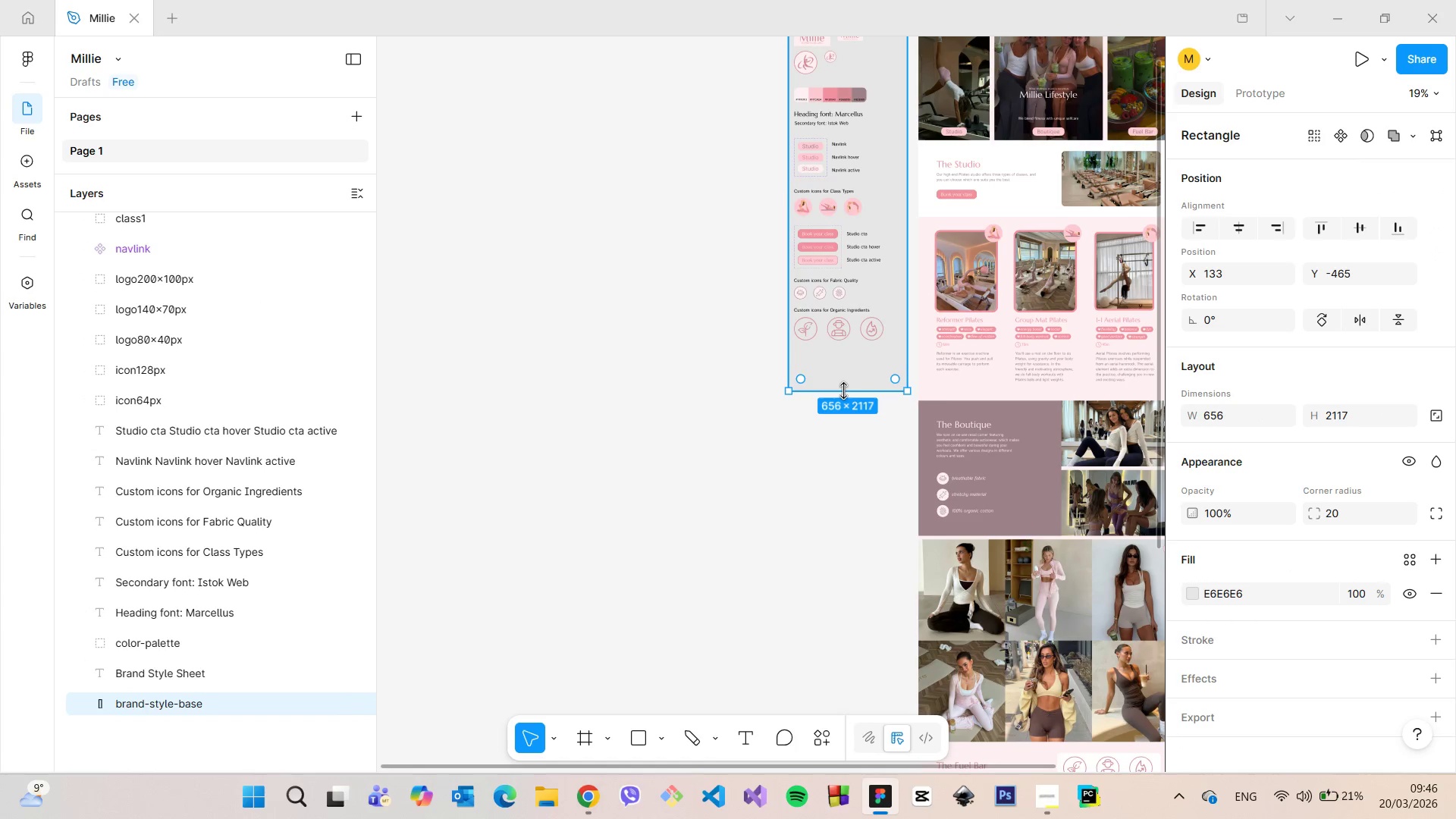 
hold_key(key=ControlLeft, duration=1.52)
 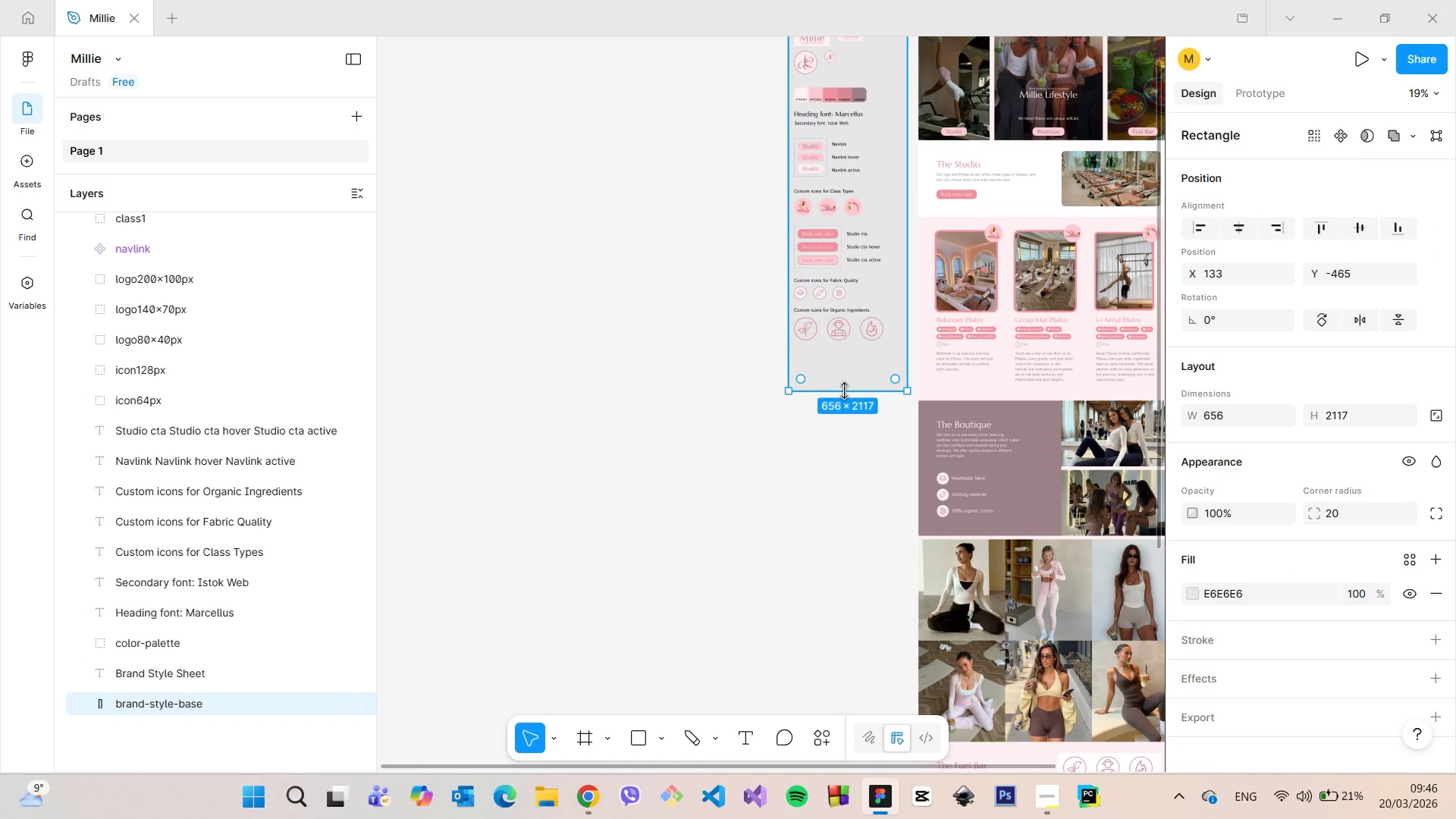 
hold_key(key=ControlLeft, duration=0.55)
 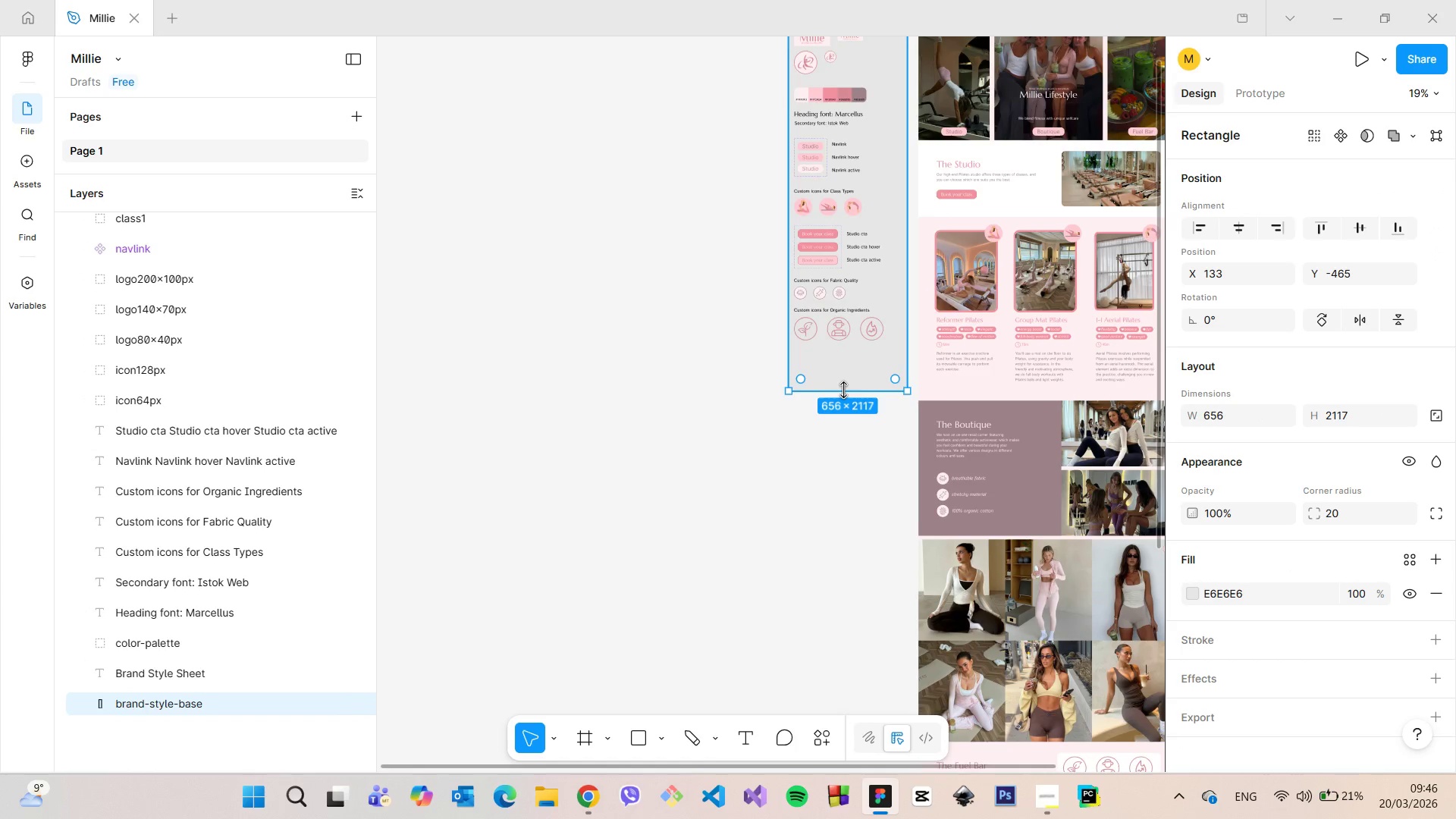 
scroll: coordinate [843, 390], scroll_direction: down, amount: 6.0
 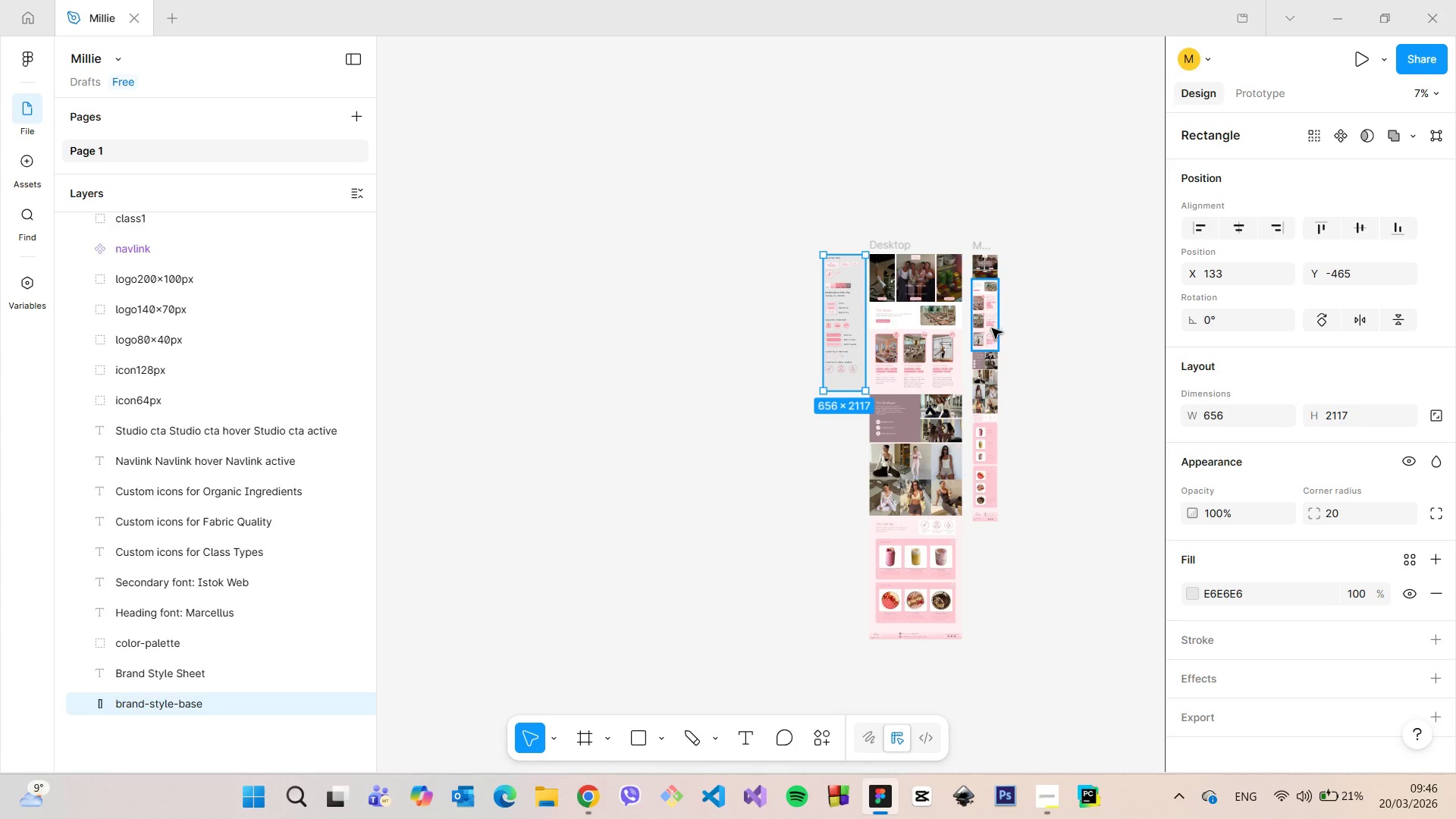 
scroll: coordinate [994, 284], scroll_direction: up, amount: 17.0
 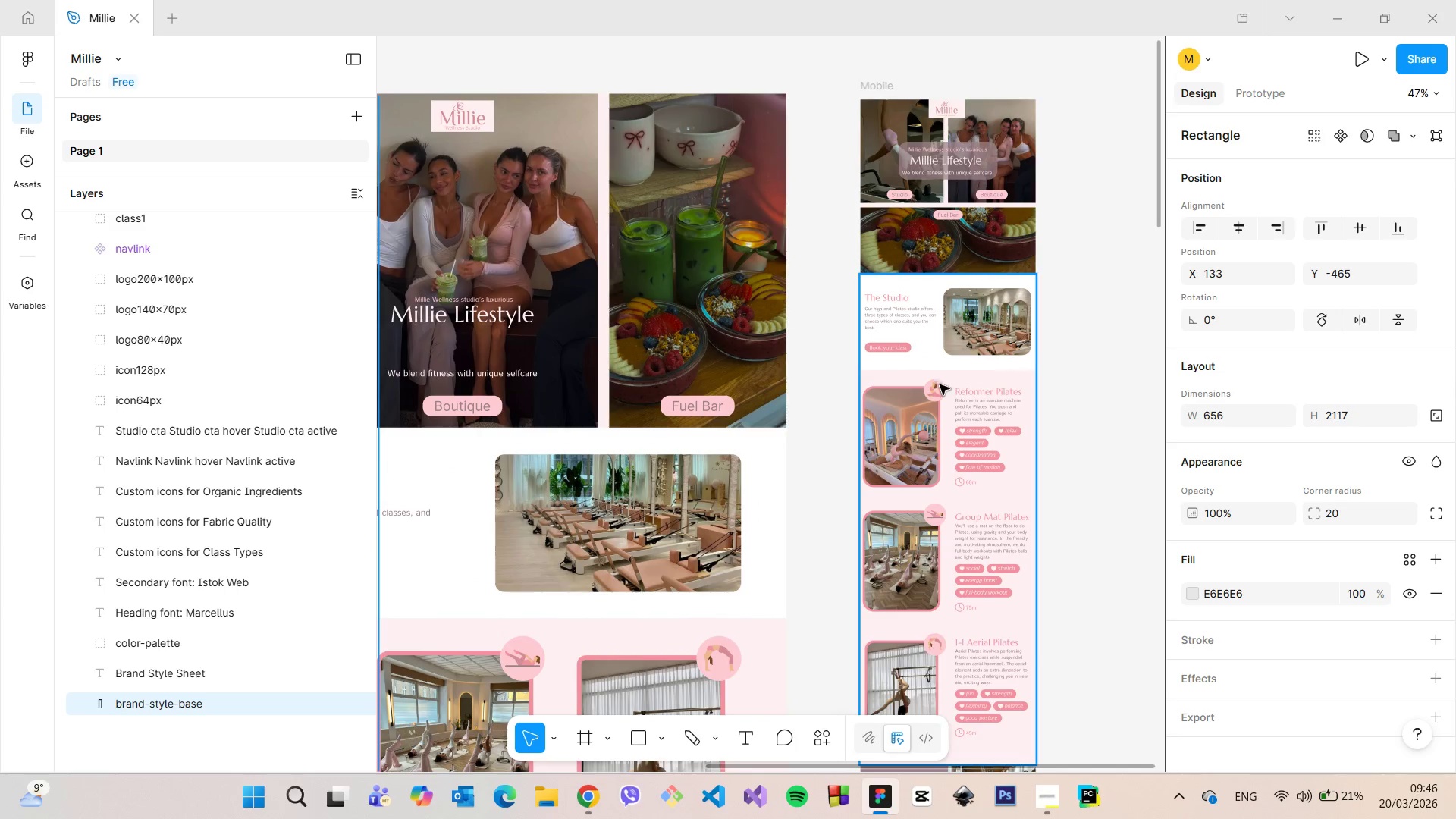 
double_click([937, 387])
 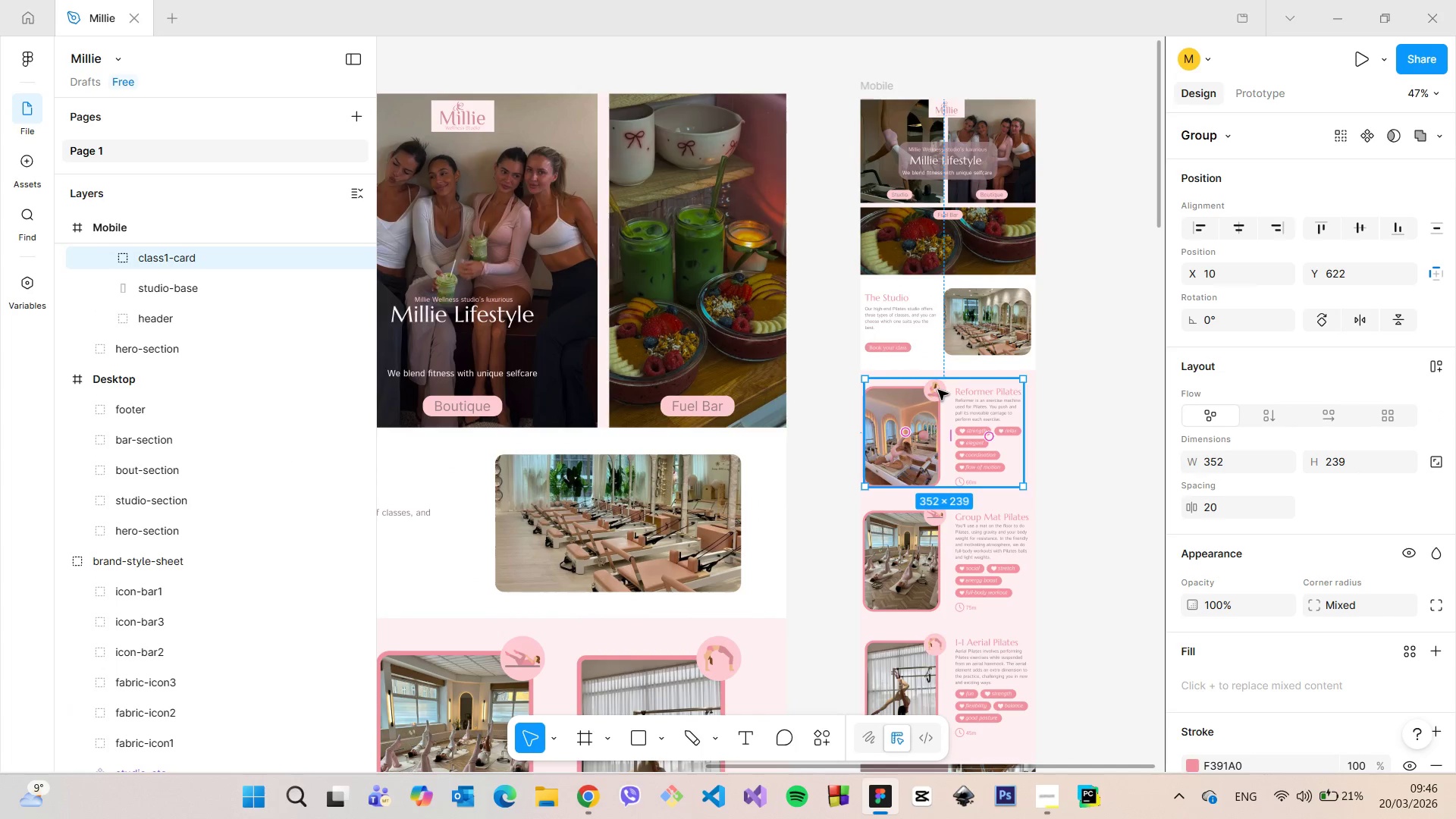 
double_click([938, 390])
 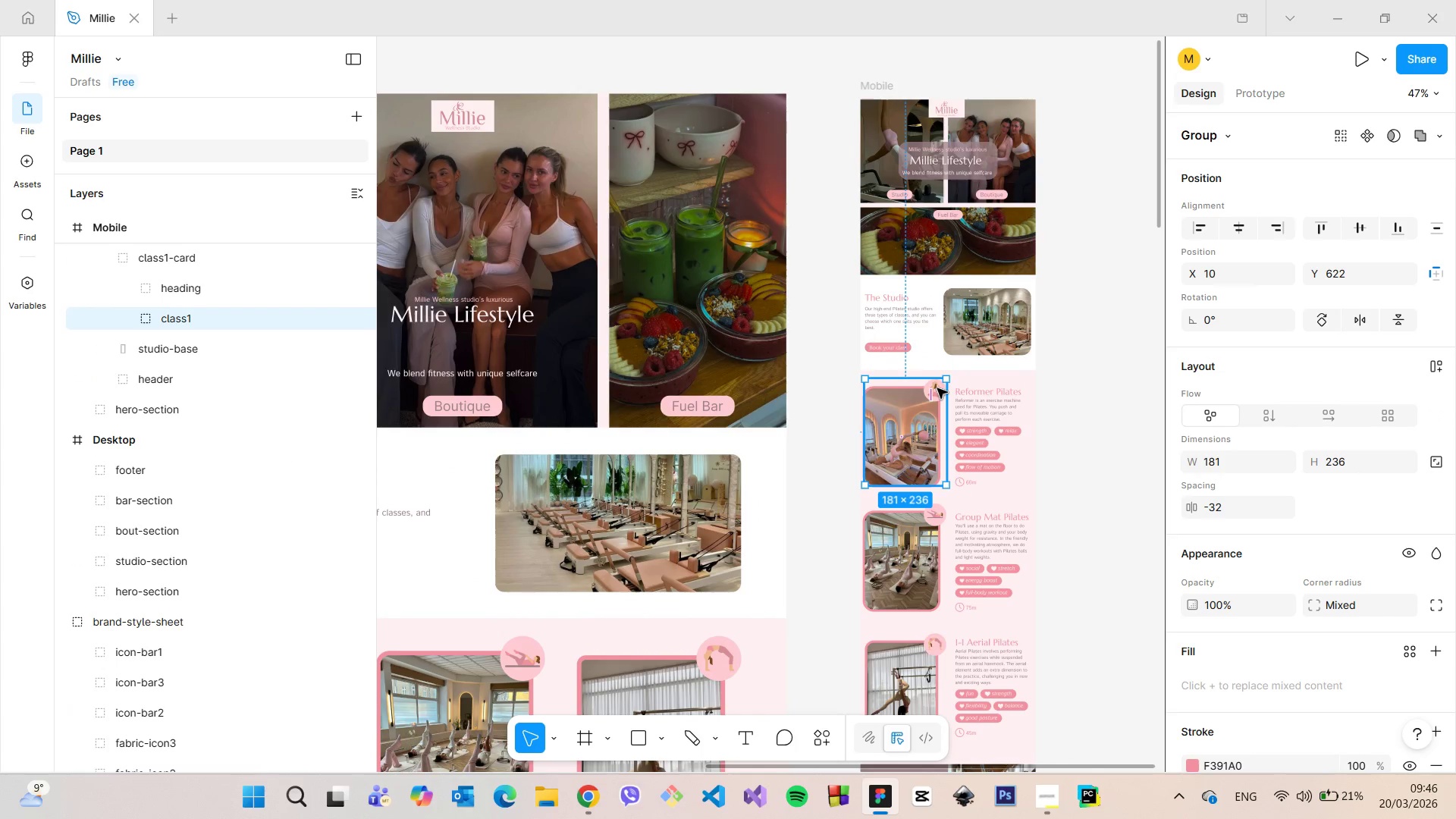 
double_click([937, 388])
 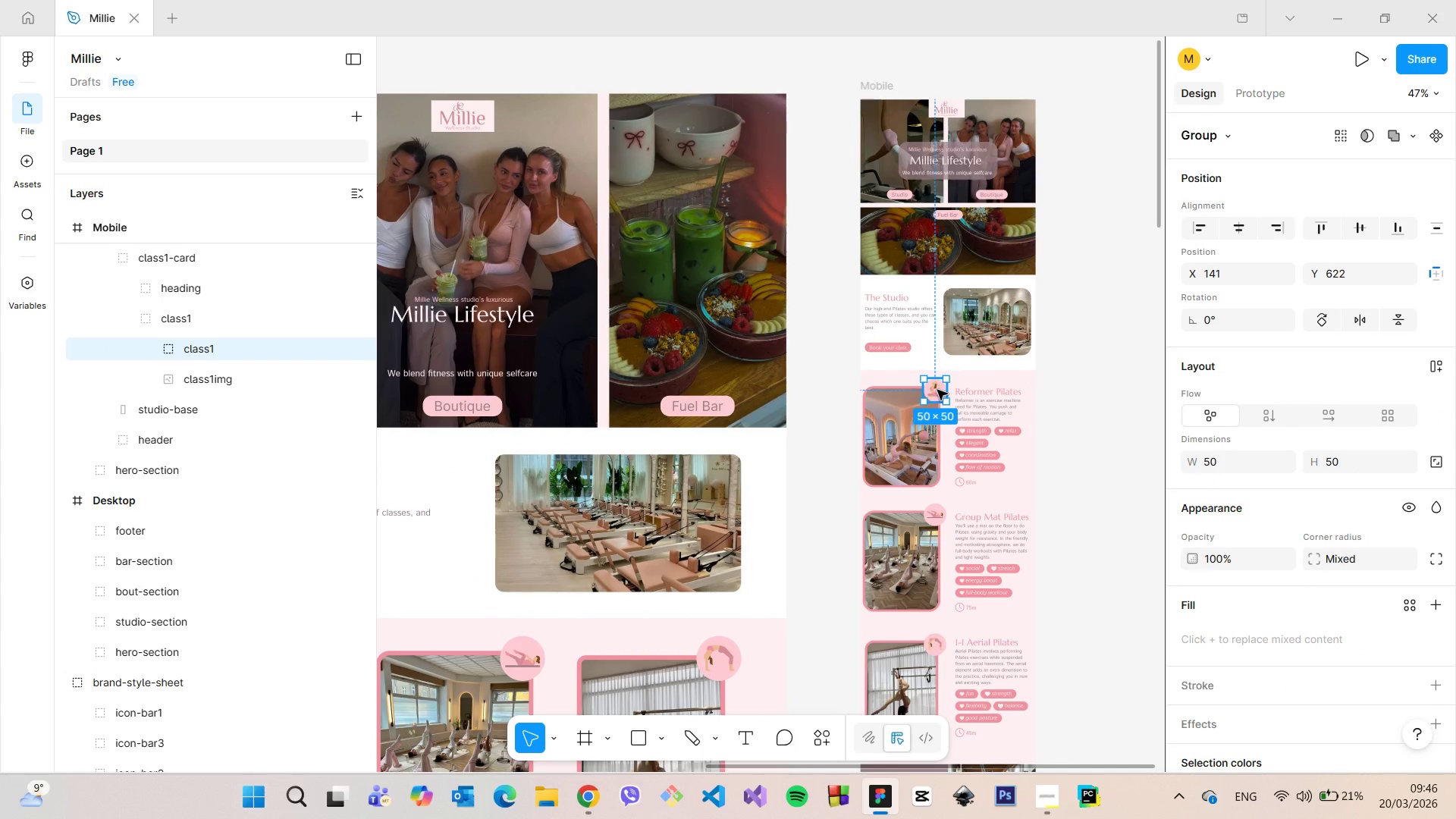 
hold_key(key=AltLeft, duration=1.52)
left_click_drag(start_coordinate=[937, 390], to_coordinate=[873, 559])
 